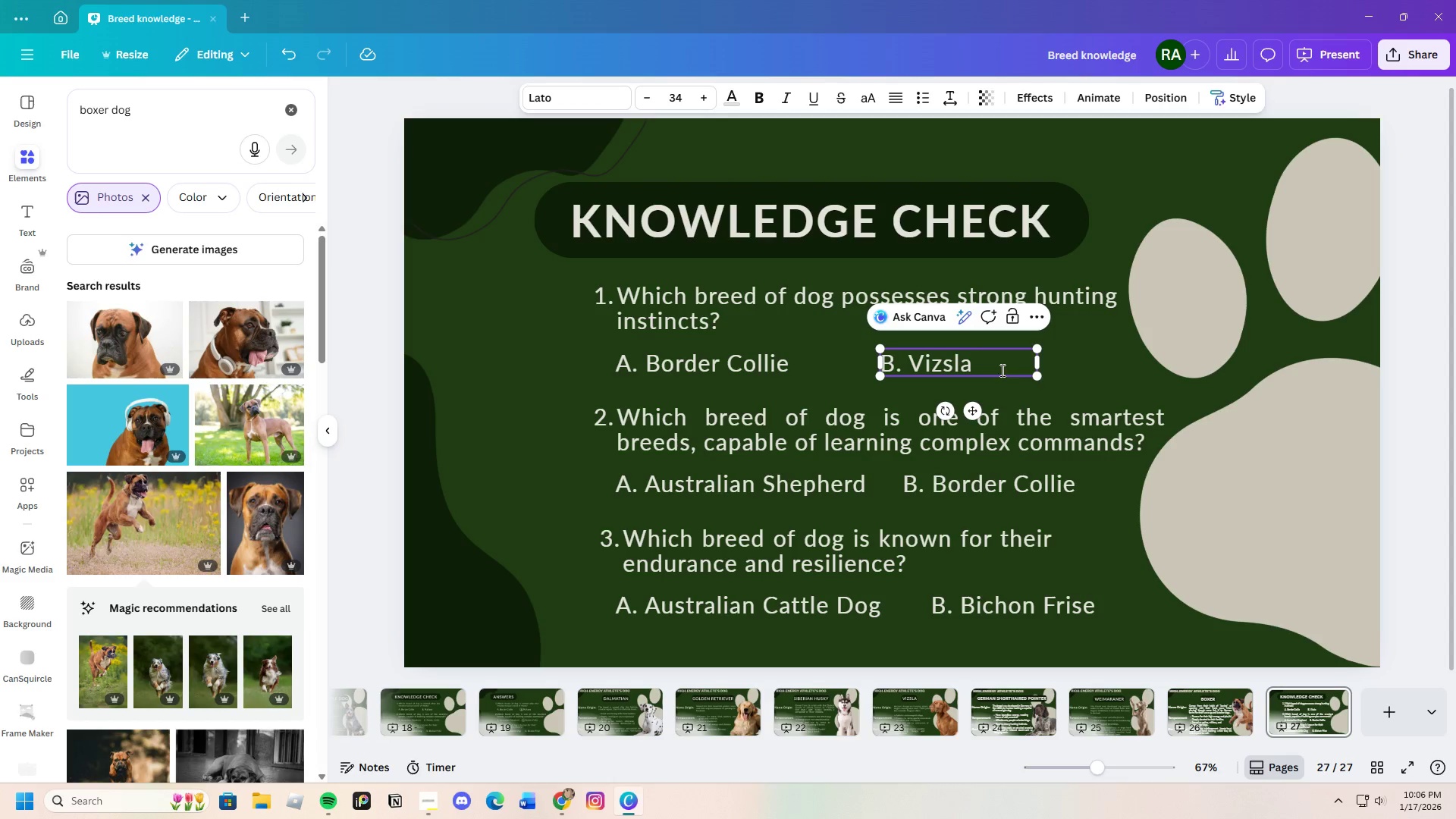 
left_click([1075, 368])
 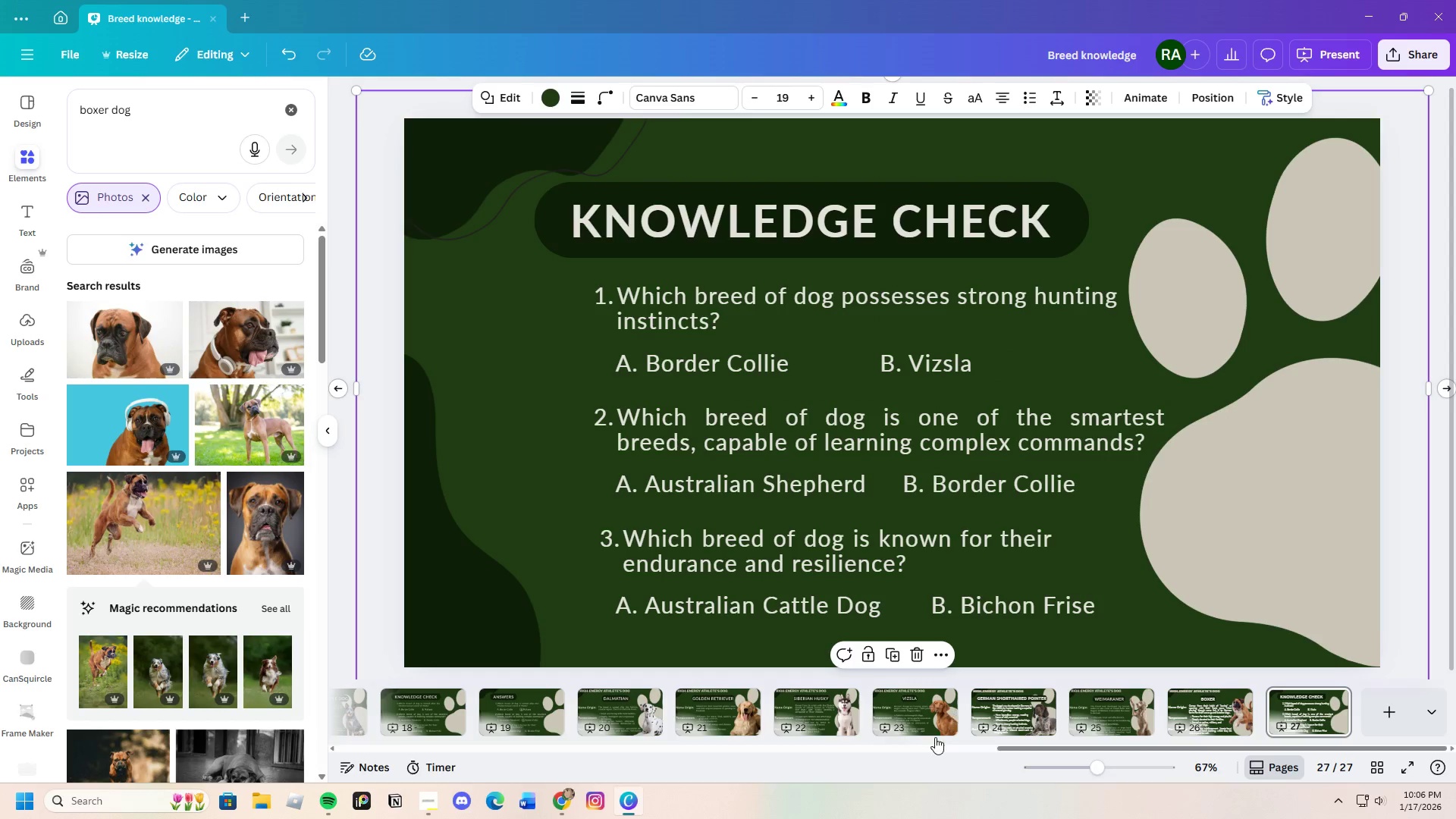 
left_click([915, 713])
 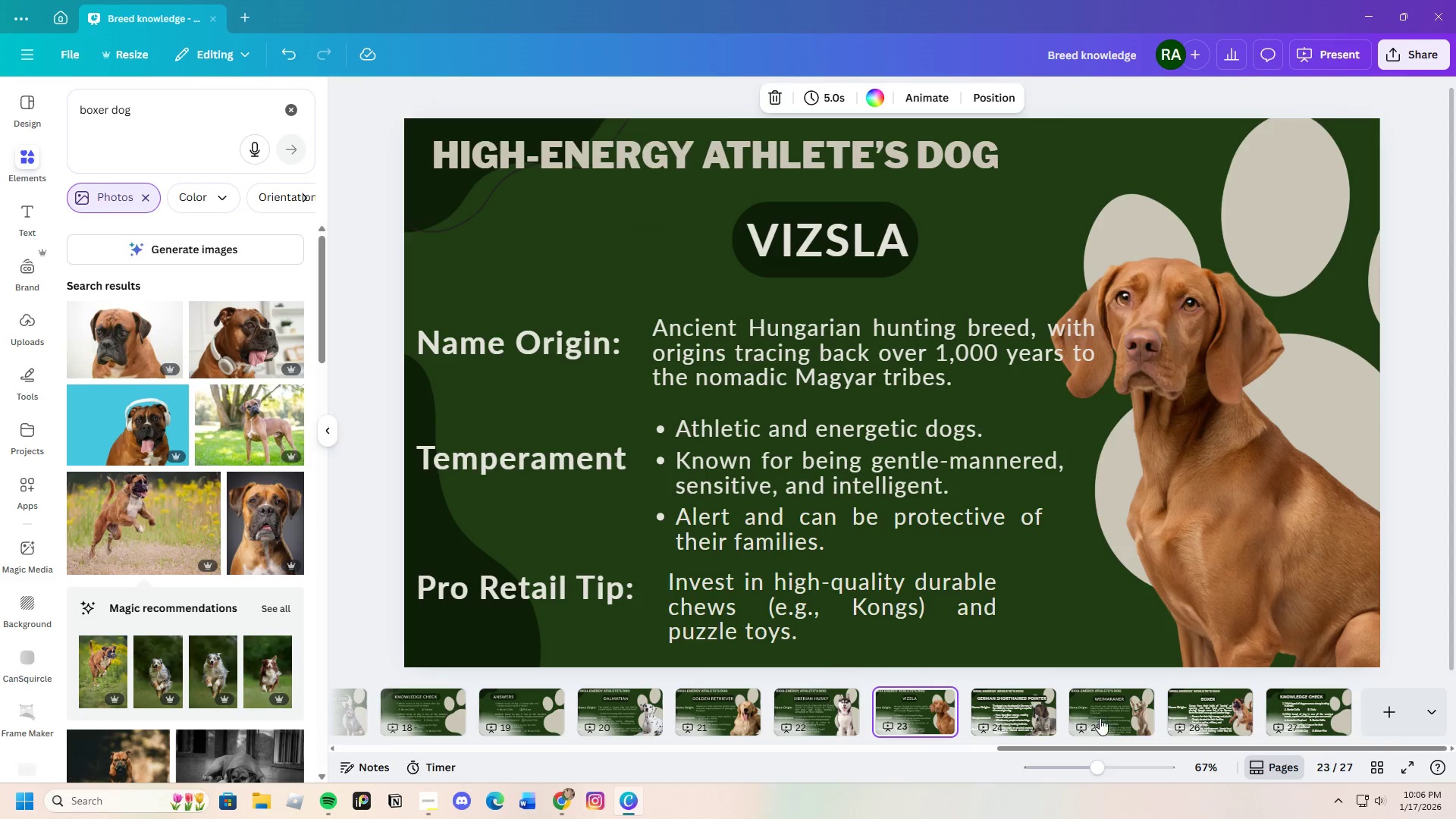 
left_click([1110, 710])
 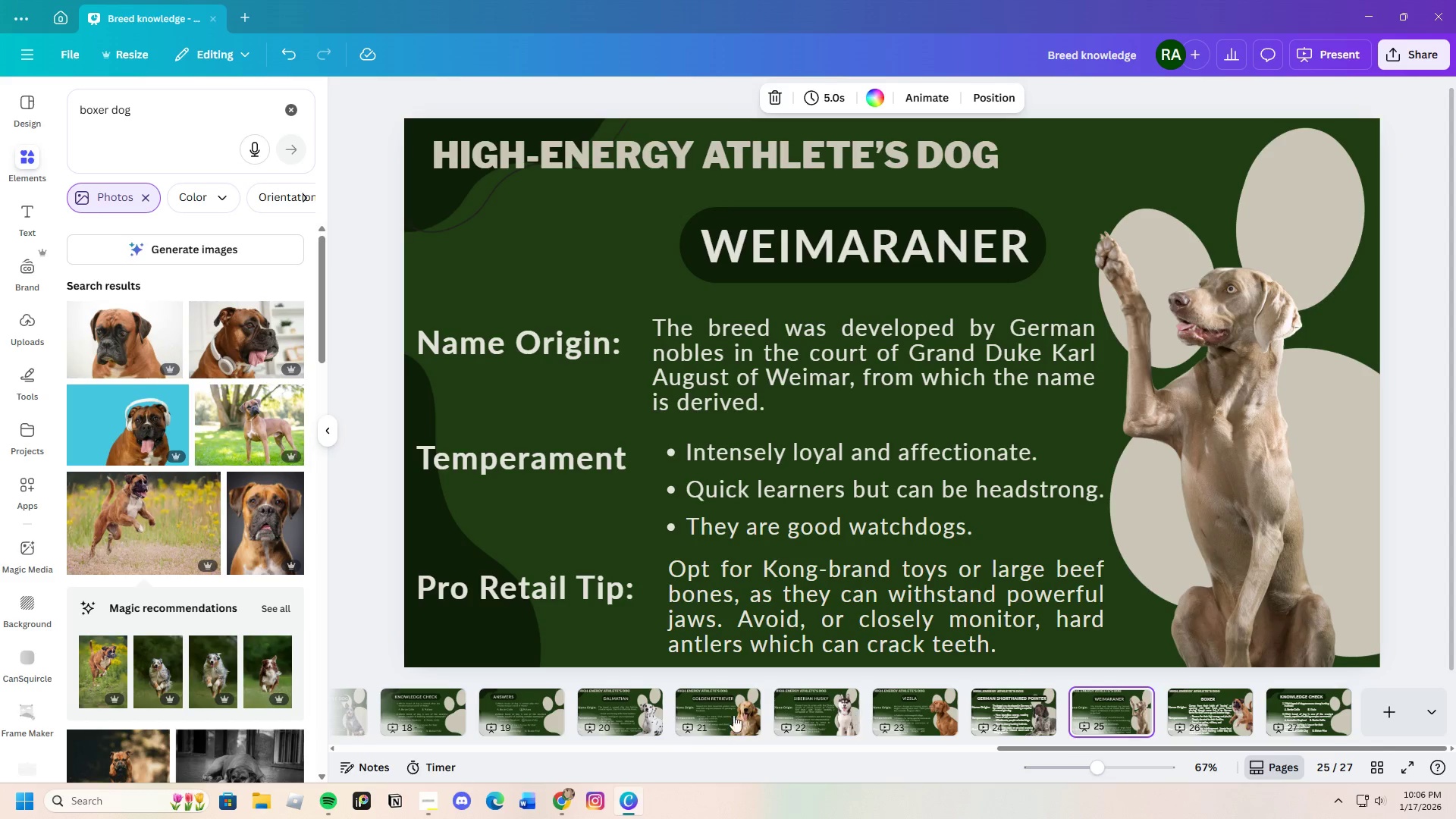 
left_click([728, 710])
 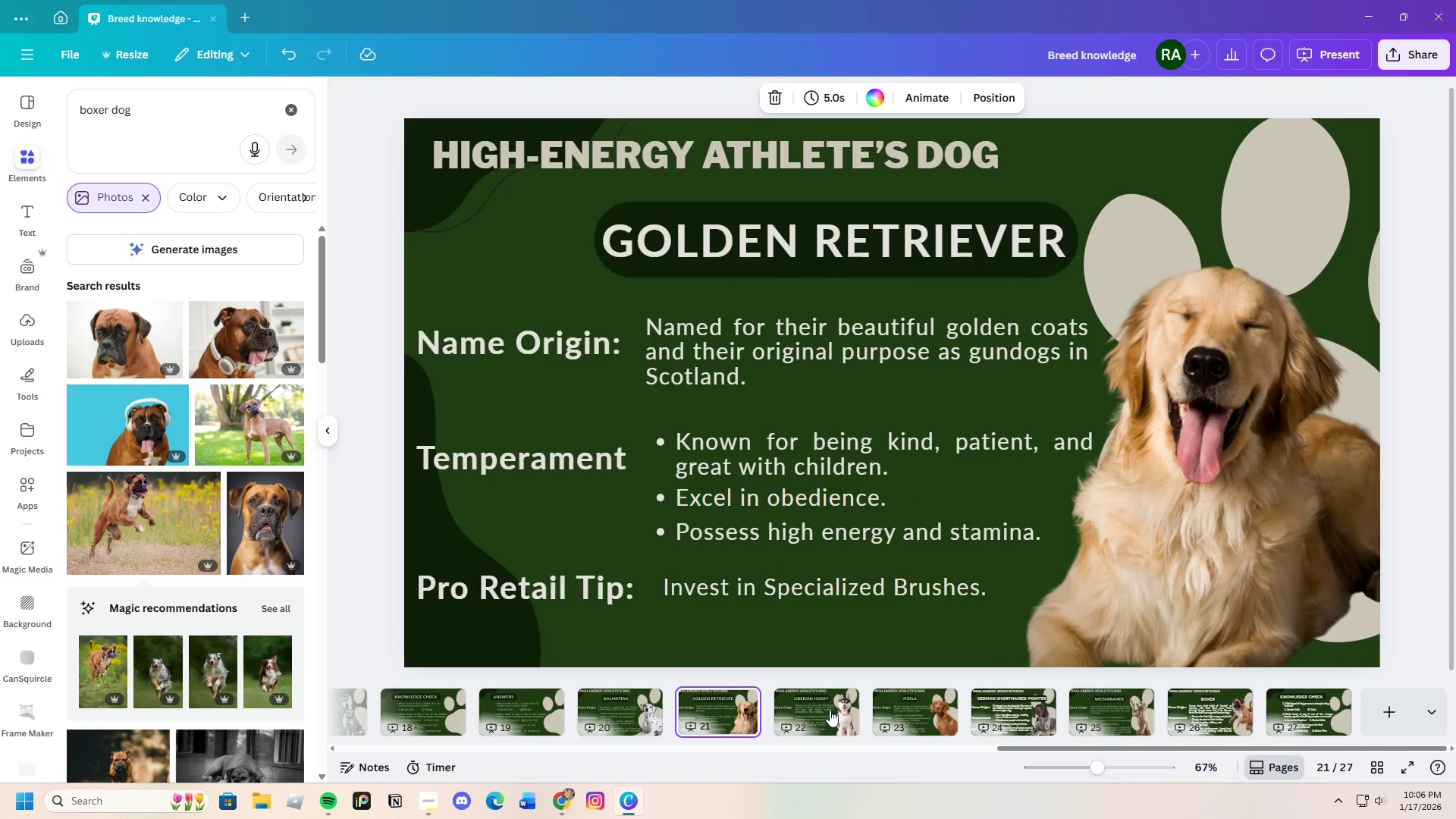 
left_click([830, 710])
 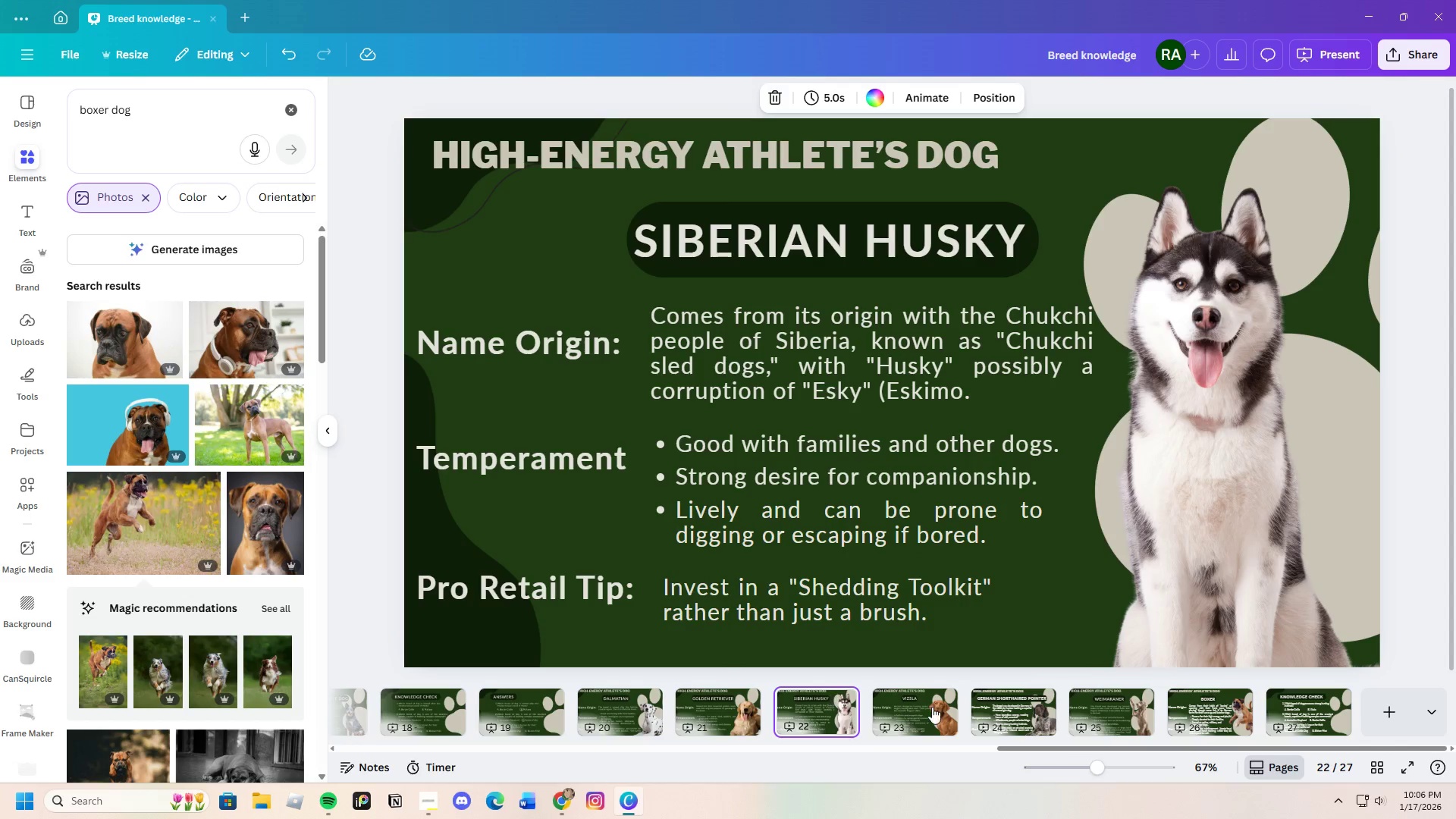 
left_click([932, 707])
 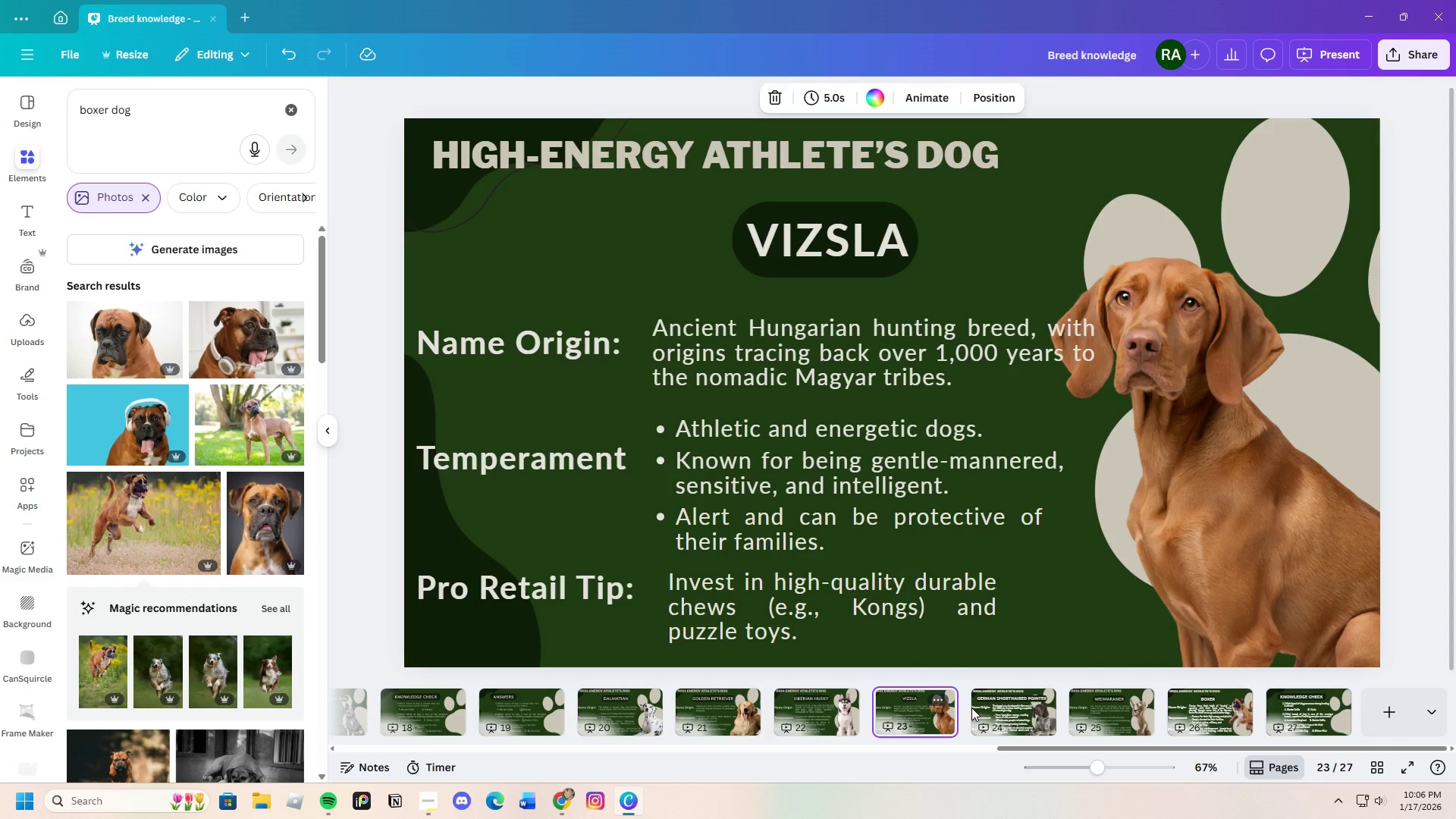 
left_click([1033, 715])
 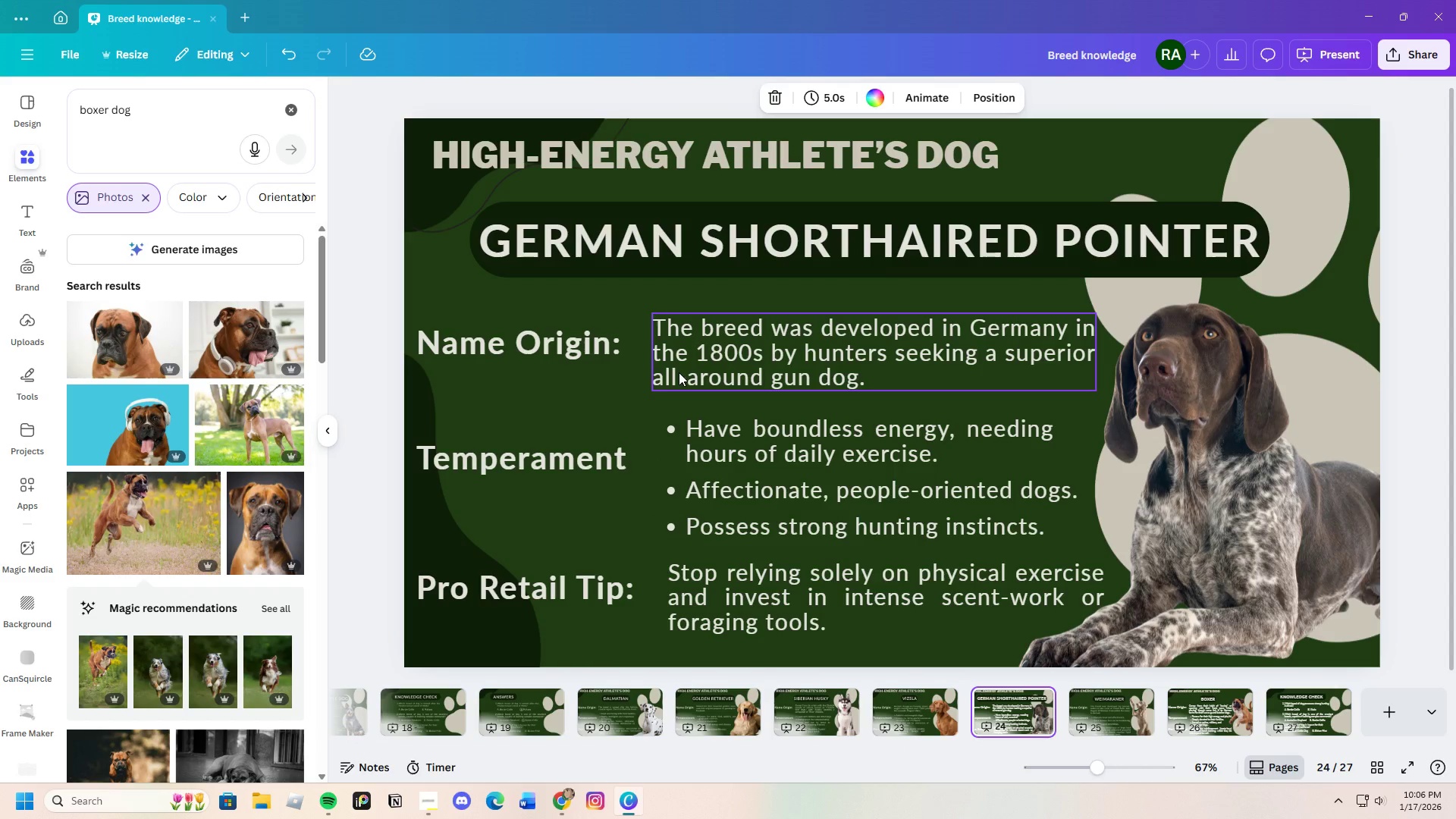 
left_click([506, 252])
 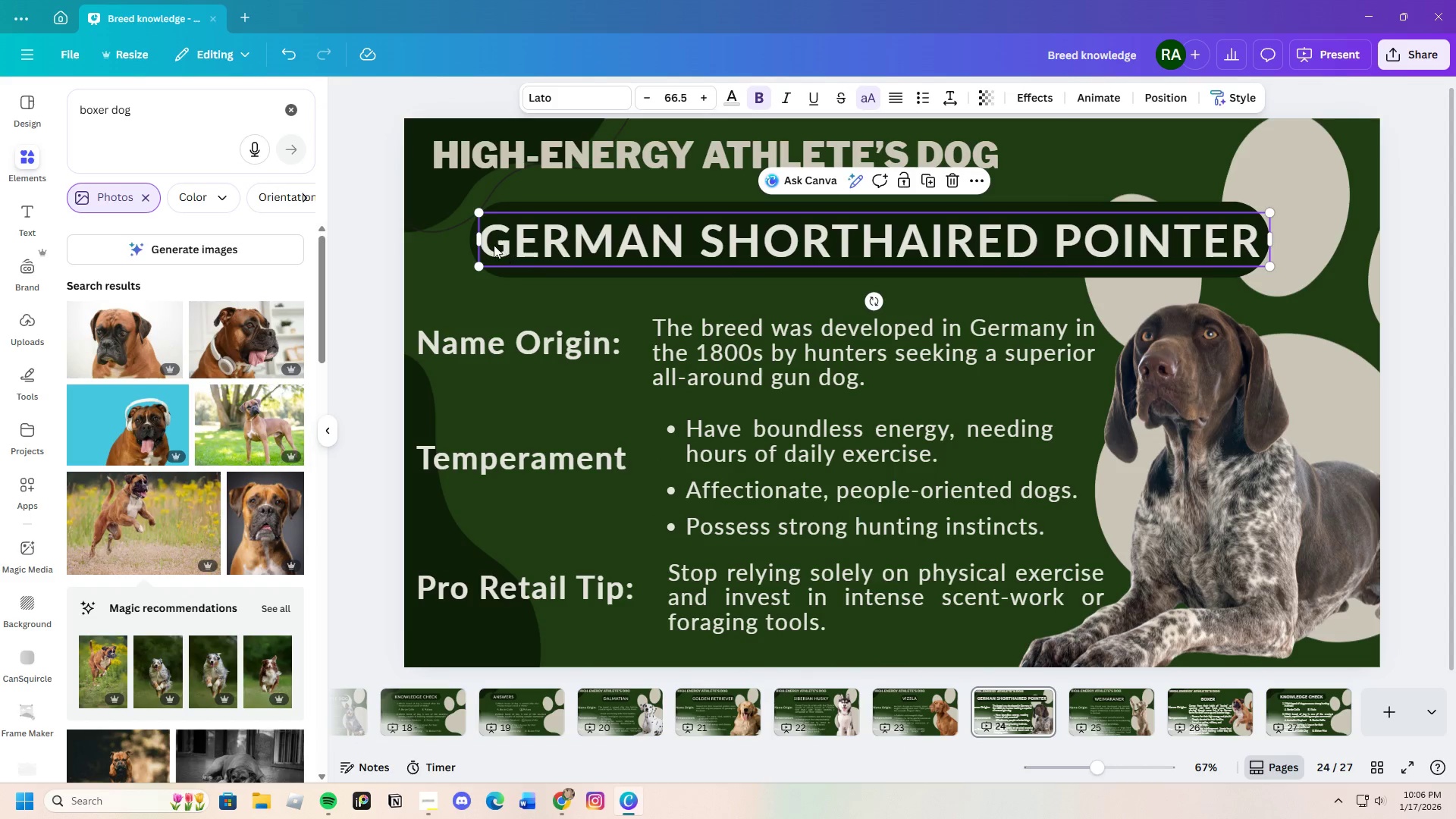 
left_click([484, 241])
 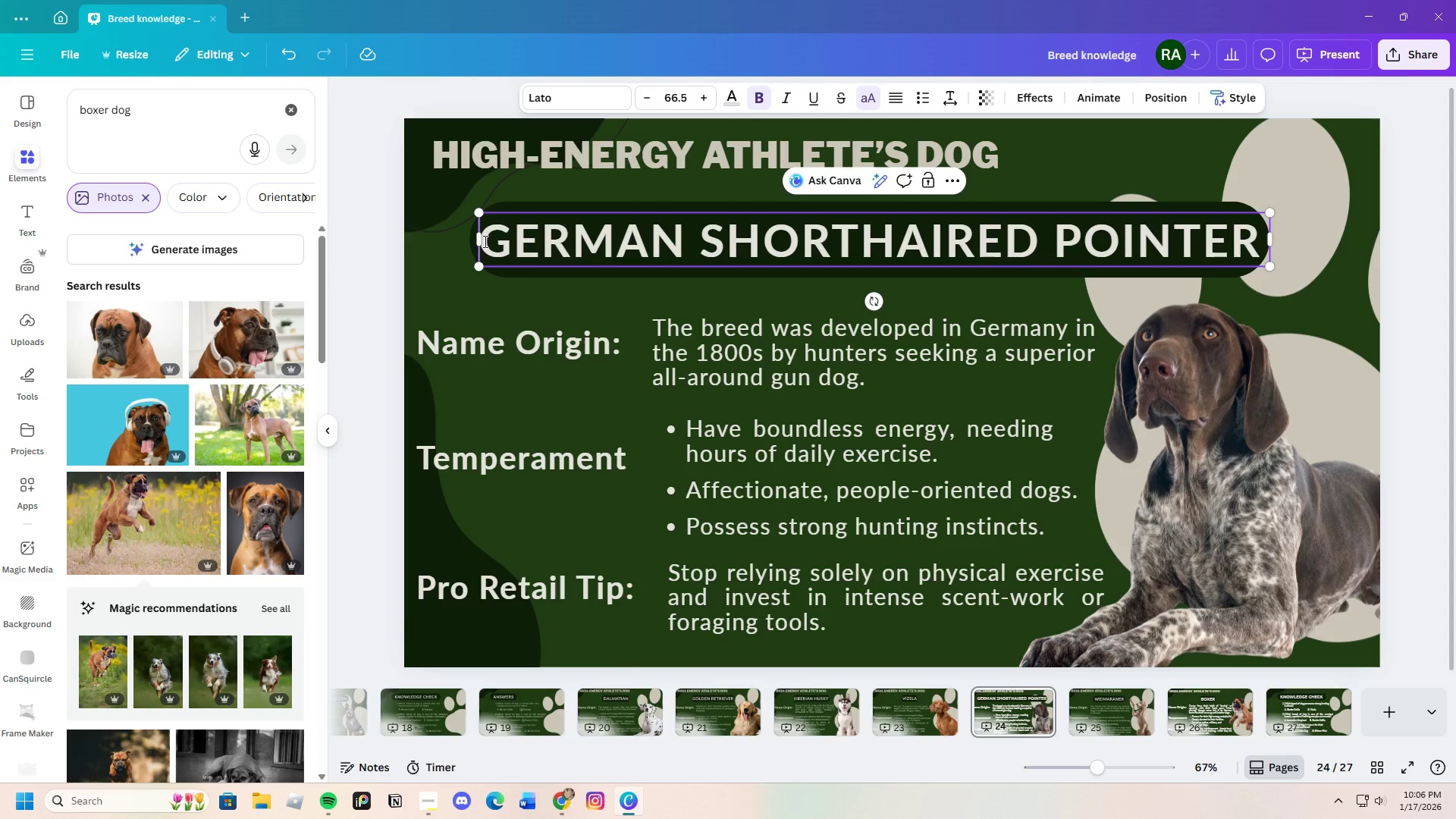 
left_click_drag(start_coordinate=[484, 241], to_coordinate=[1254, 256])
 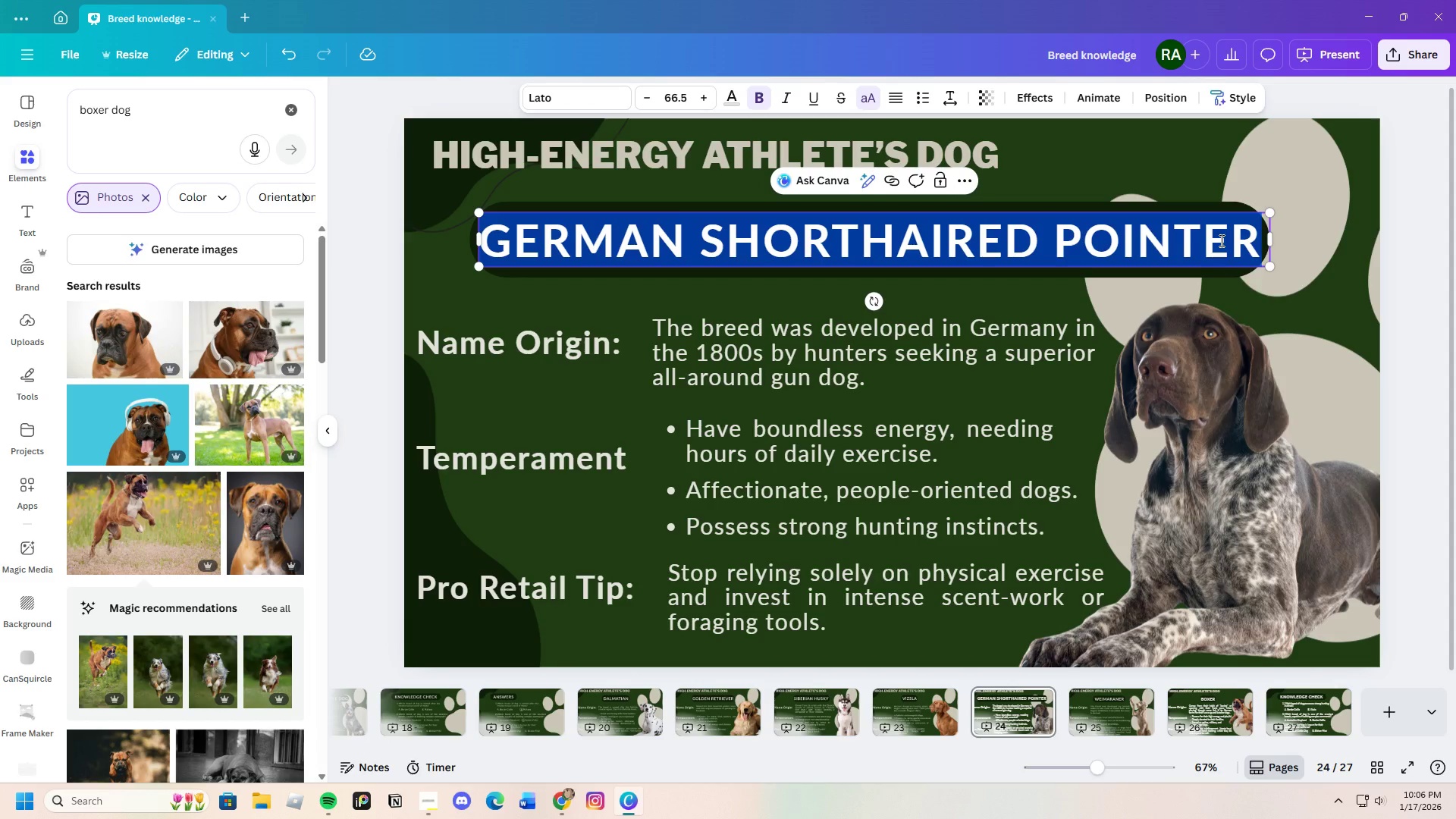 
right_click([1220, 240])
 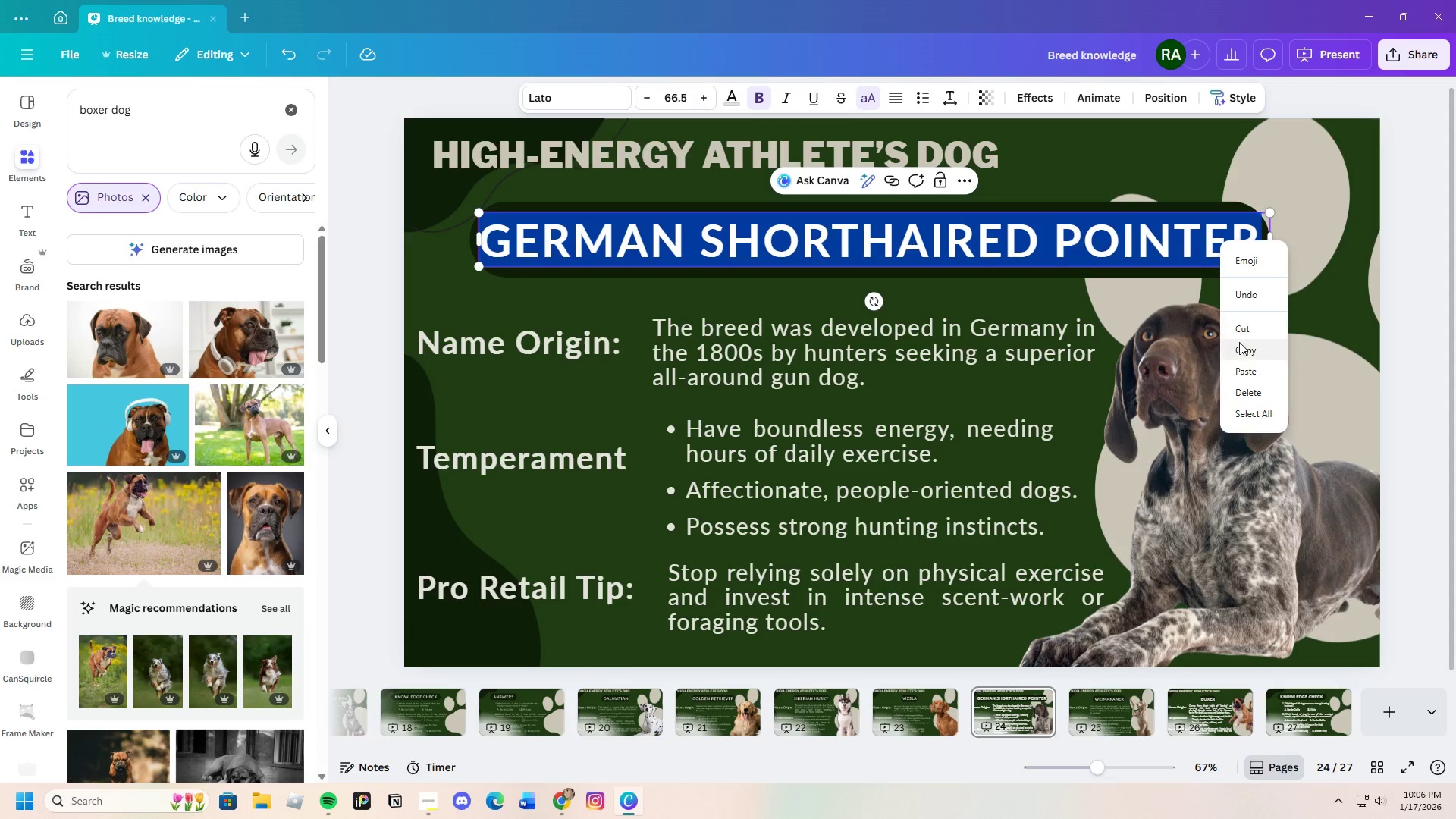 
left_click([1239, 350])
 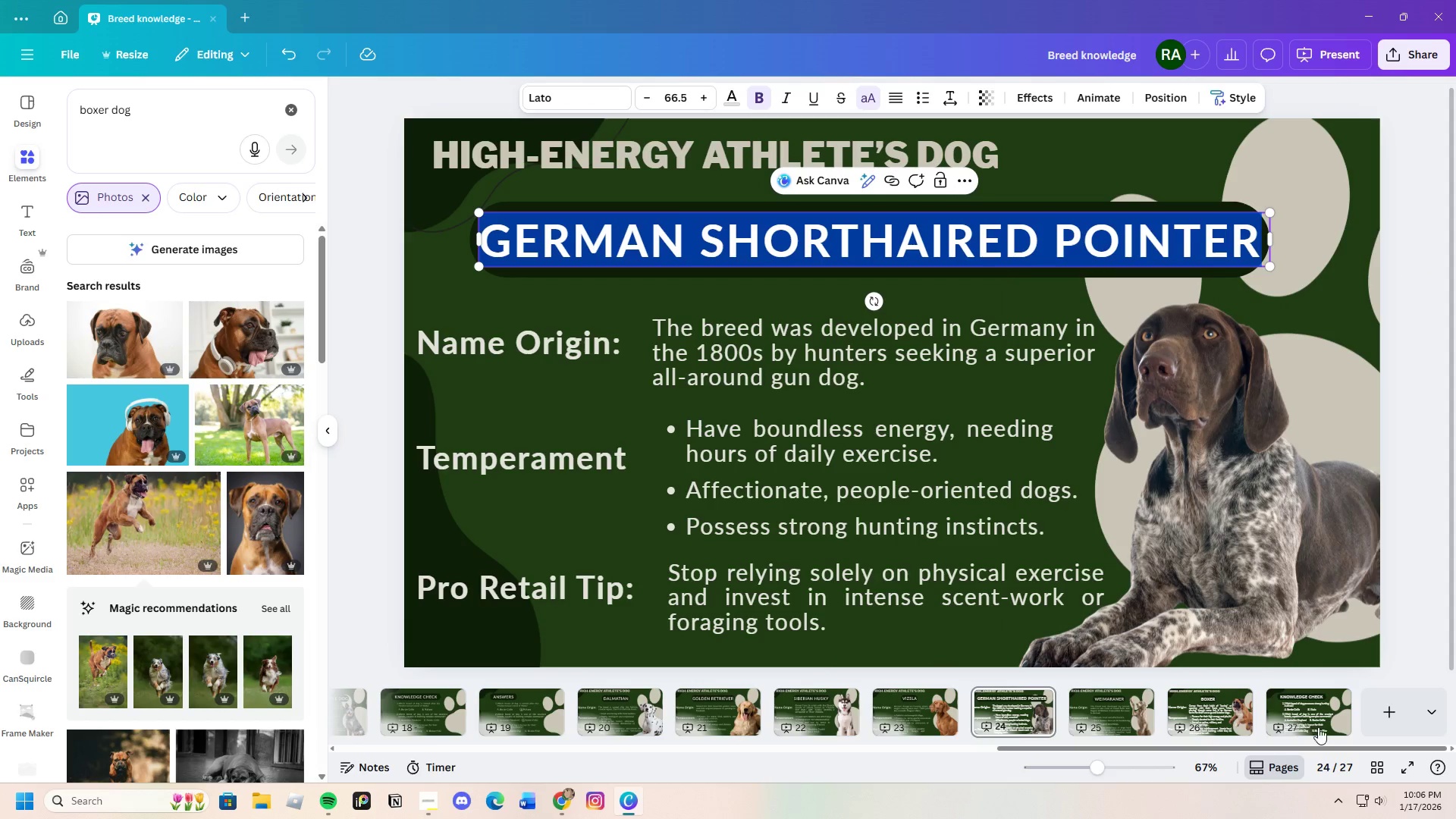 
left_click([1315, 718])
 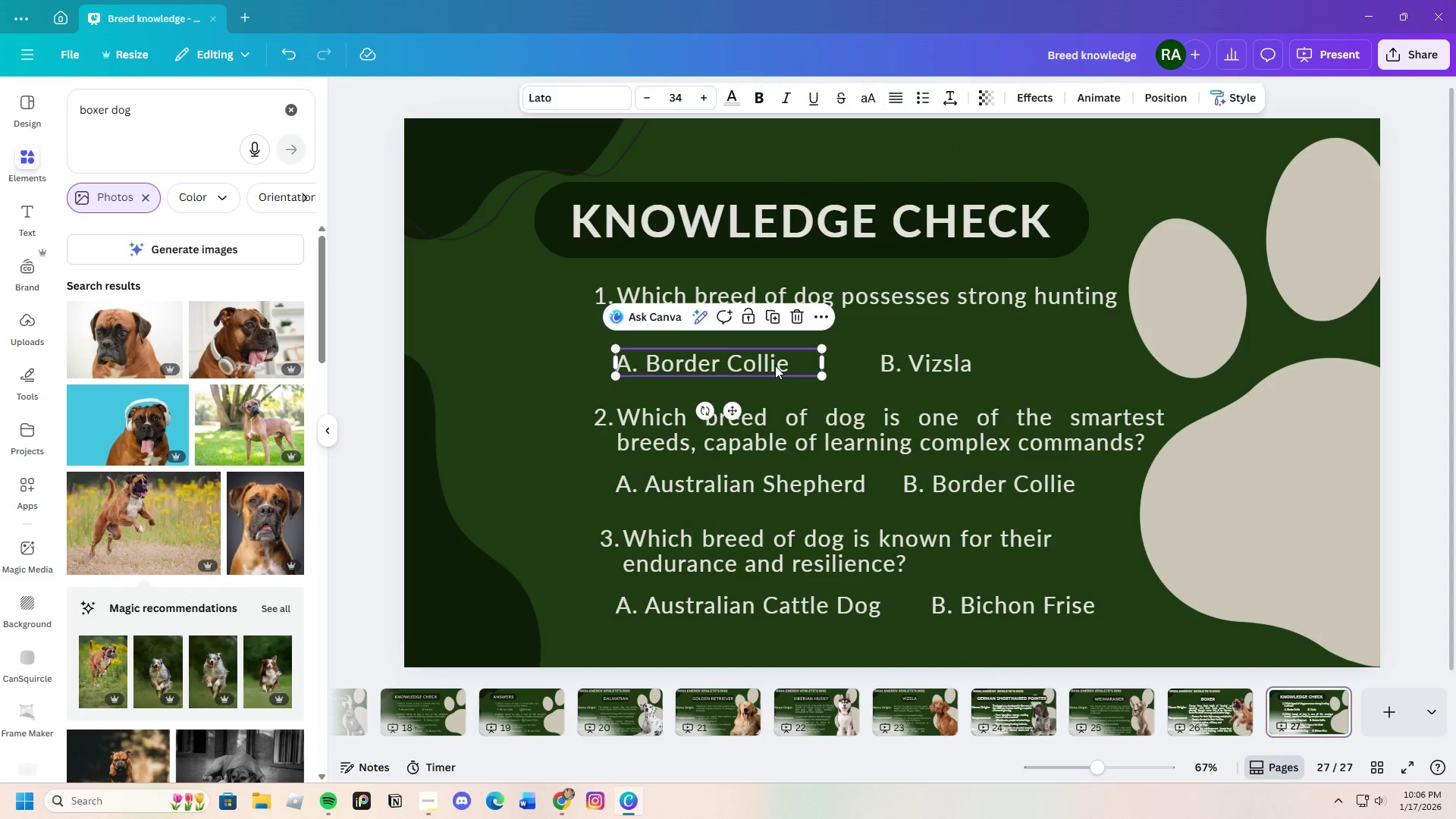 
double_click([816, 364])
 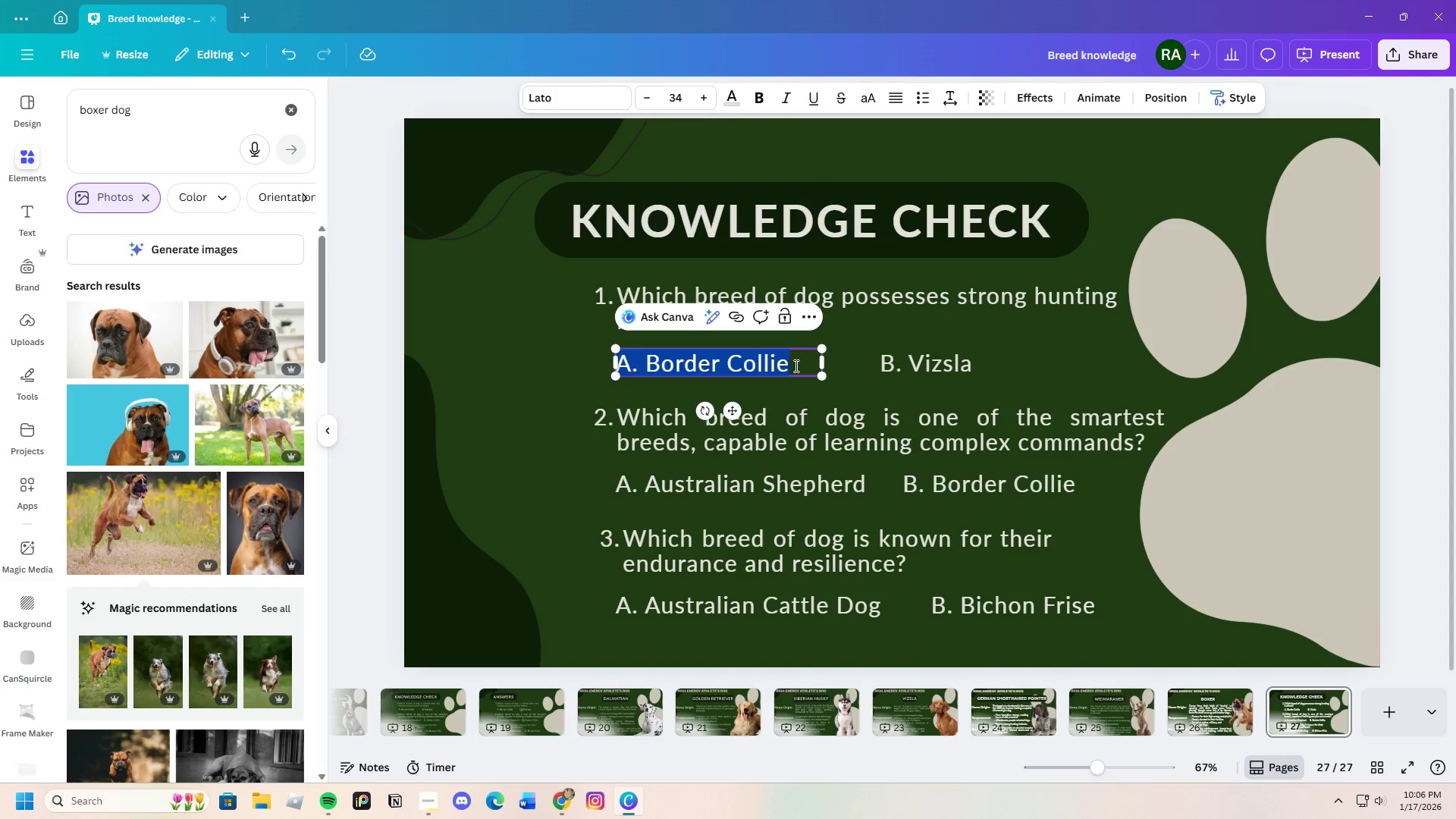 
left_click([790, 366])
 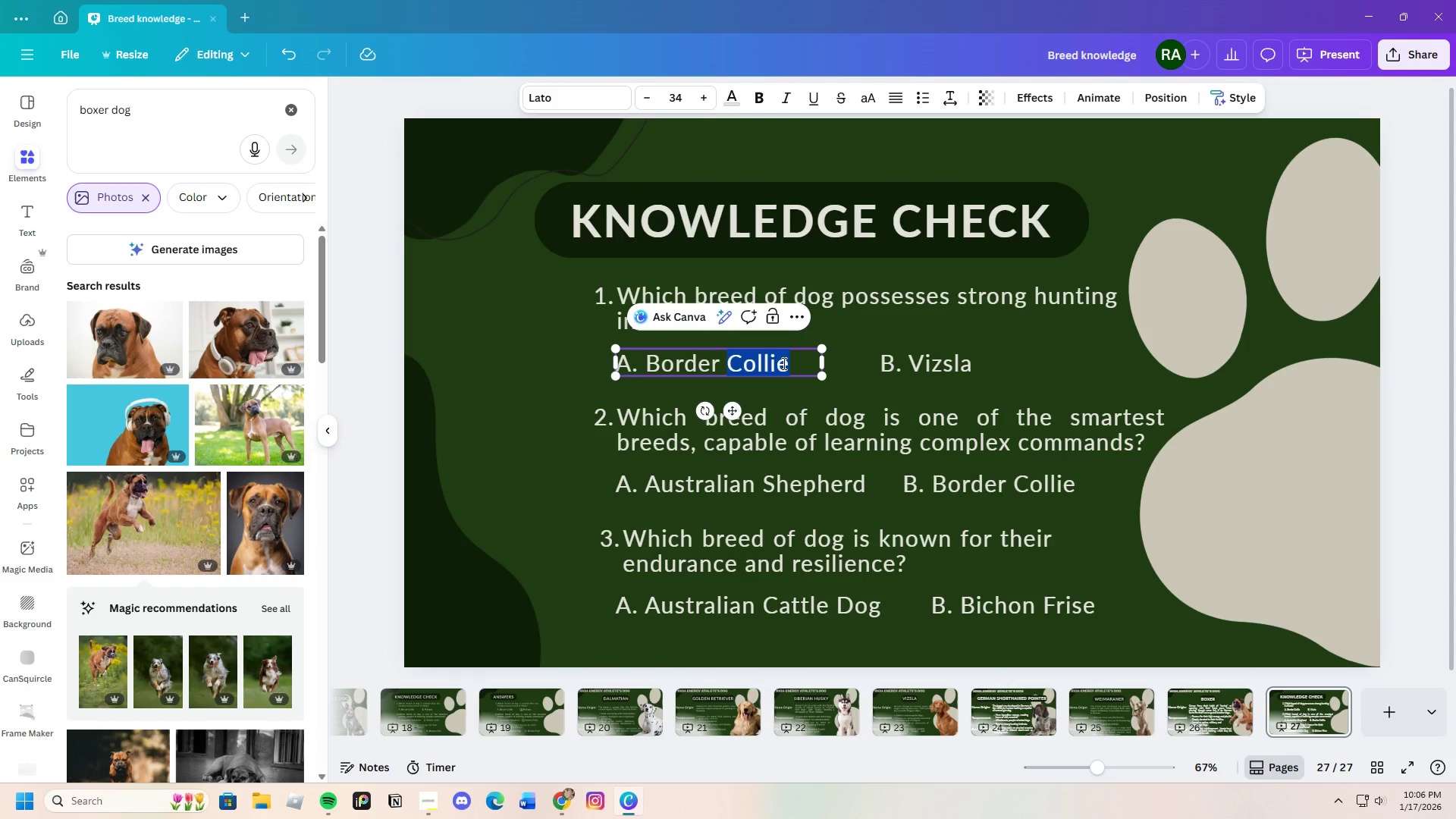 
left_click_drag(start_coordinate=[790, 366], to_coordinate=[661, 361])
 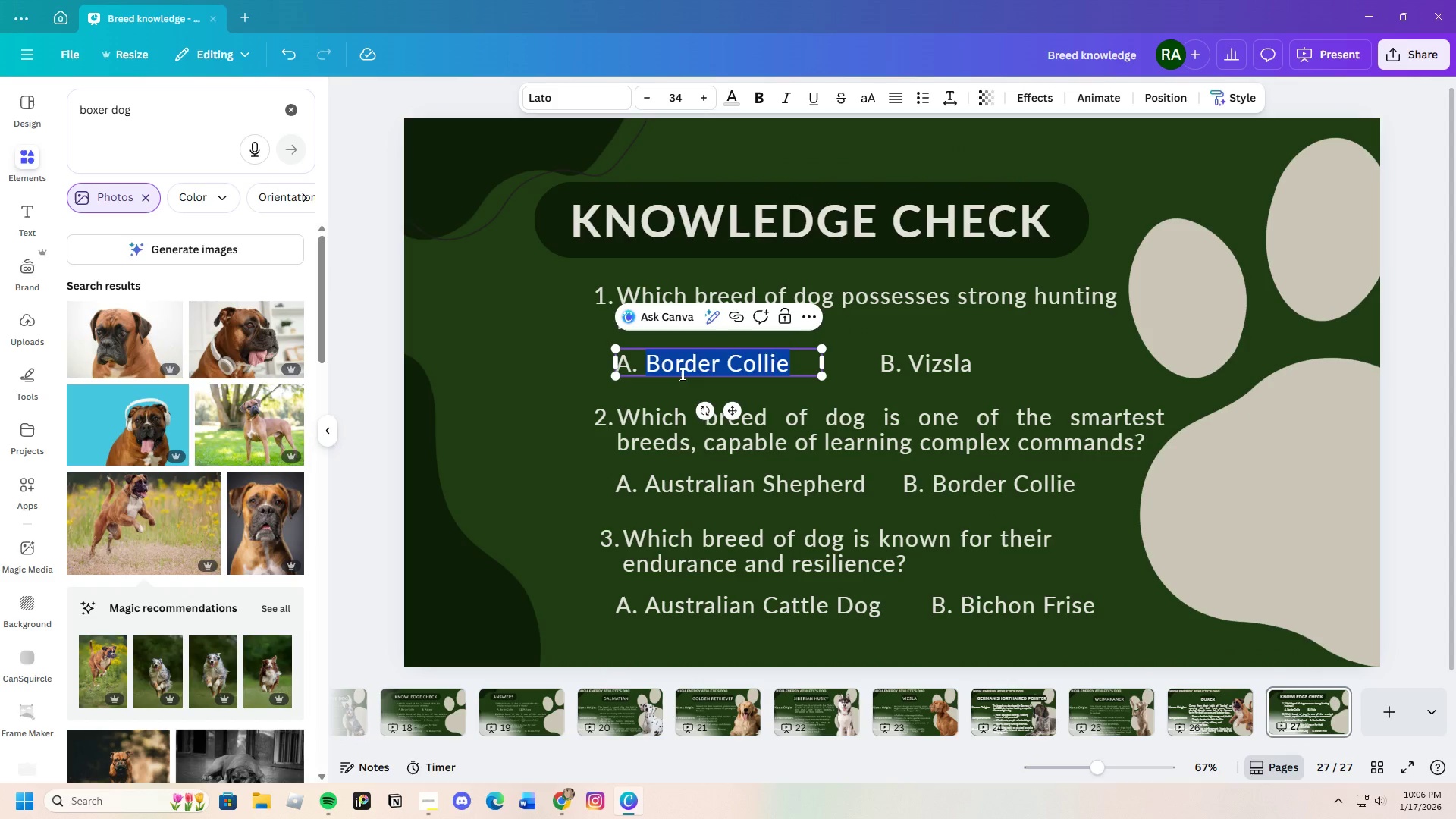 
key(Backspace)
 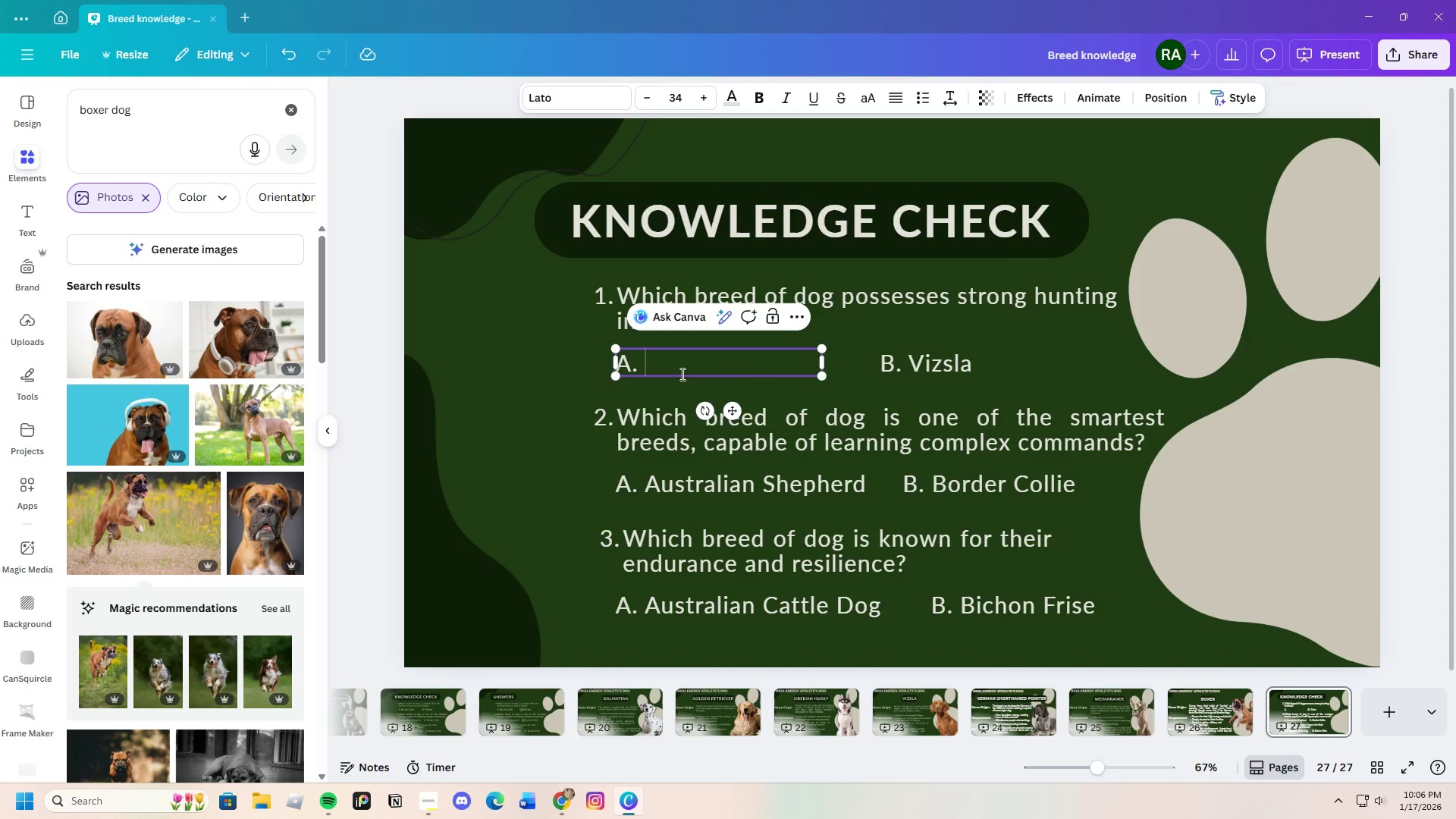 
key(Control+V)
 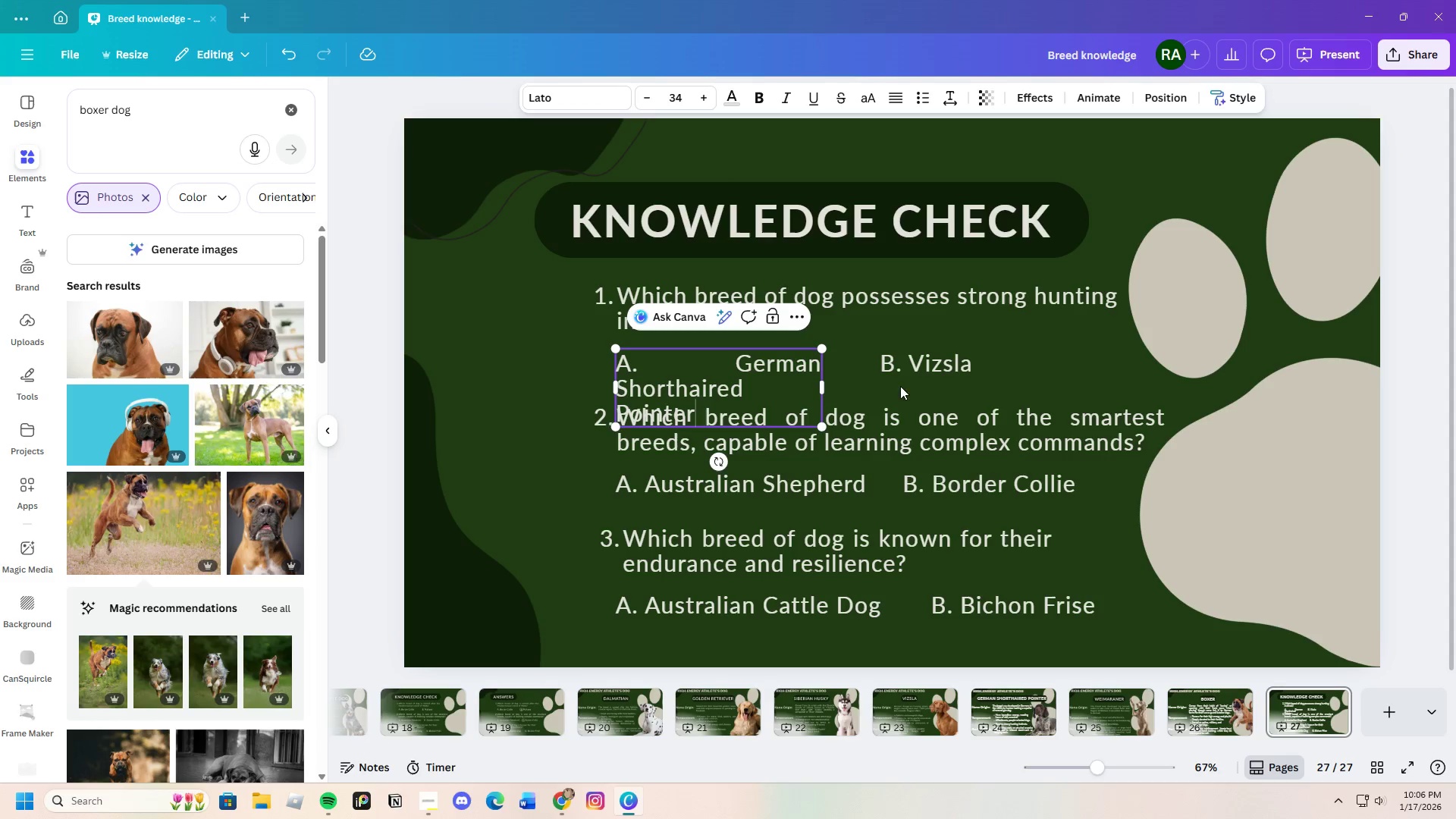 
left_click([961, 365])
 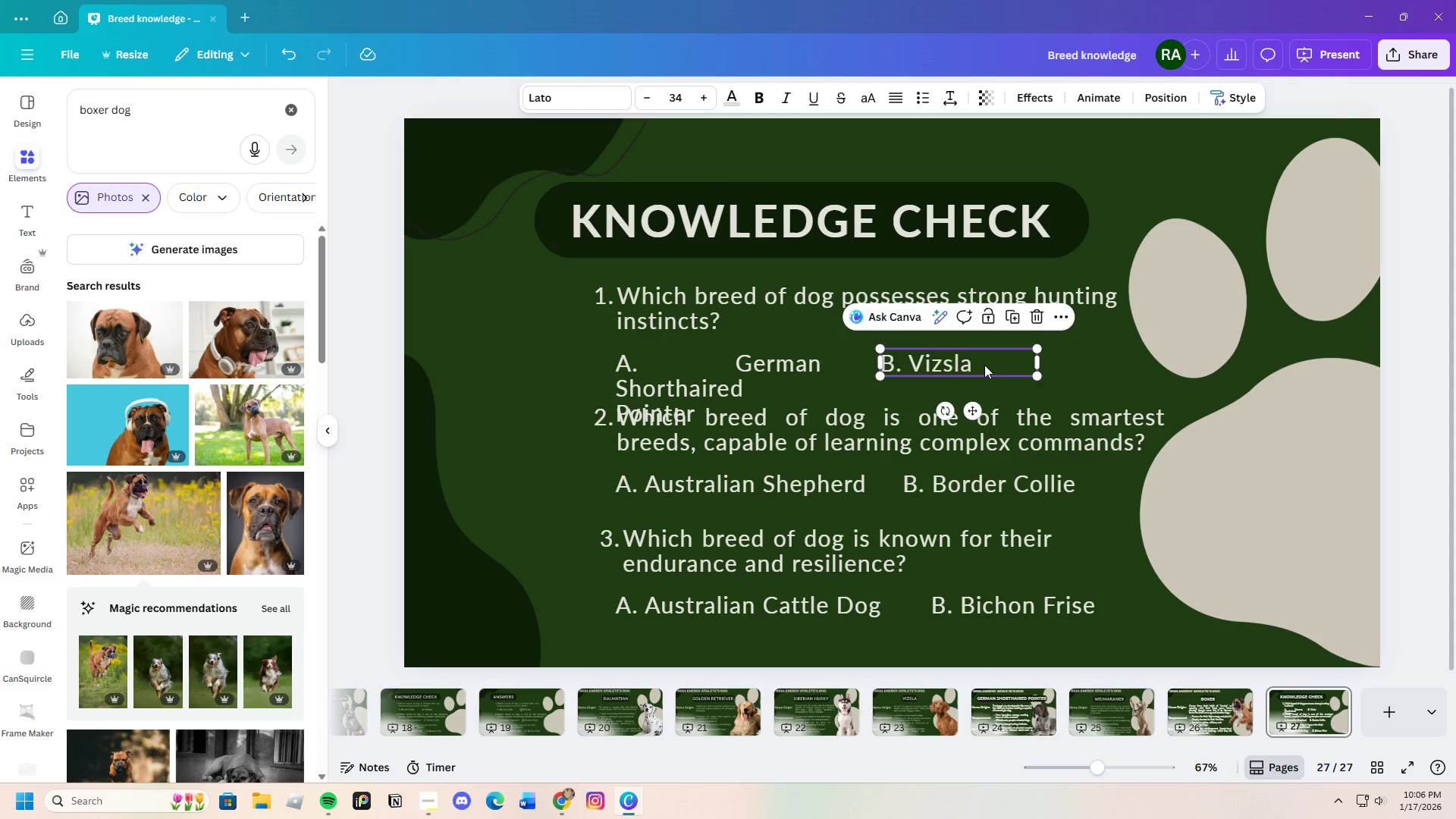 
left_click_drag(start_coordinate=[961, 365], to_coordinate=[1066, 363])
 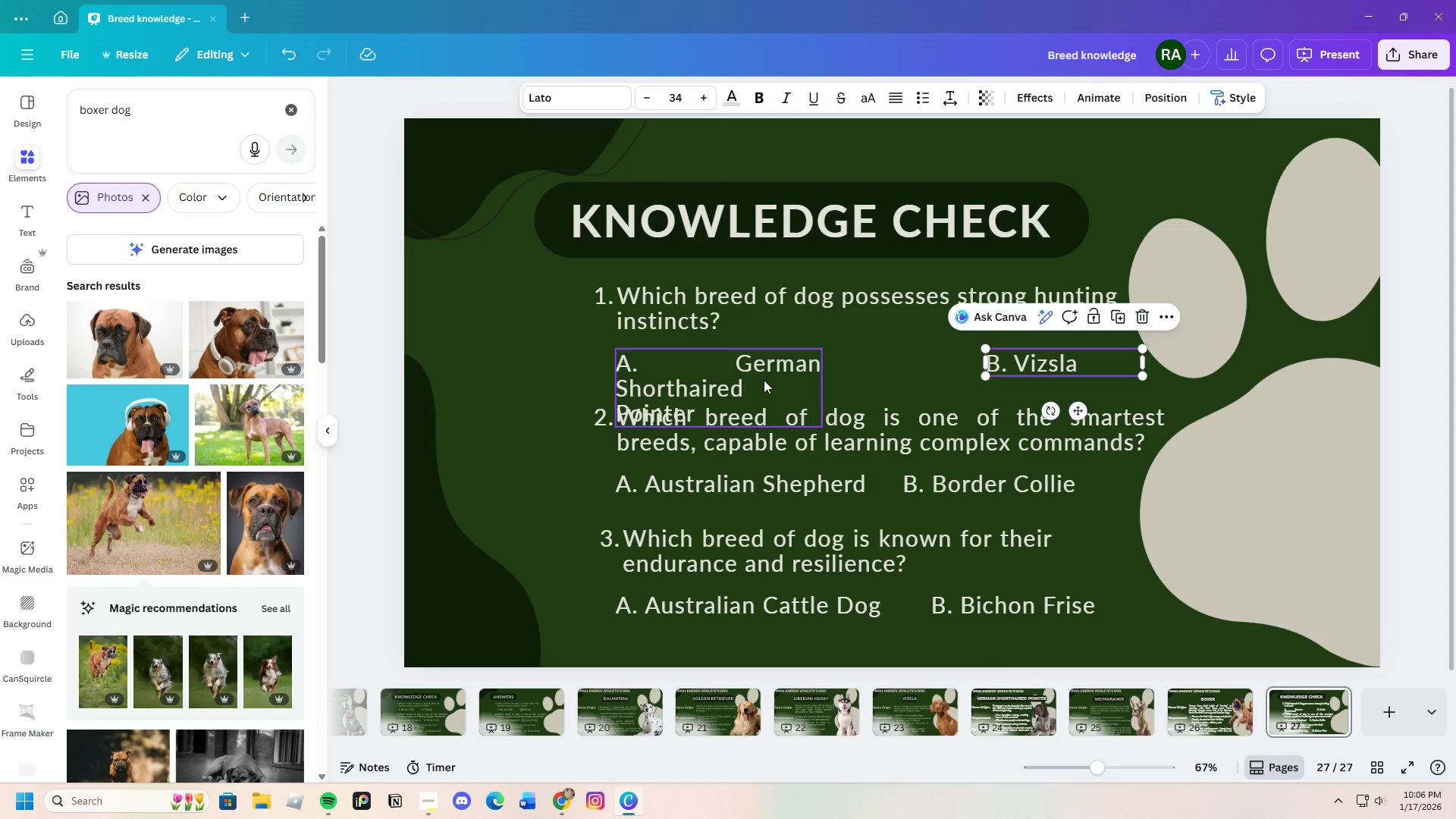 
left_click([764, 380])
 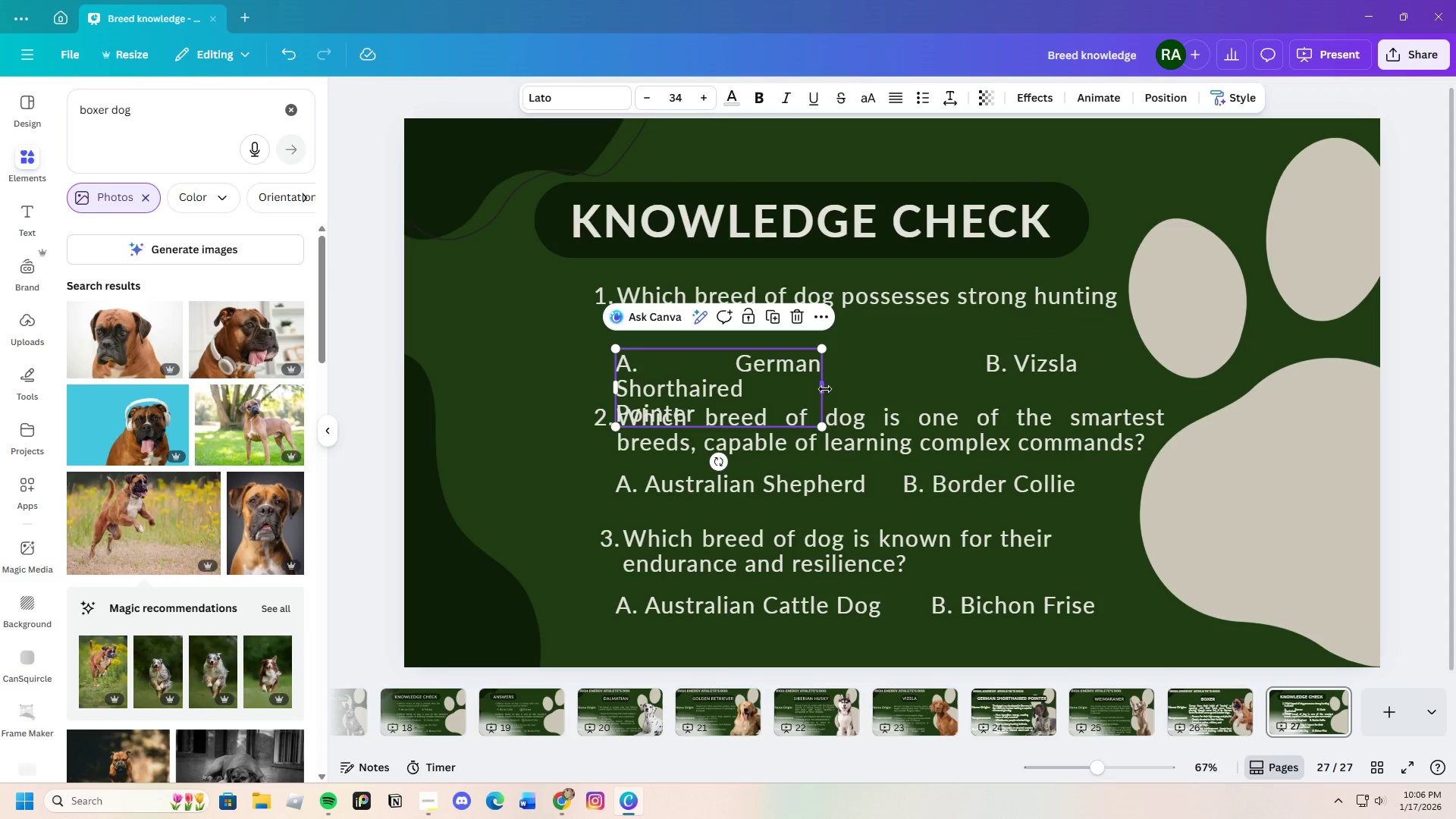 
left_click_drag(start_coordinate=[825, 389], to_coordinate=[967, 388])
 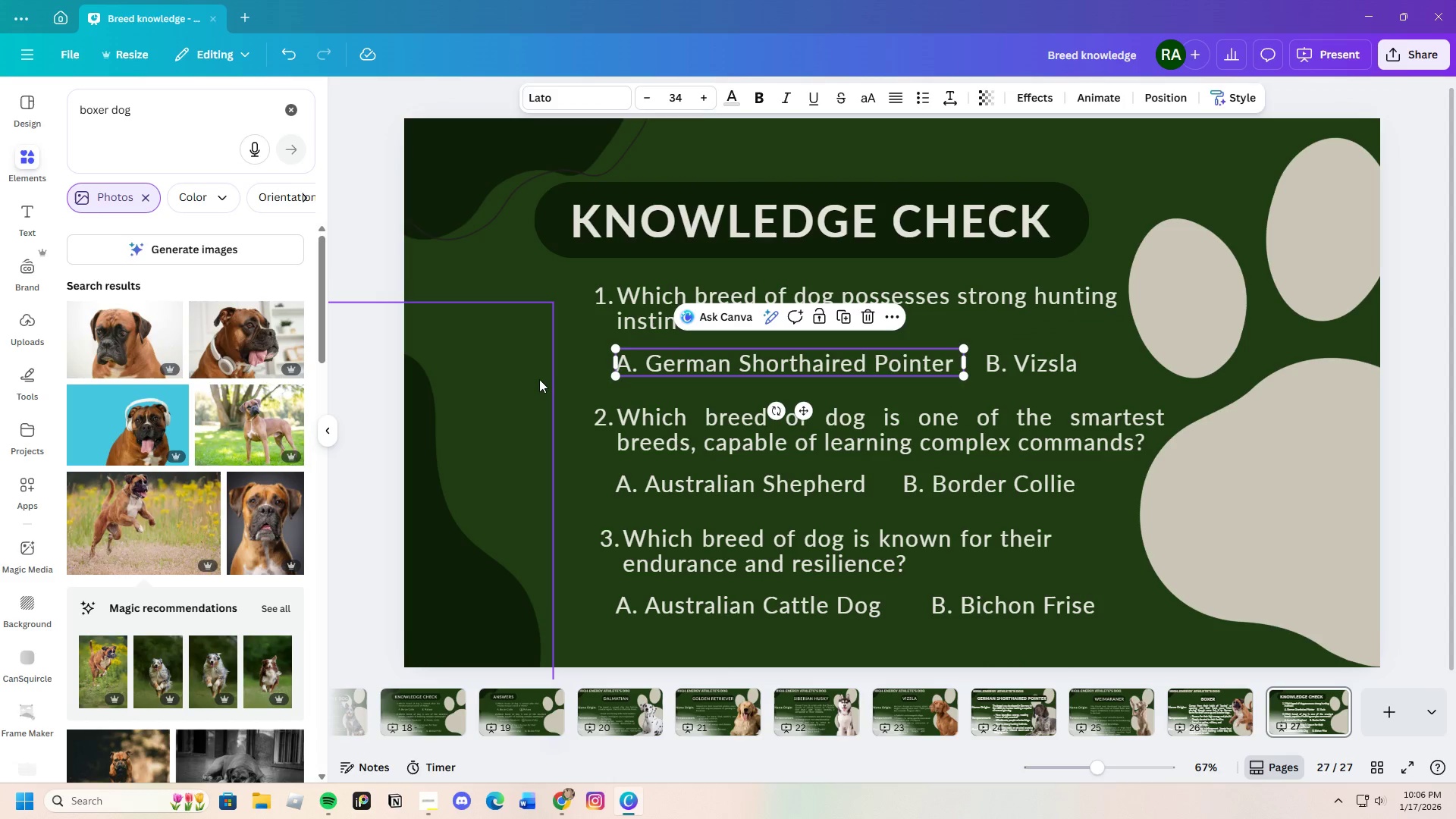 
left_click([540, 379])
 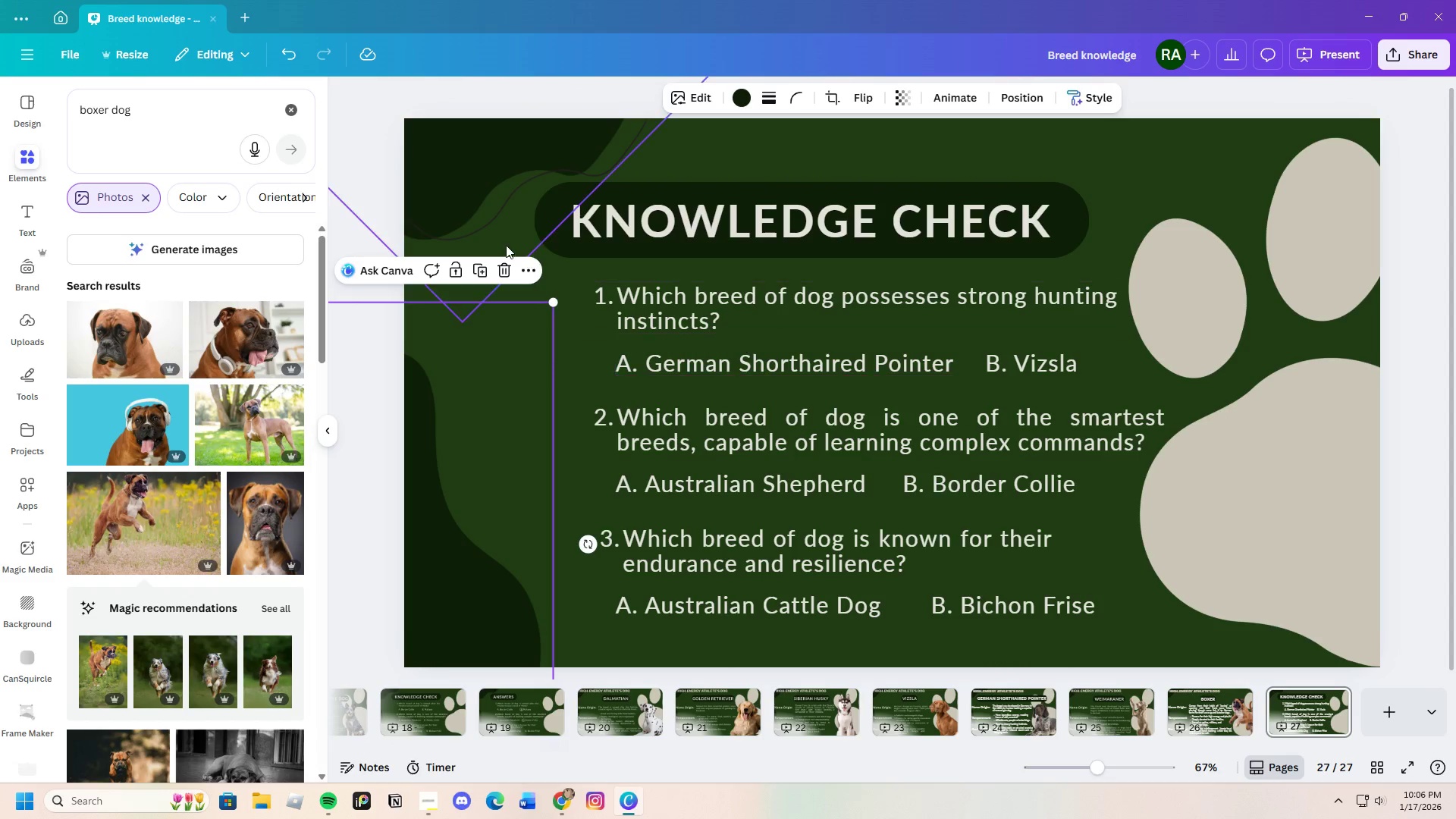 
left_click([626, 281])
 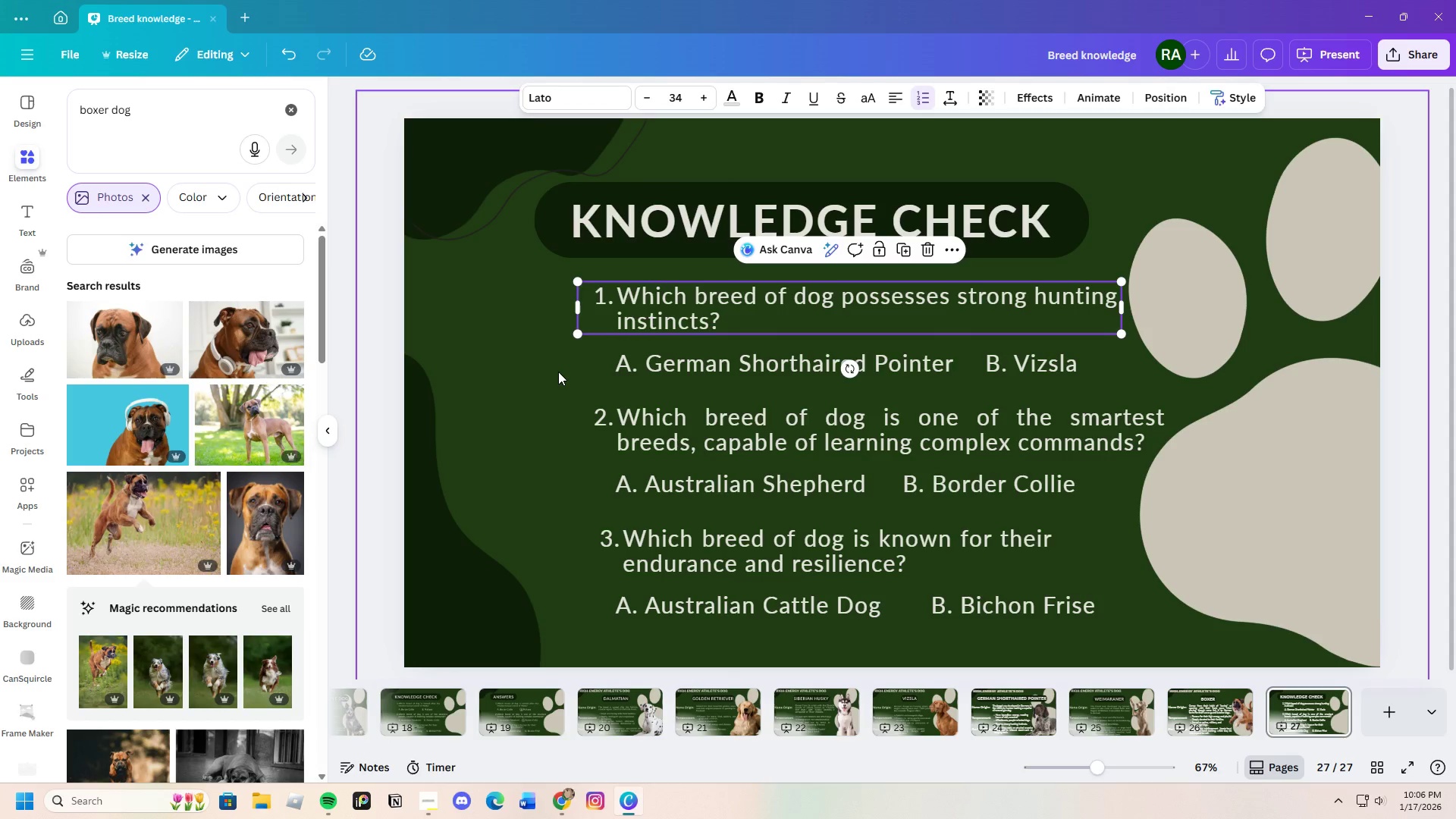 
left_click([558, 372])
 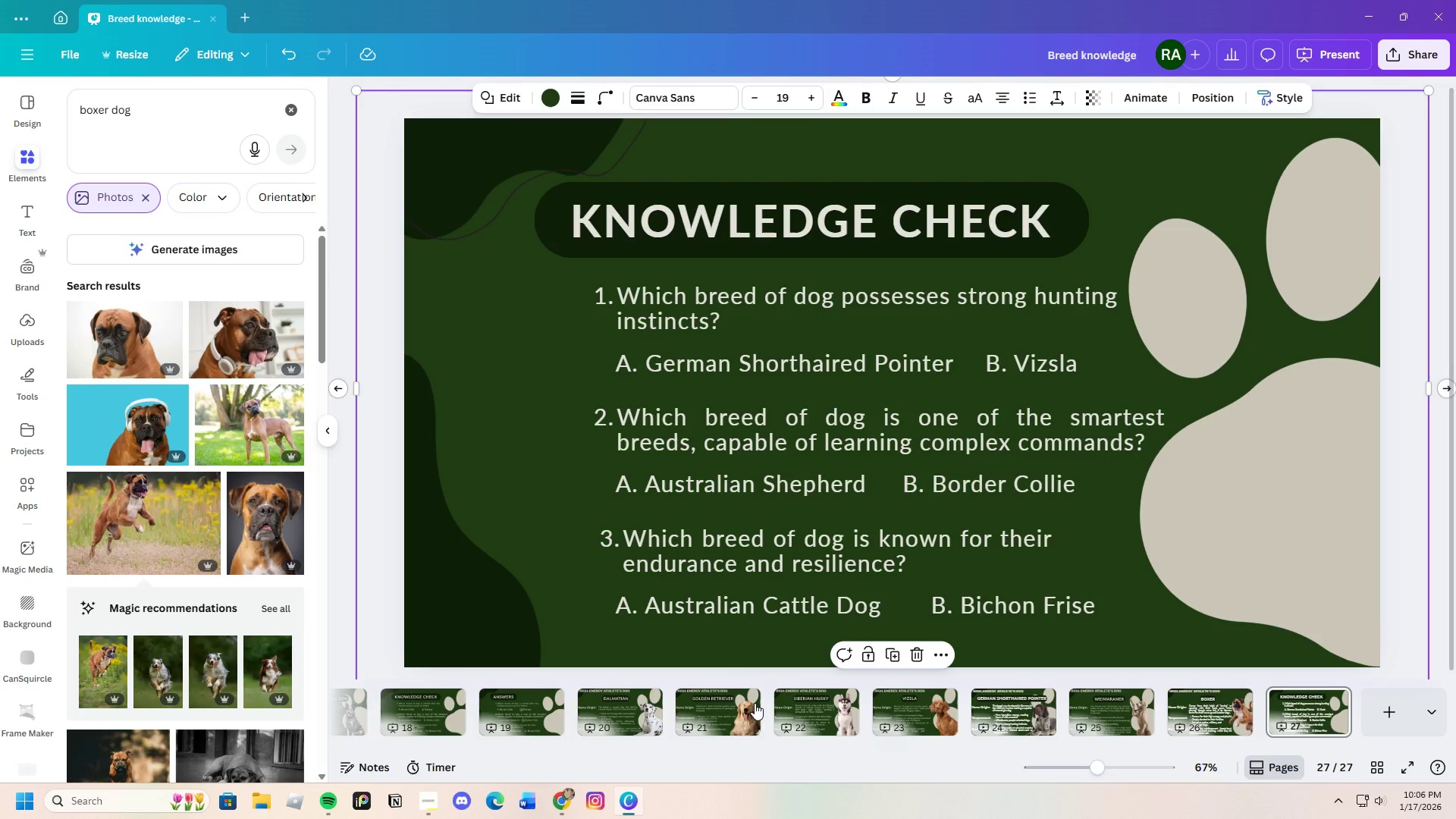 
wait(5.52)
 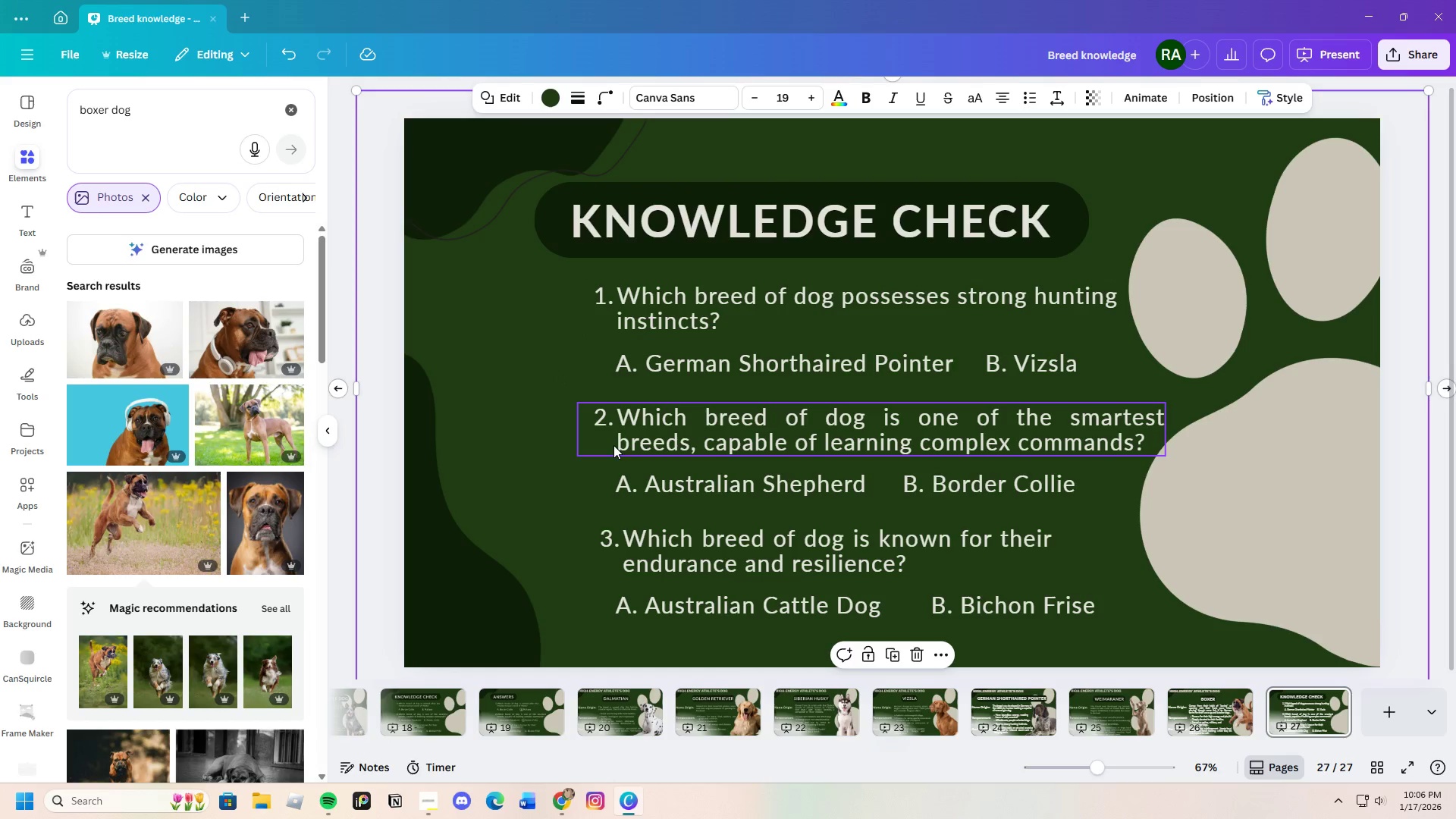 
left_click([619, 716])
 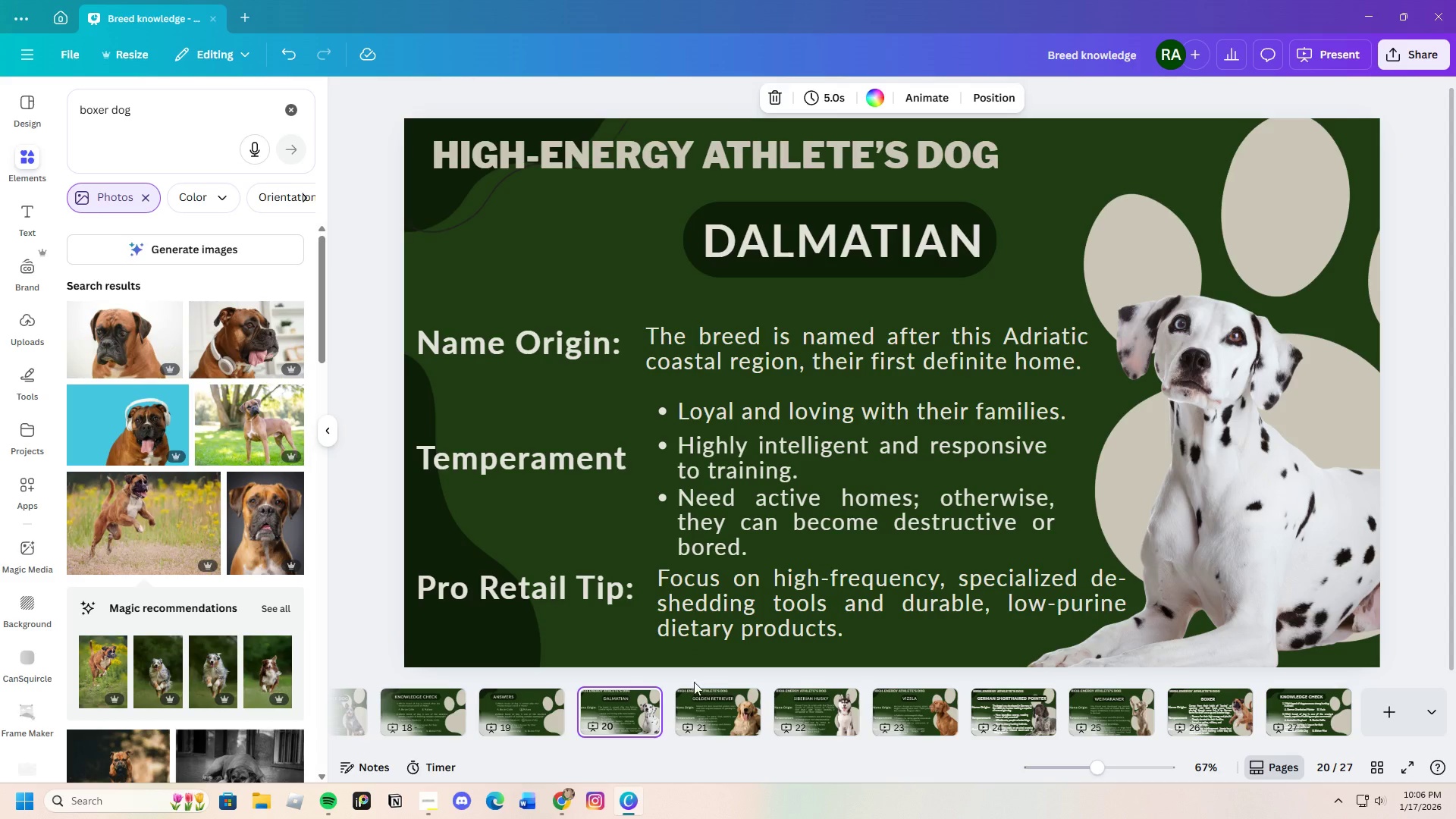 
wait(6.07)
 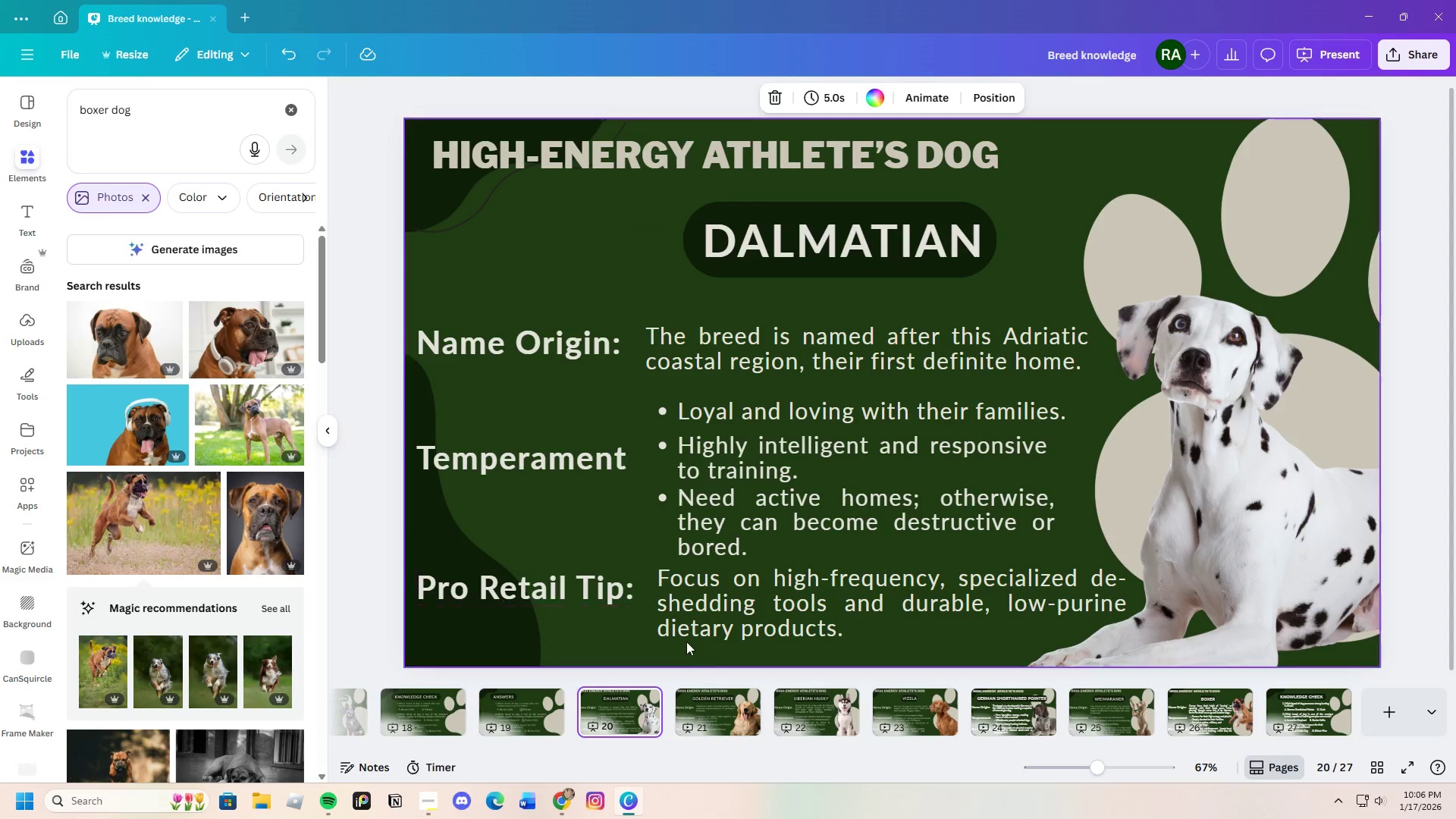 
mouse_move([748, 695])
 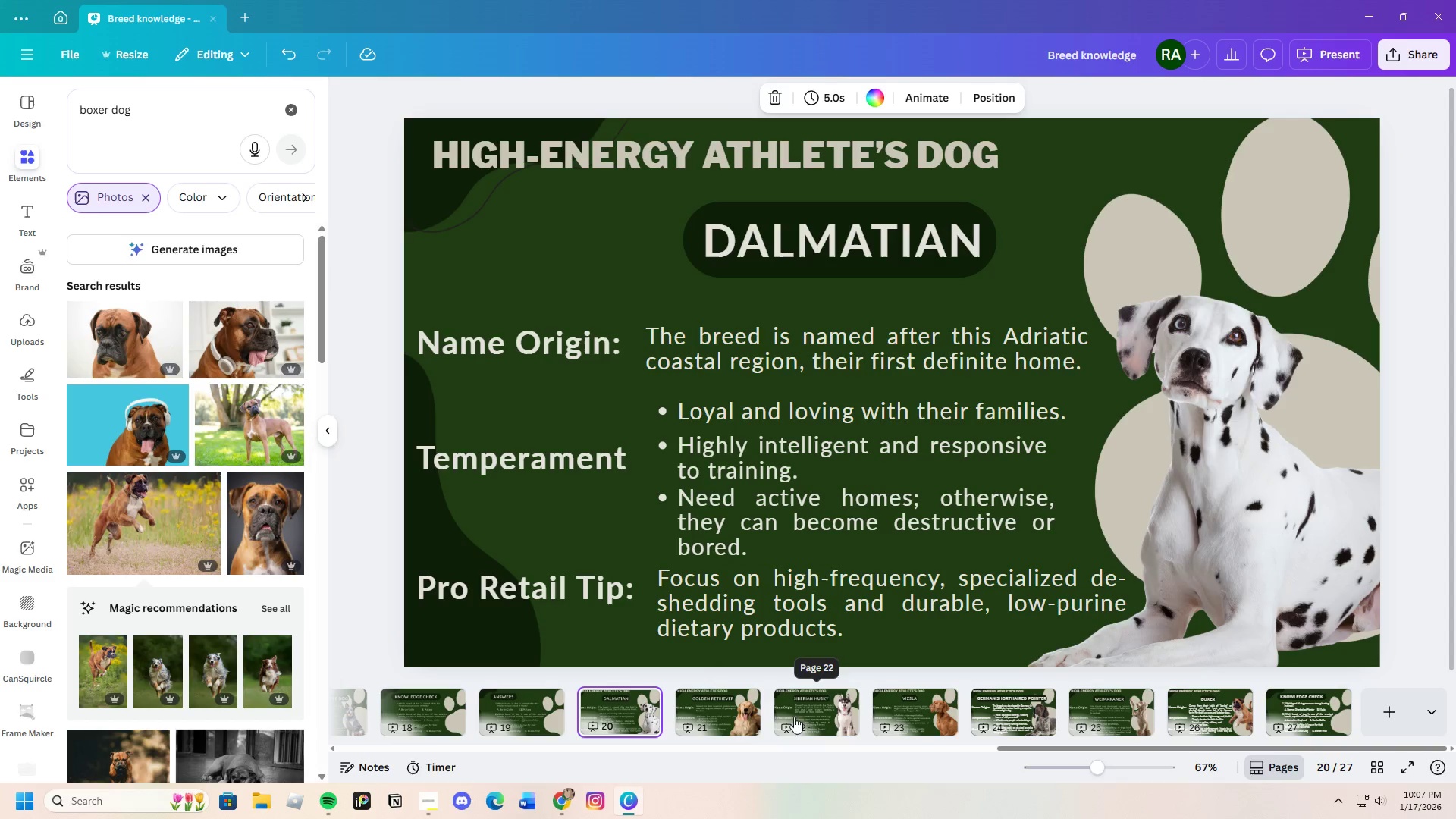 
left_click([740, 719])
 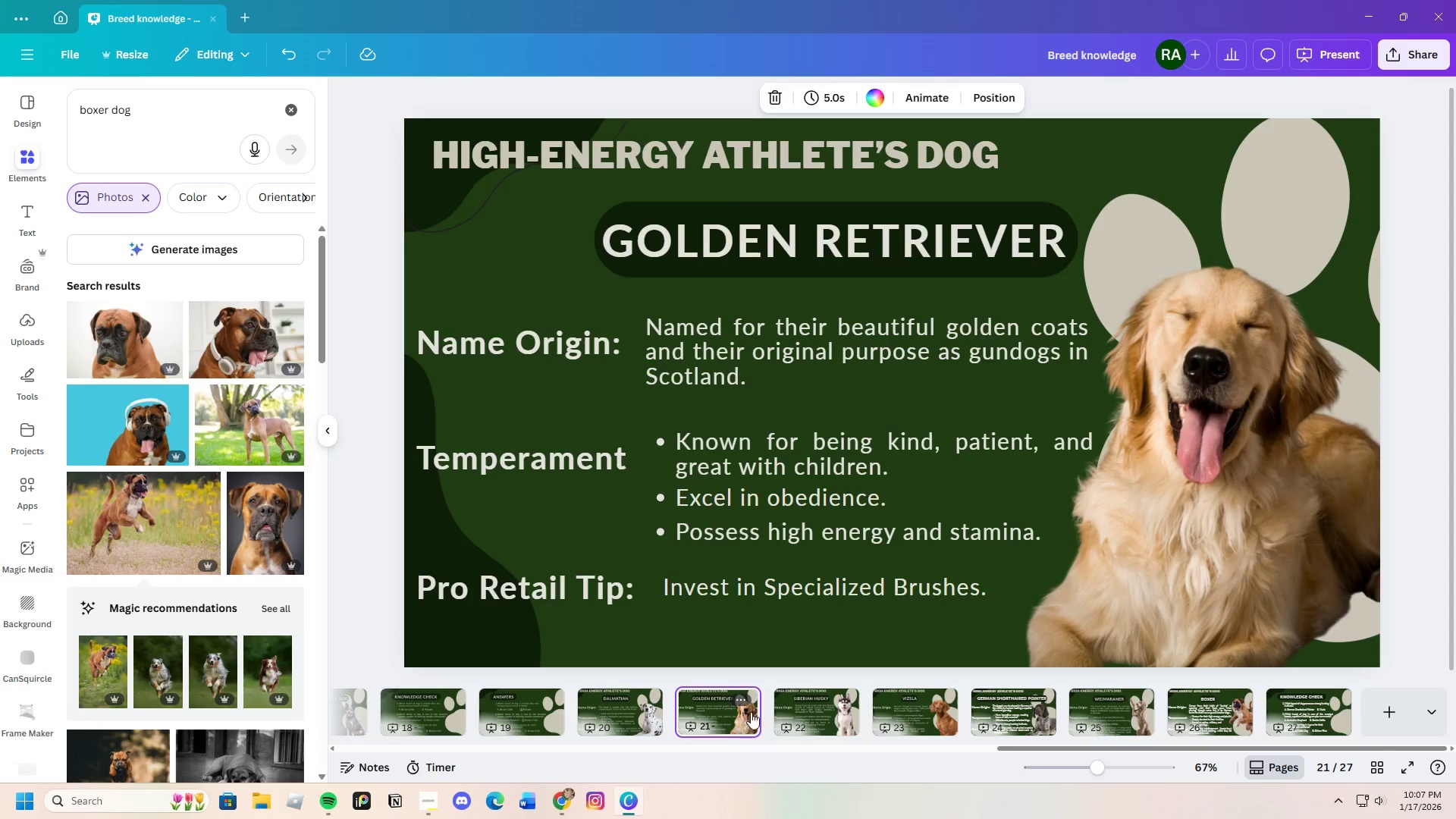 
left_click([824, 701])
 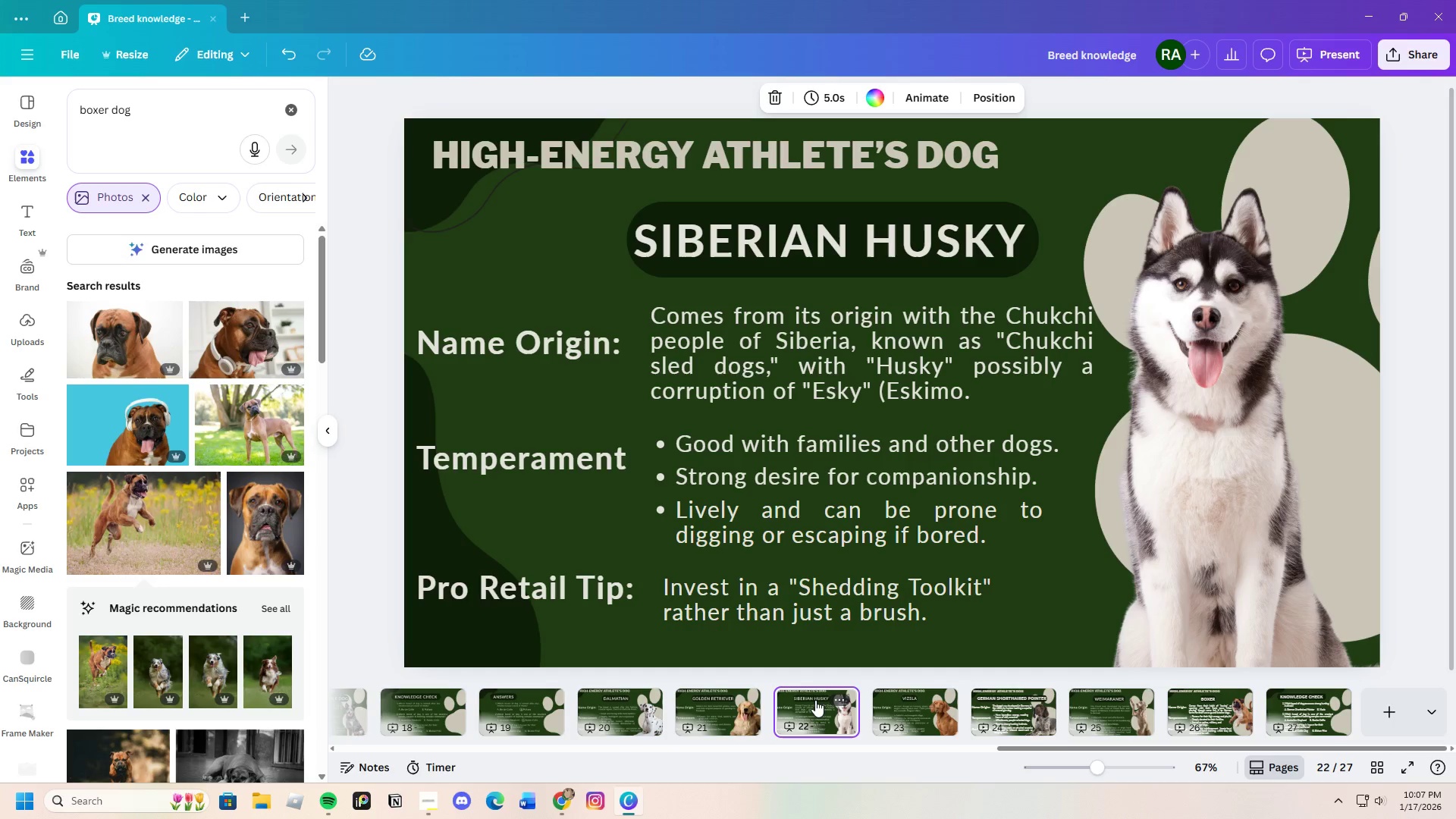 
left_click([737, 706])
 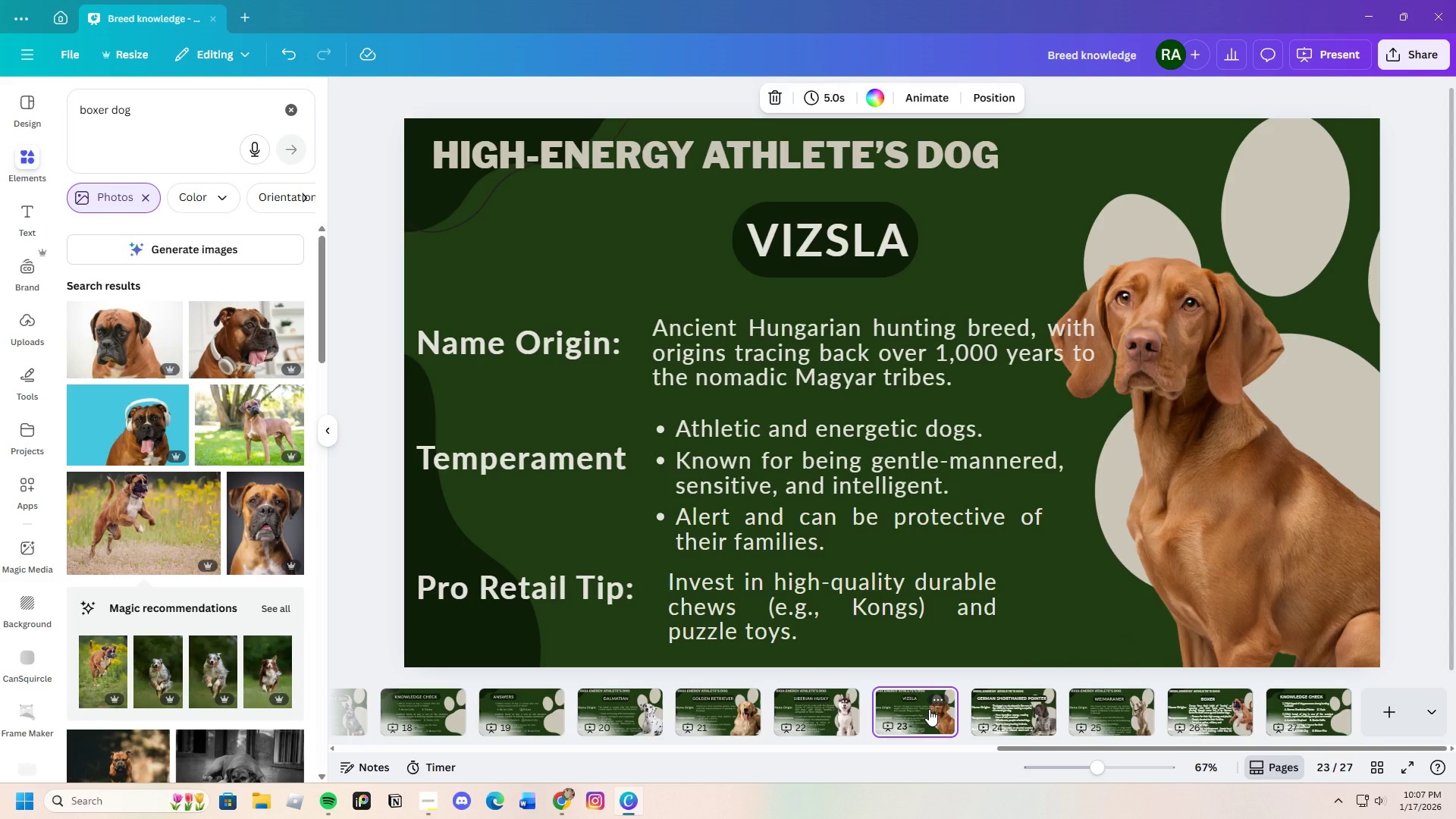 
wait(11.22)
 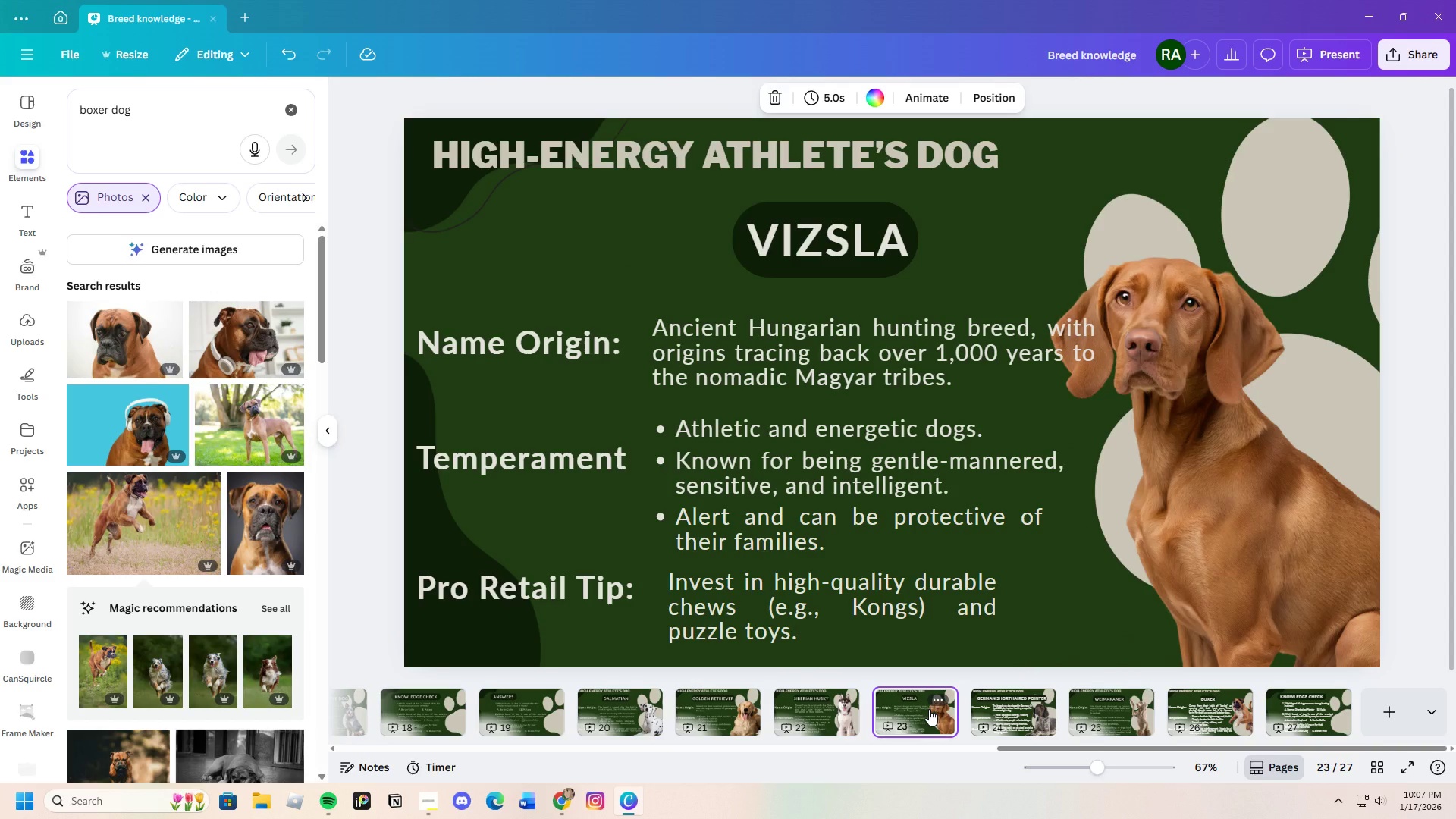 
left_click([1028, 709])
 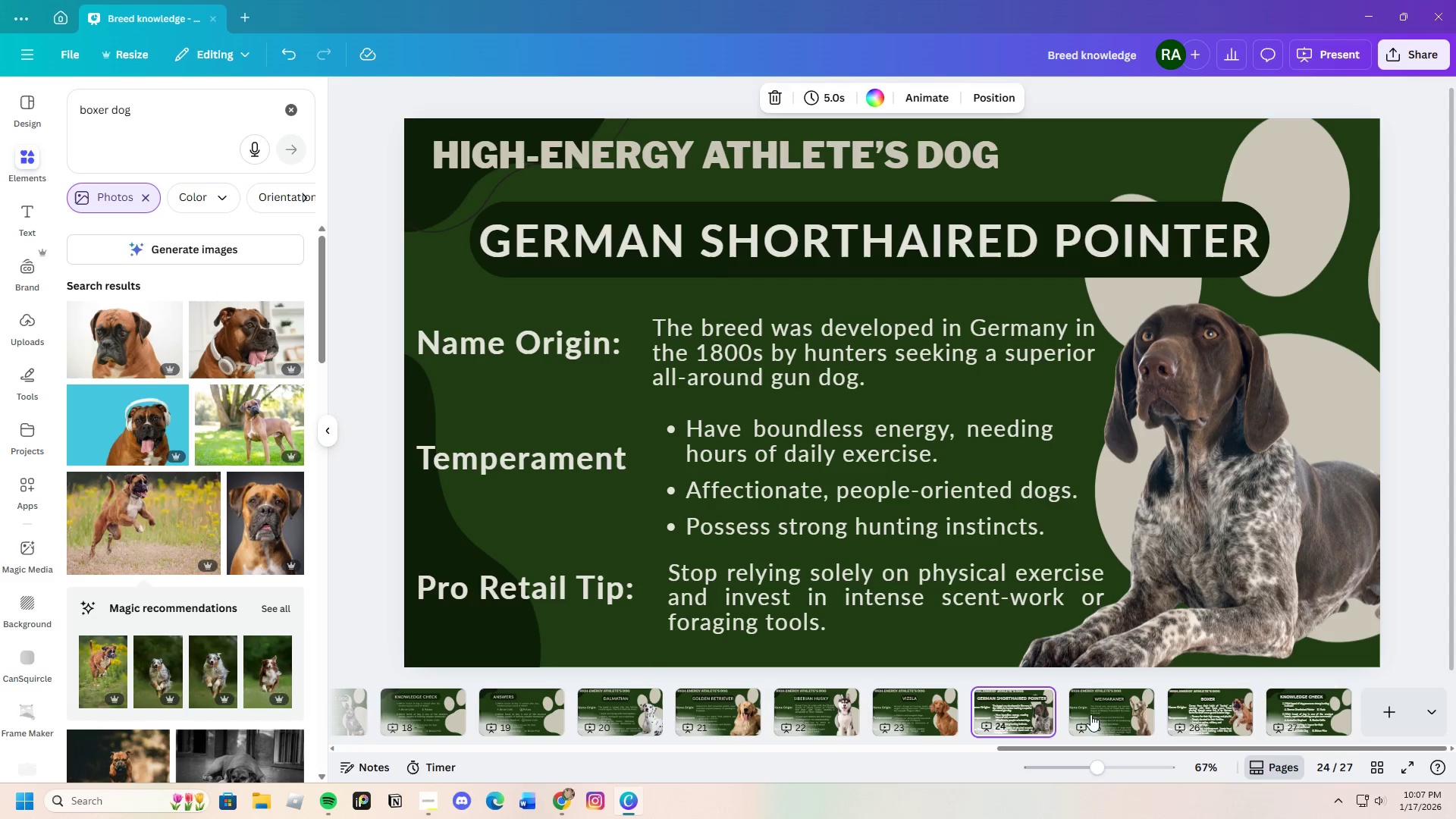 
left_click([1117, 717])
 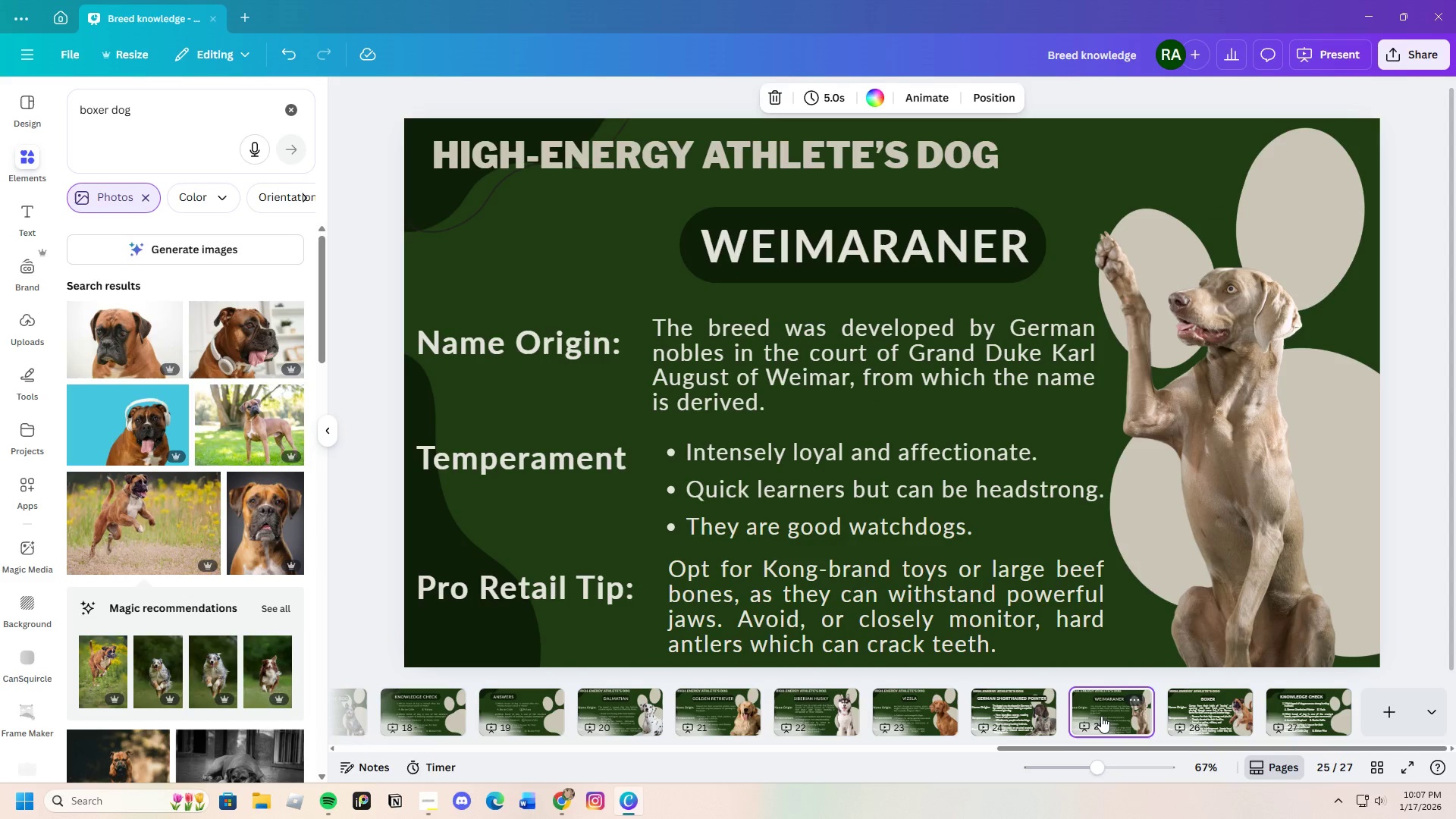 
wait(5.82)
 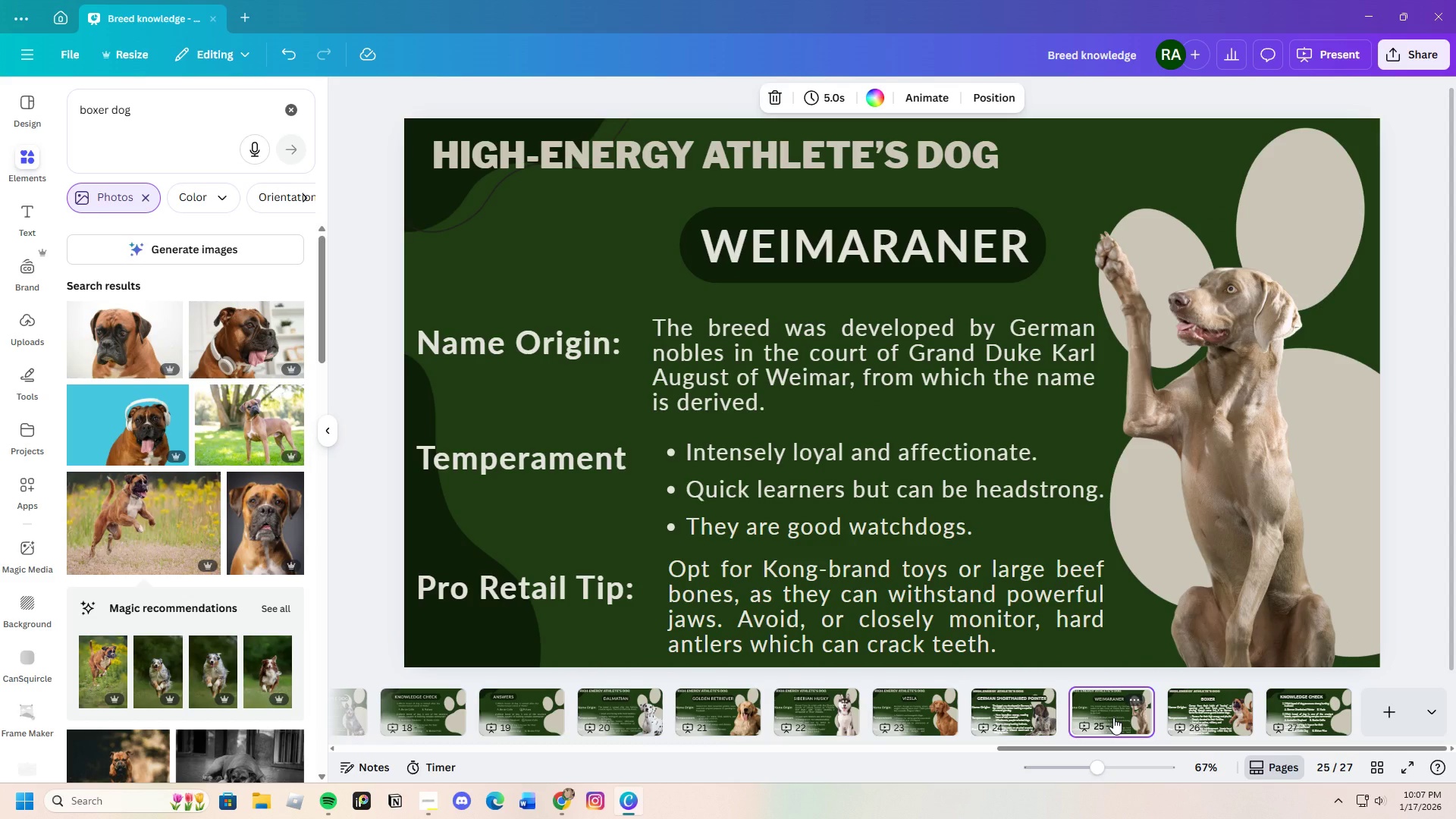 
mouse_move([1026, 710])
 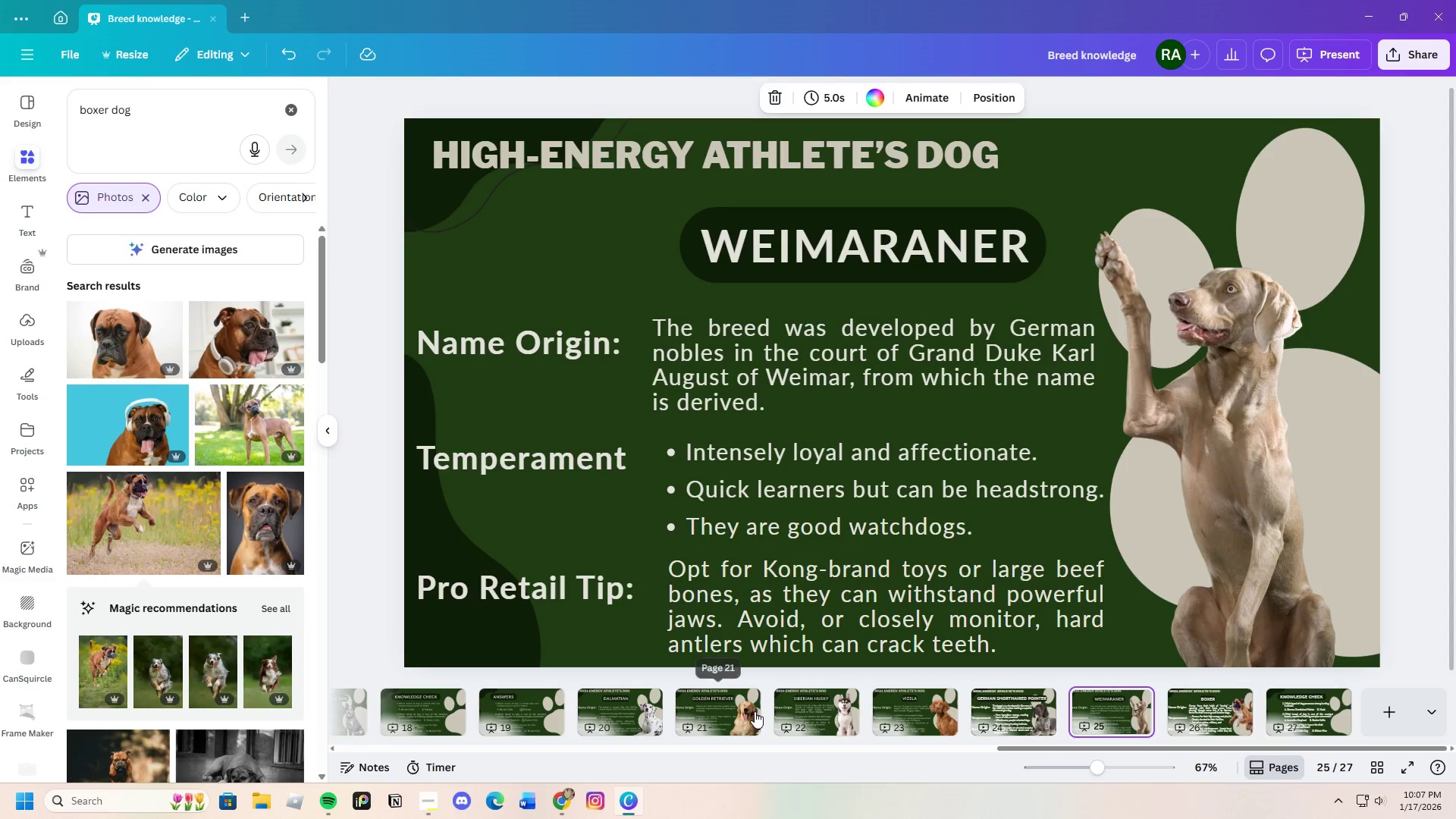 
wait(9.97)
 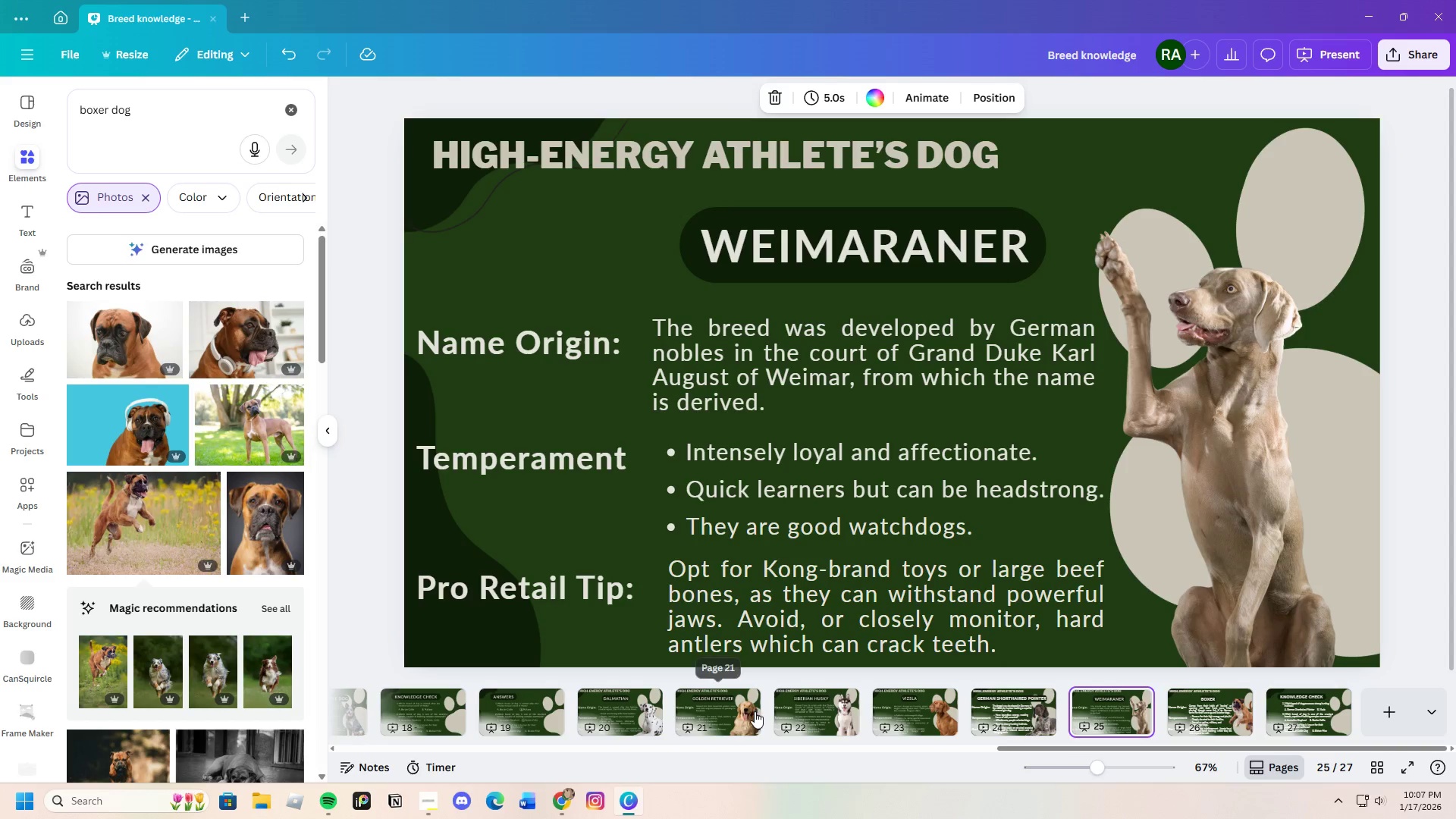 
left_click([708, 706])
 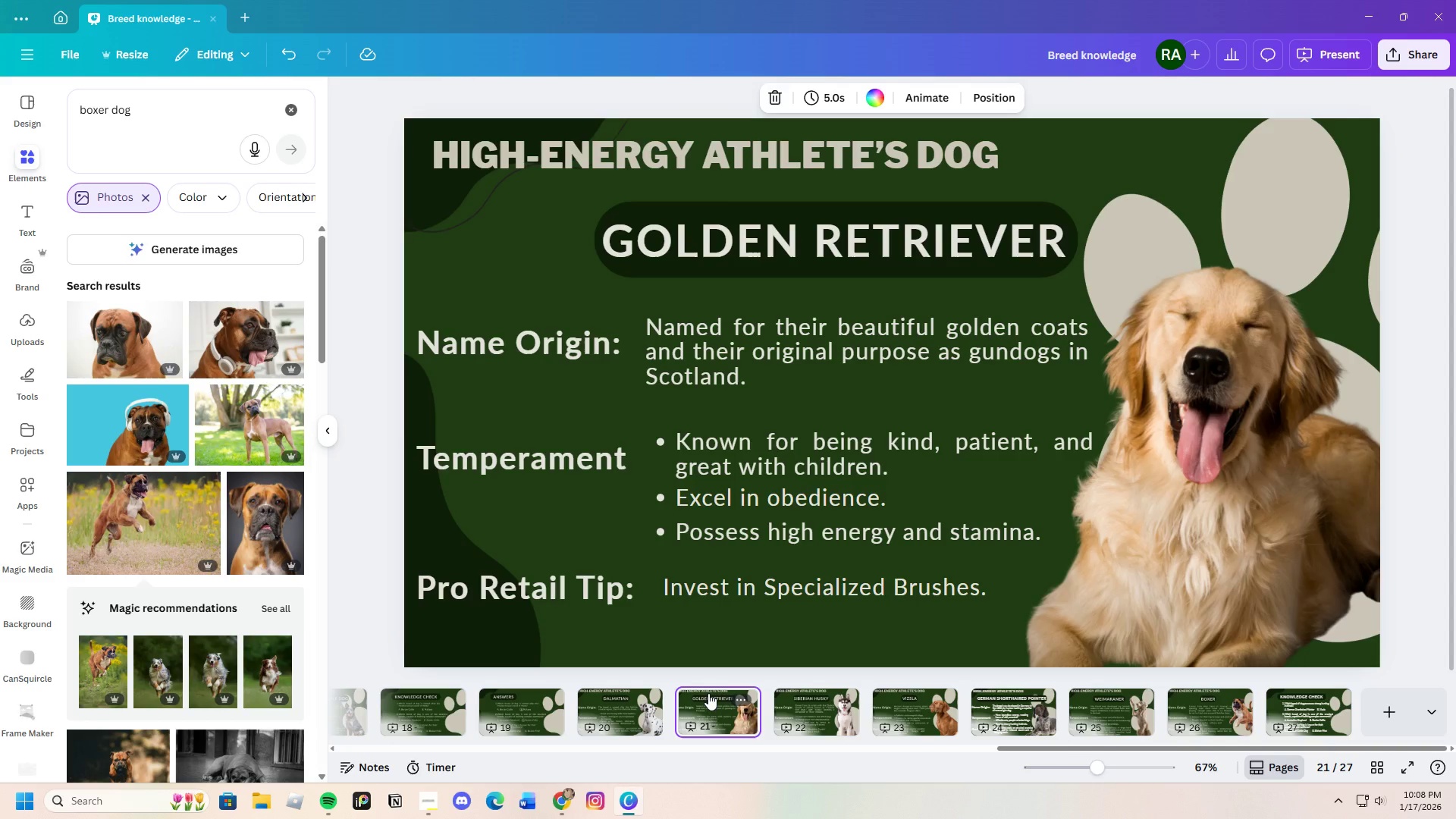 
wait(35.5)
 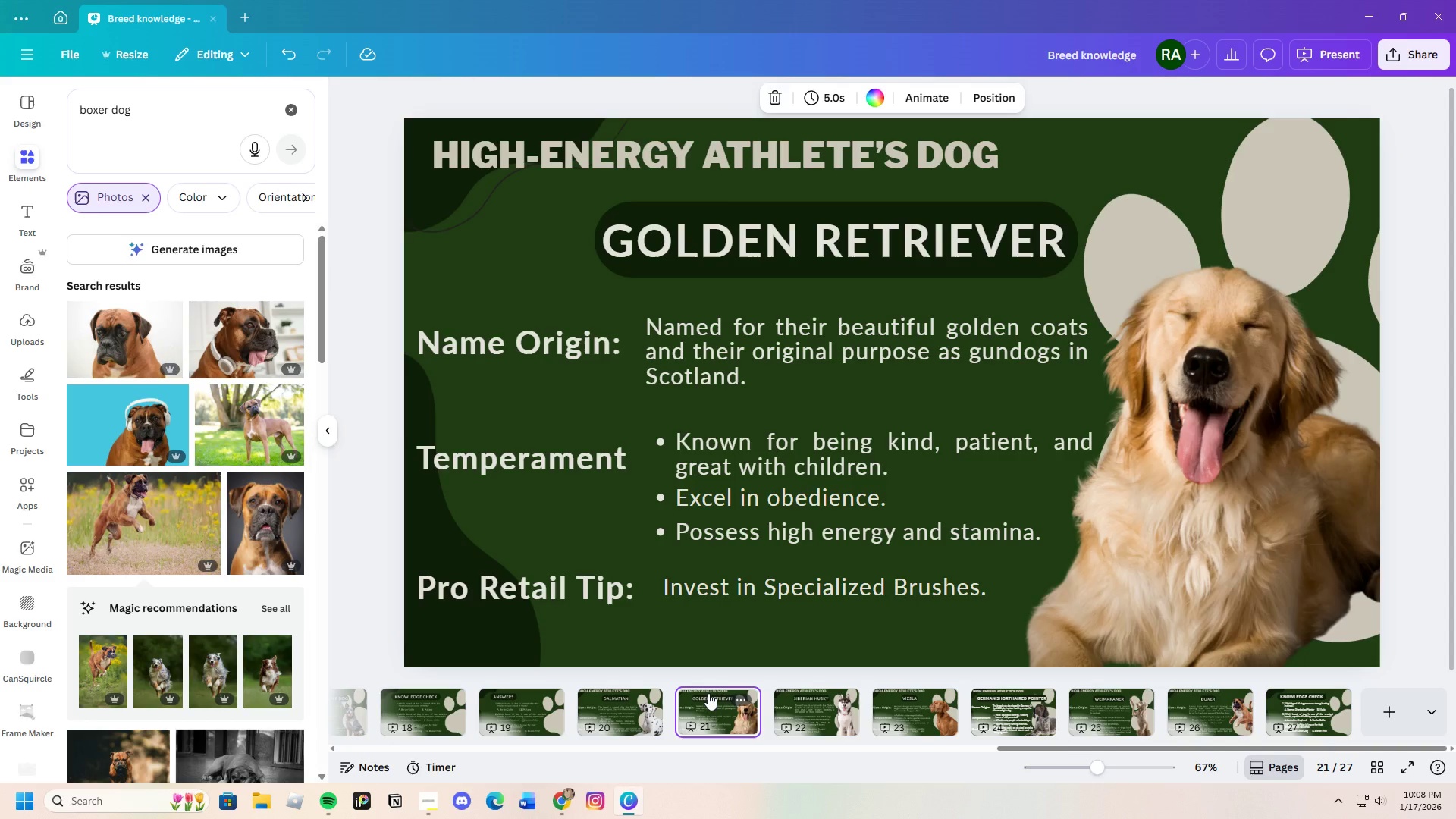 
left_click([1008, 708])
 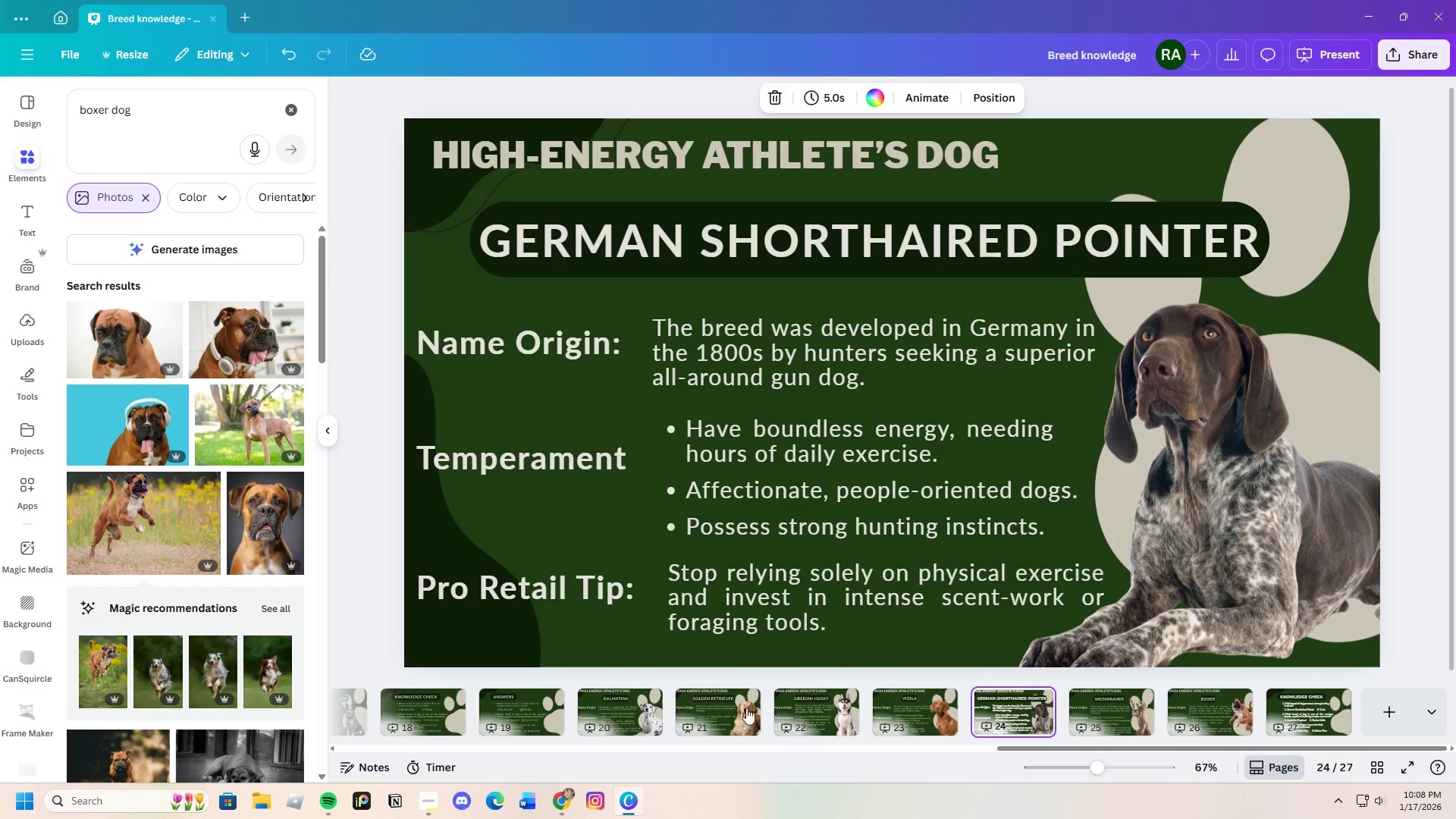 
left_click([739, 705])
 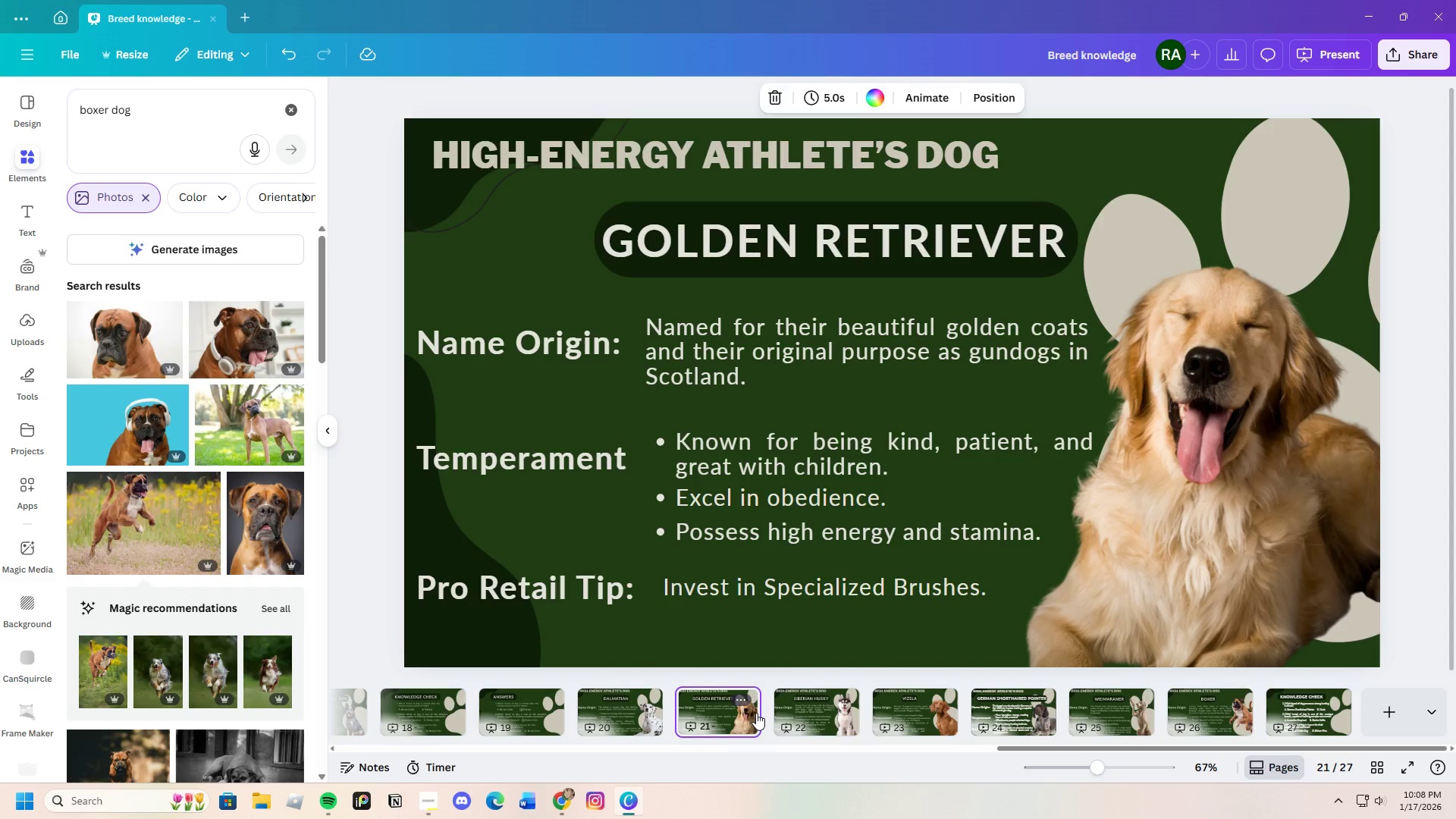 
left_click([817, 720])
 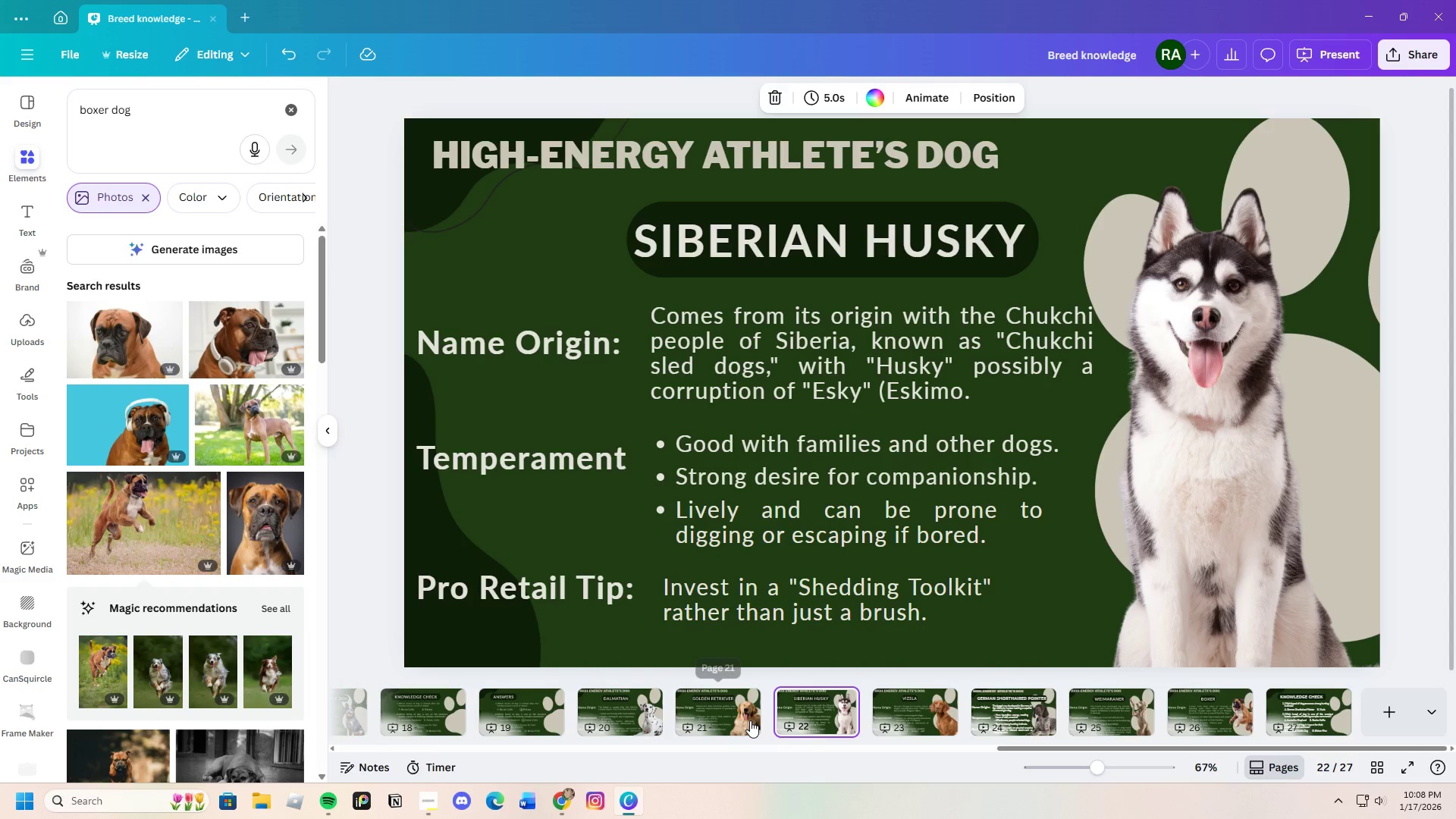 
left_click([747, 720])
 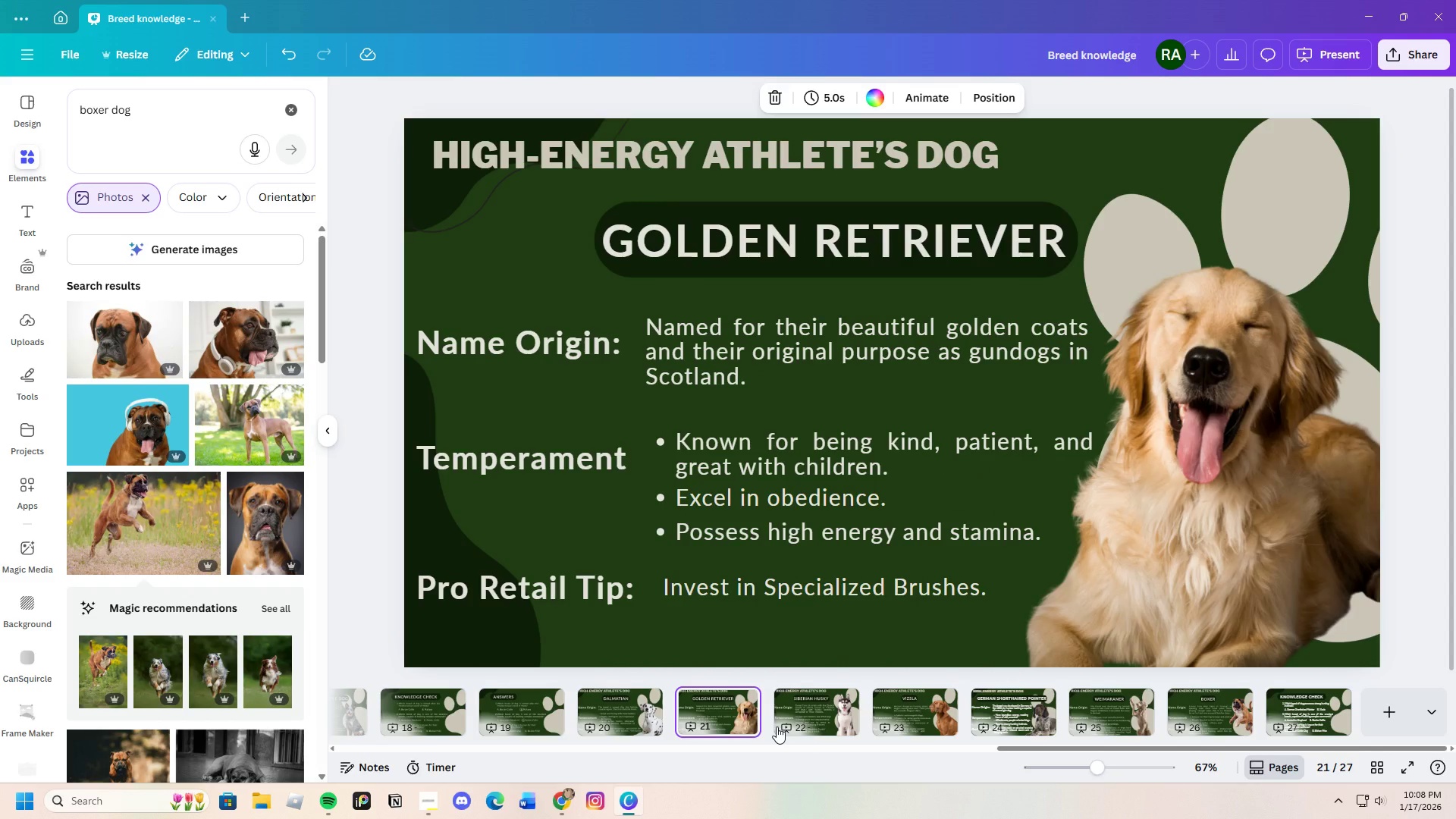 
wait(9.7)
 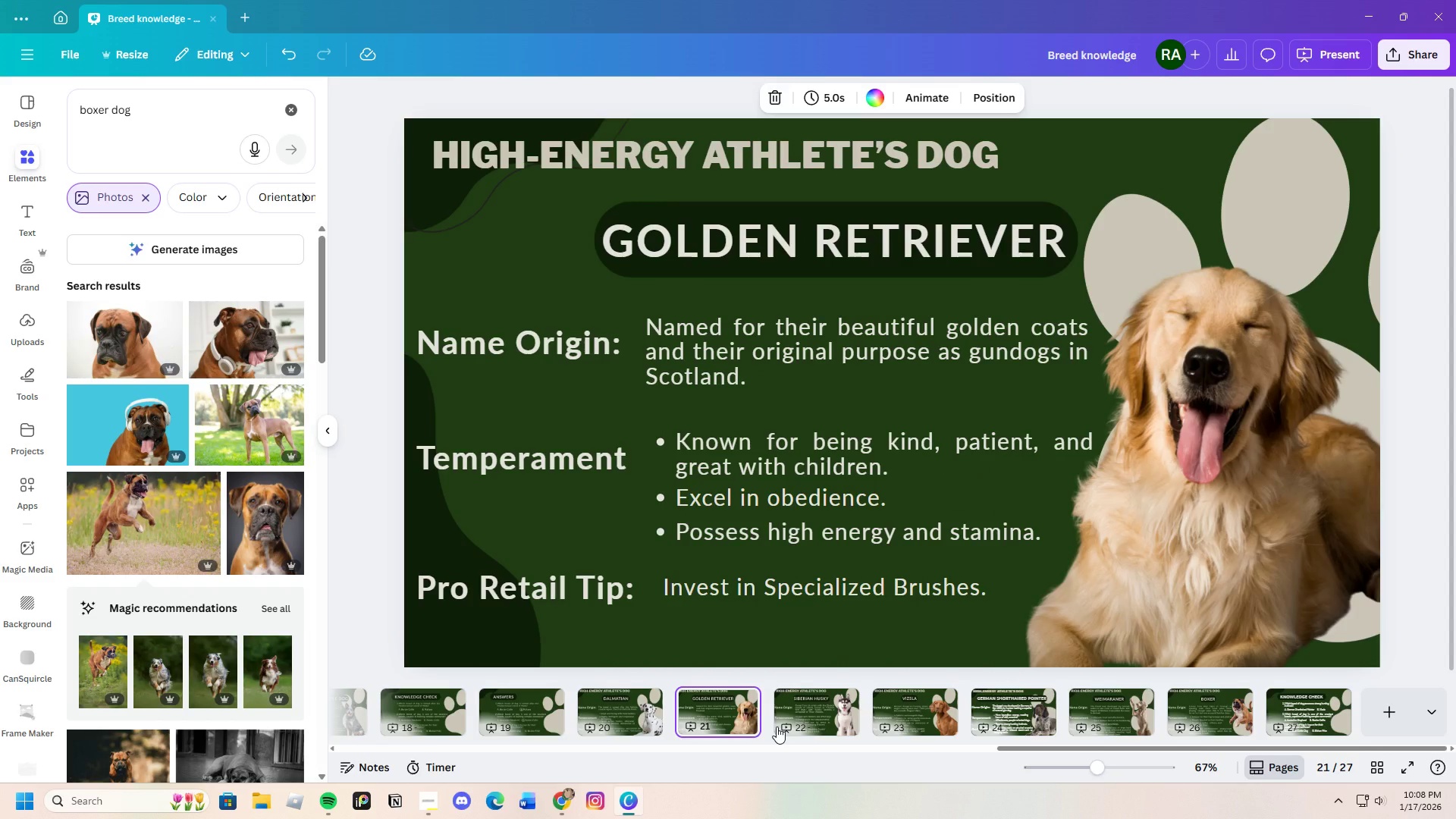 
double_click([683, 499])
 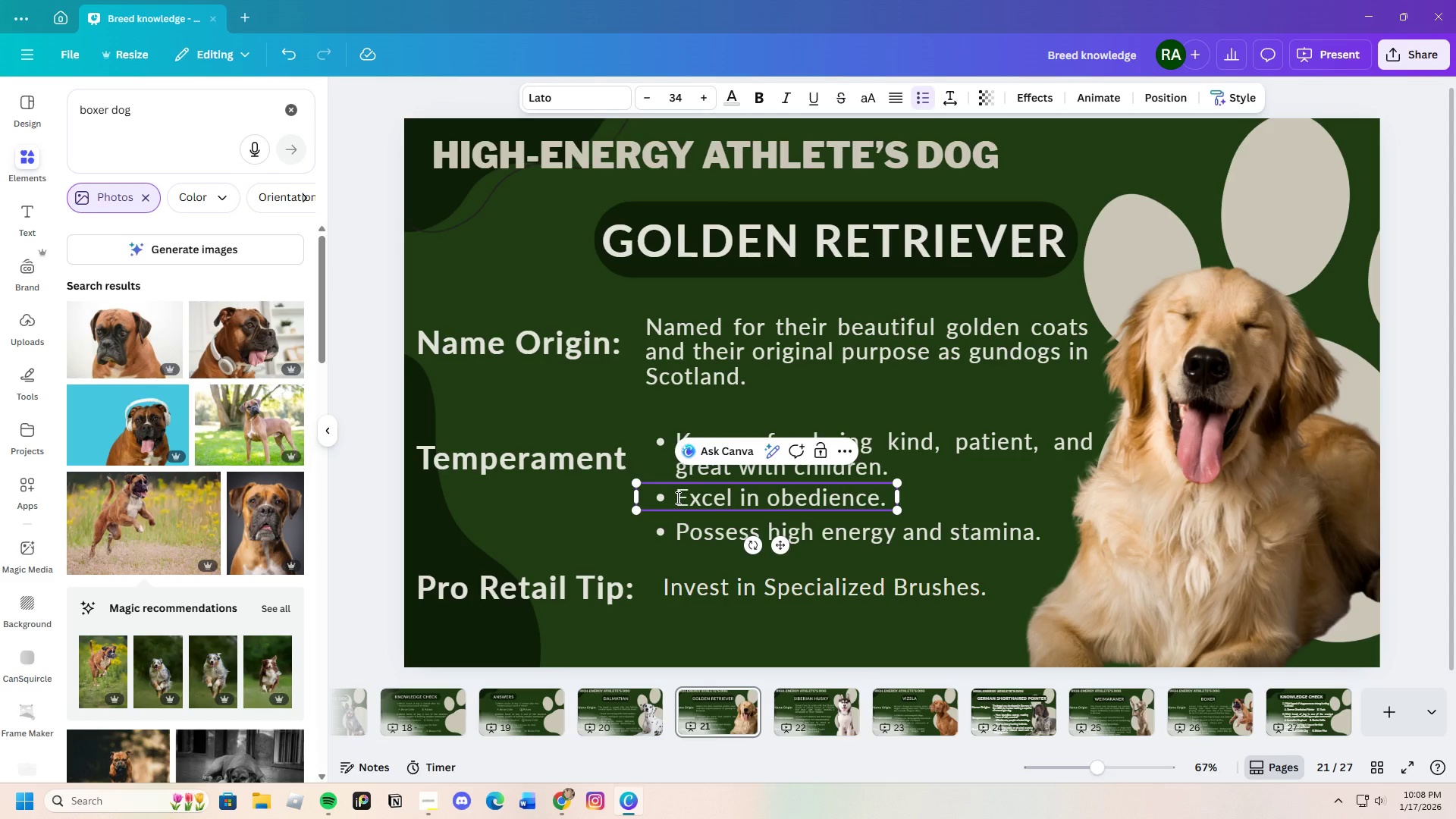 
left_click_drag(start_coordinate=[676, 497], to_coordinate=[877, 505])
 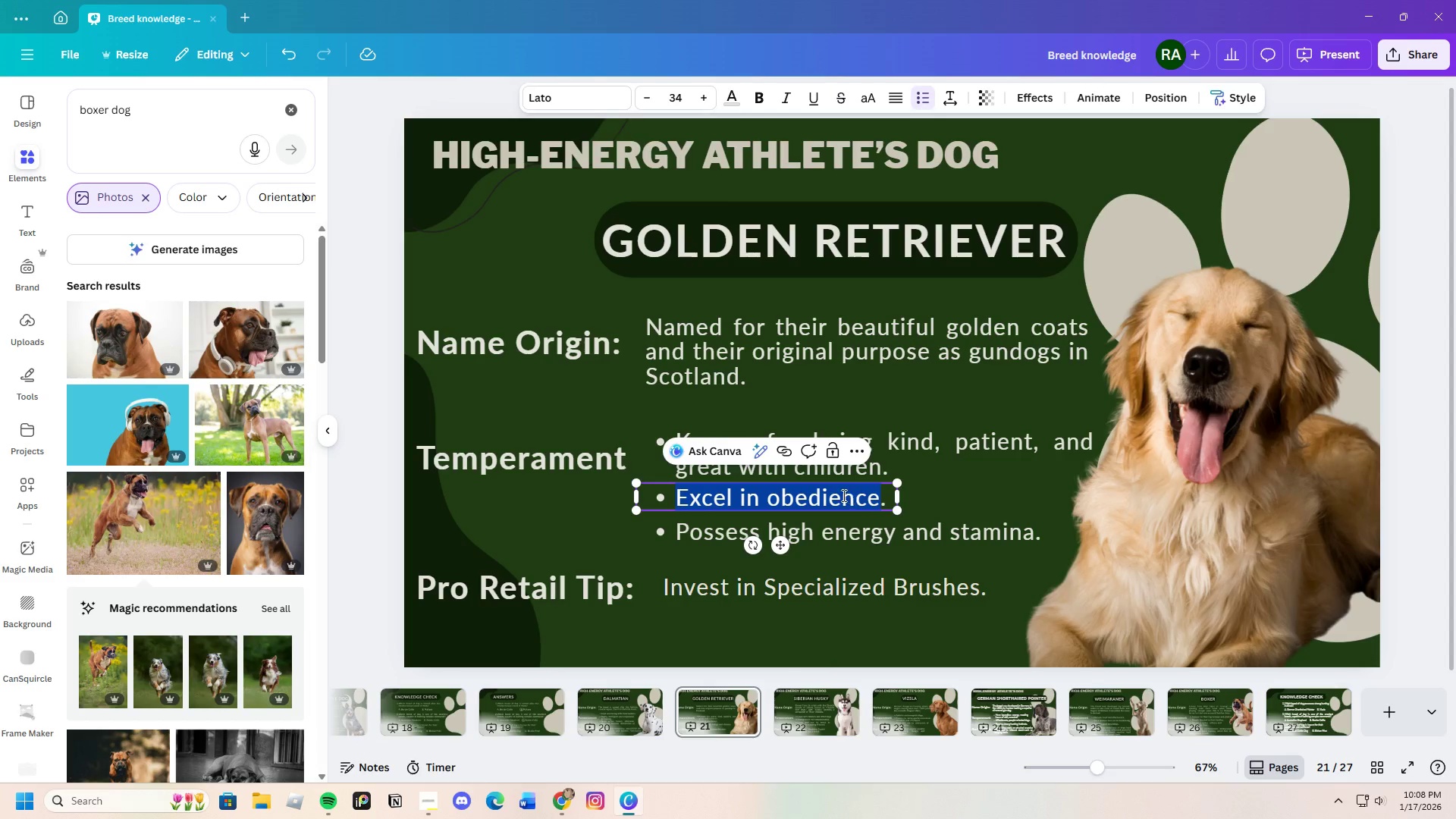 
right_click([843, 495])
 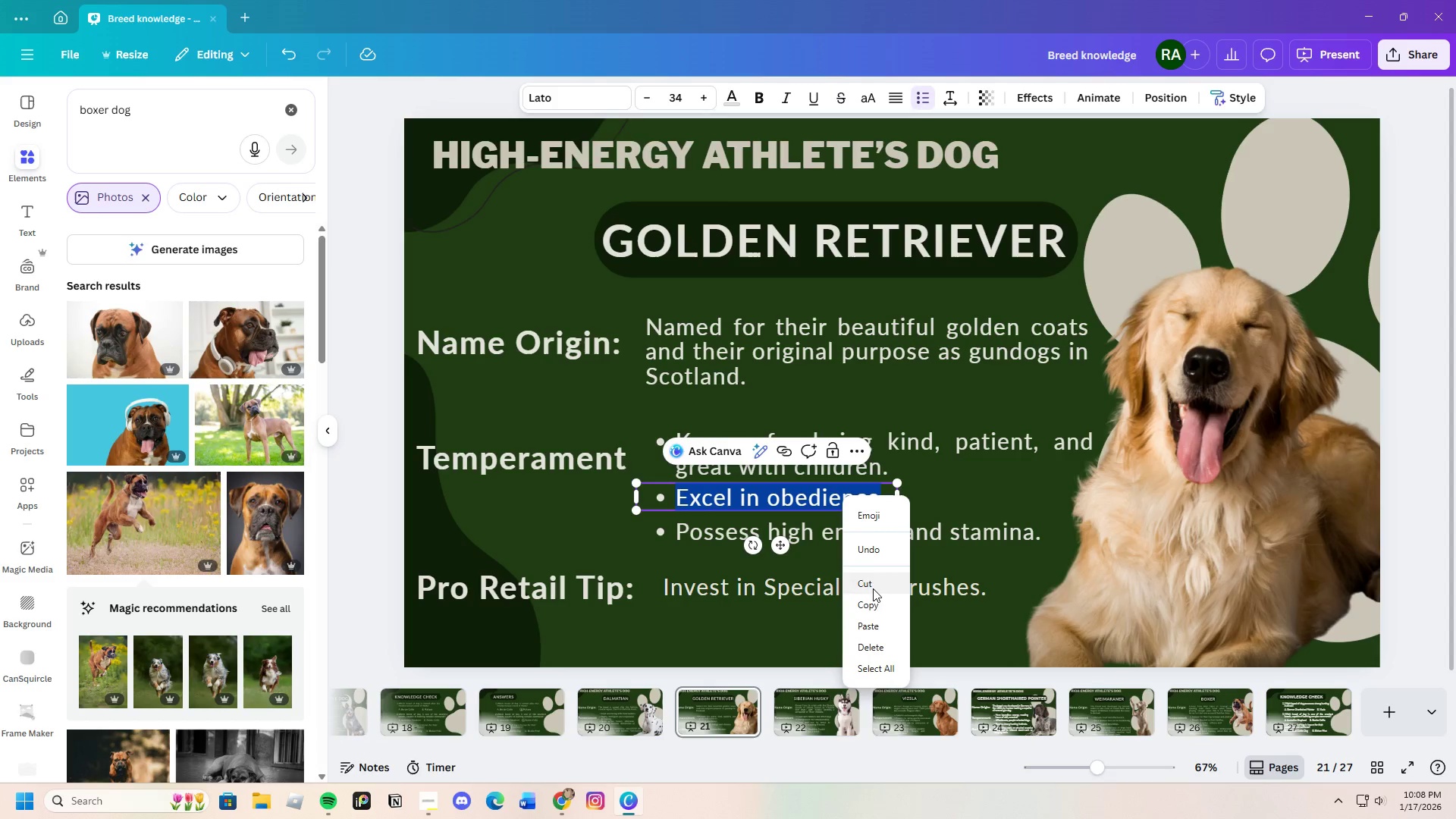 
left_click([875, 608])
 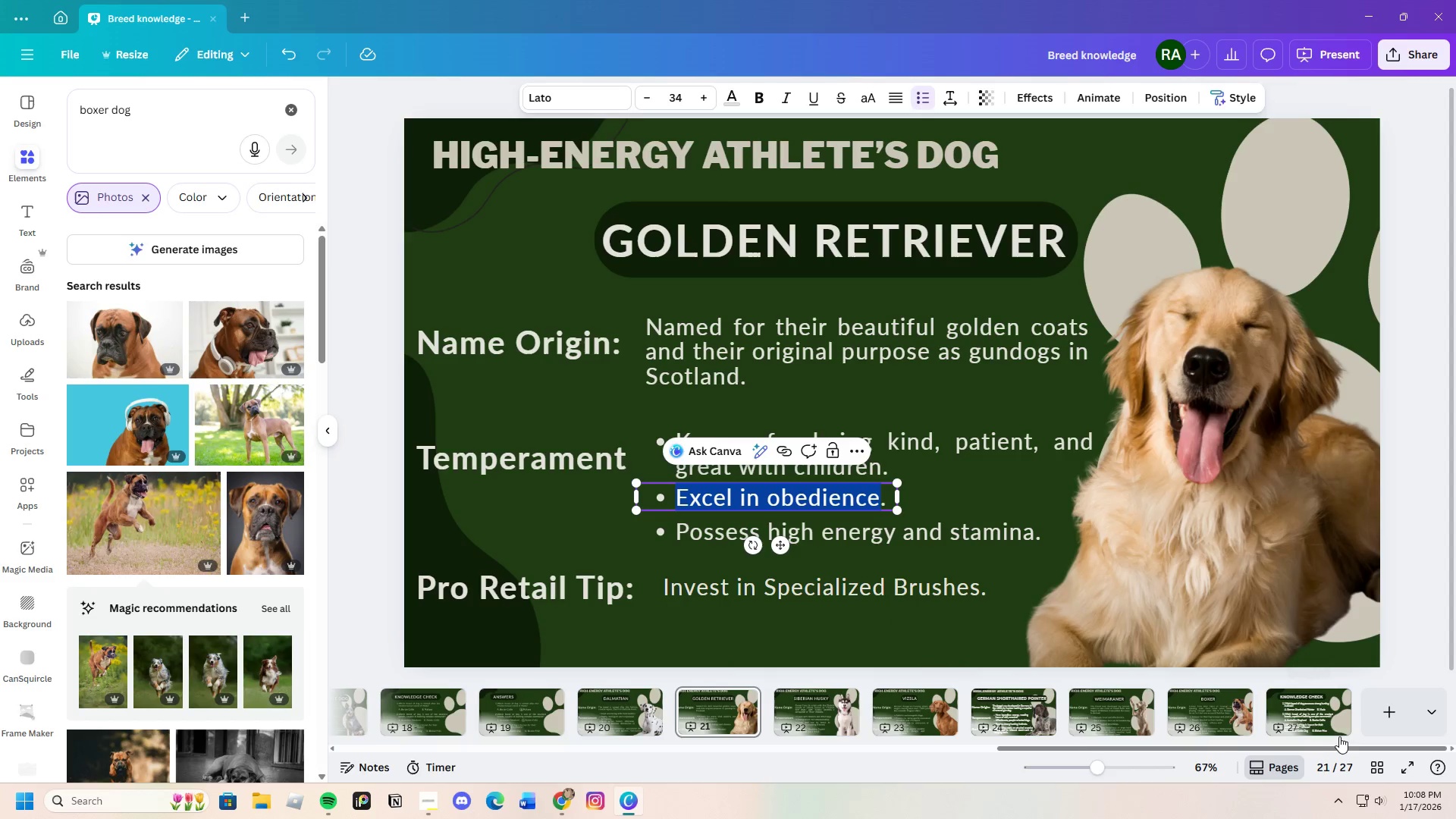 
left_click([1305, 710])
 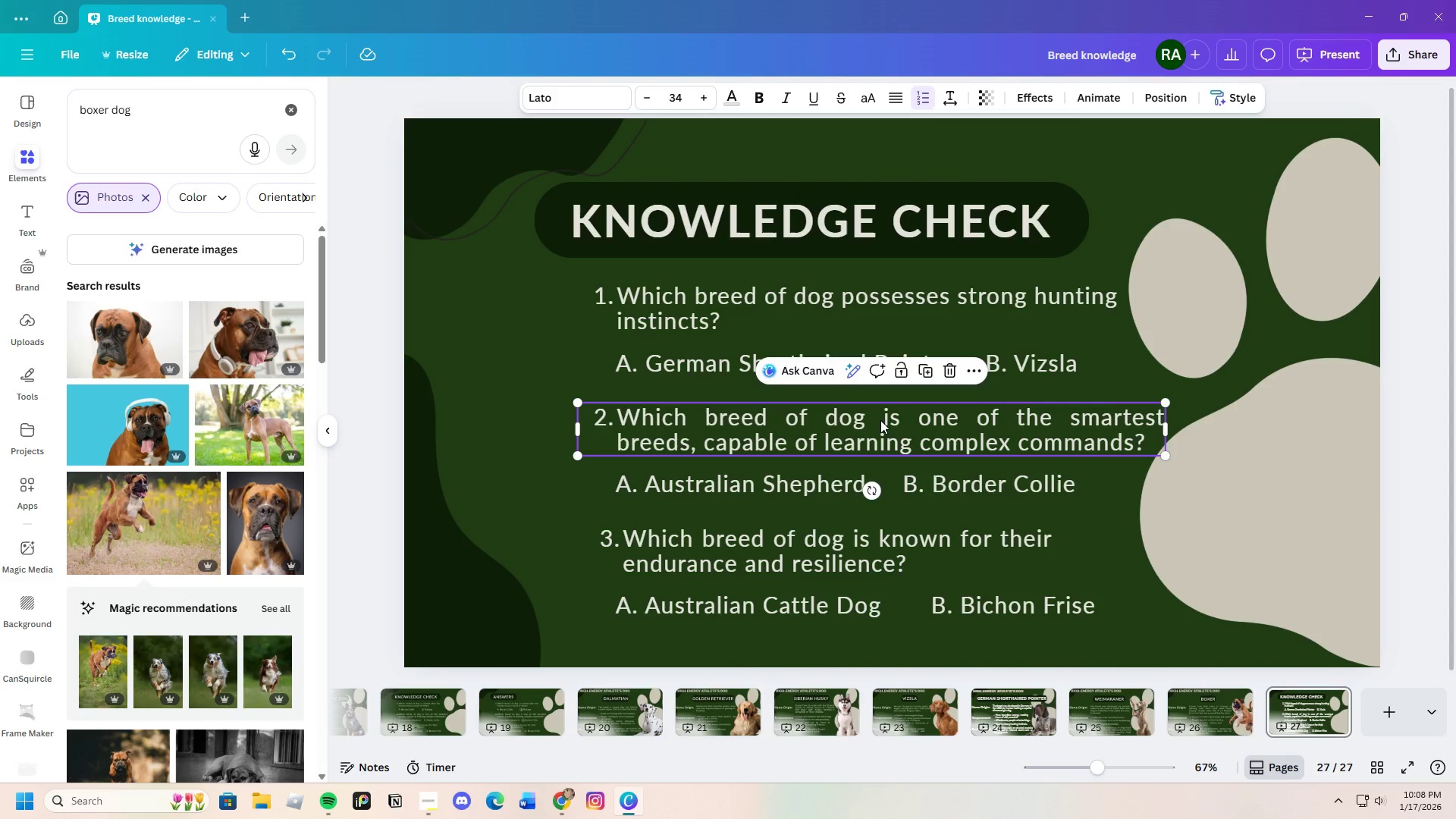 
left_click([880, 418])
 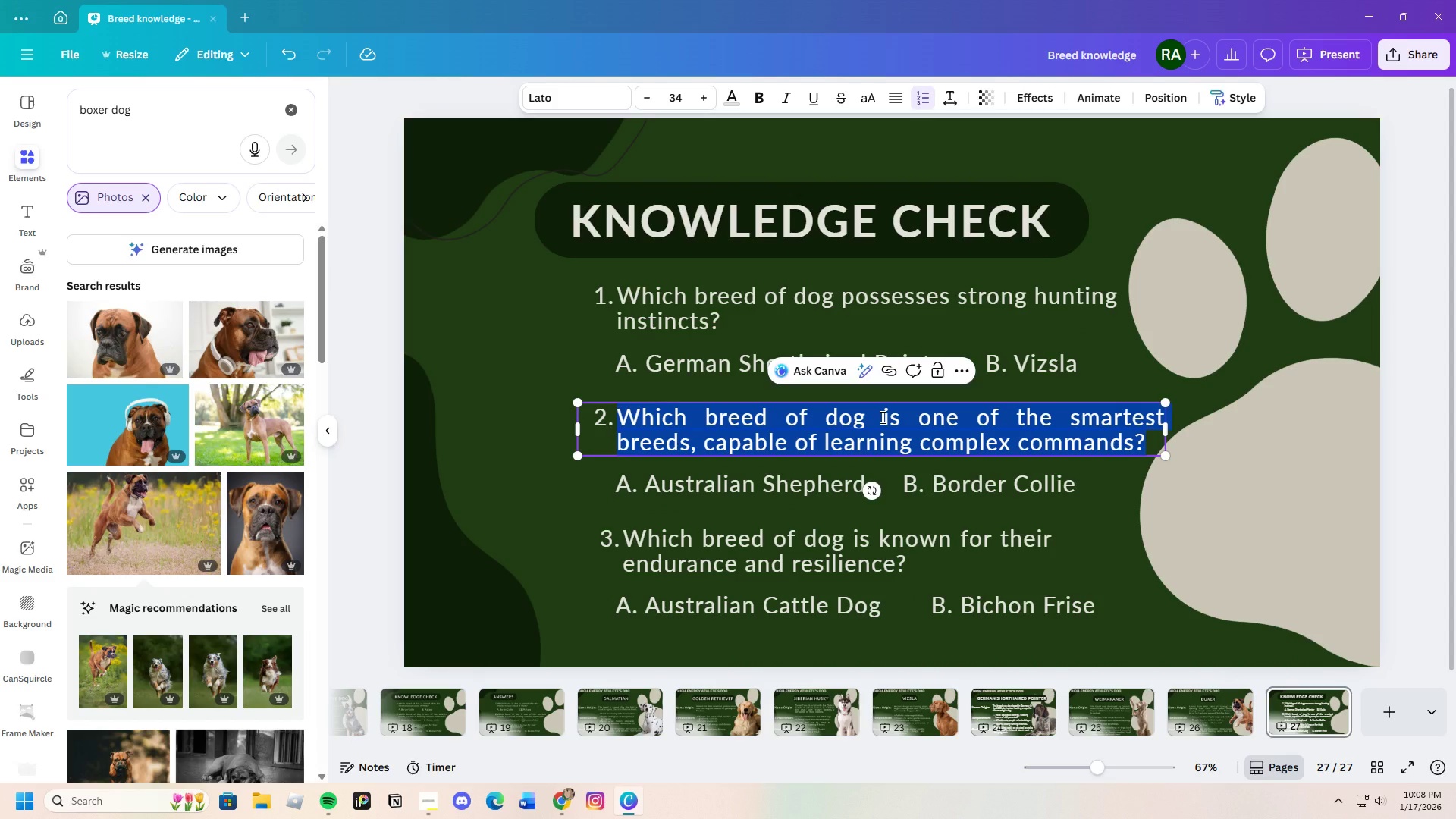 
left_click([881, 417])
 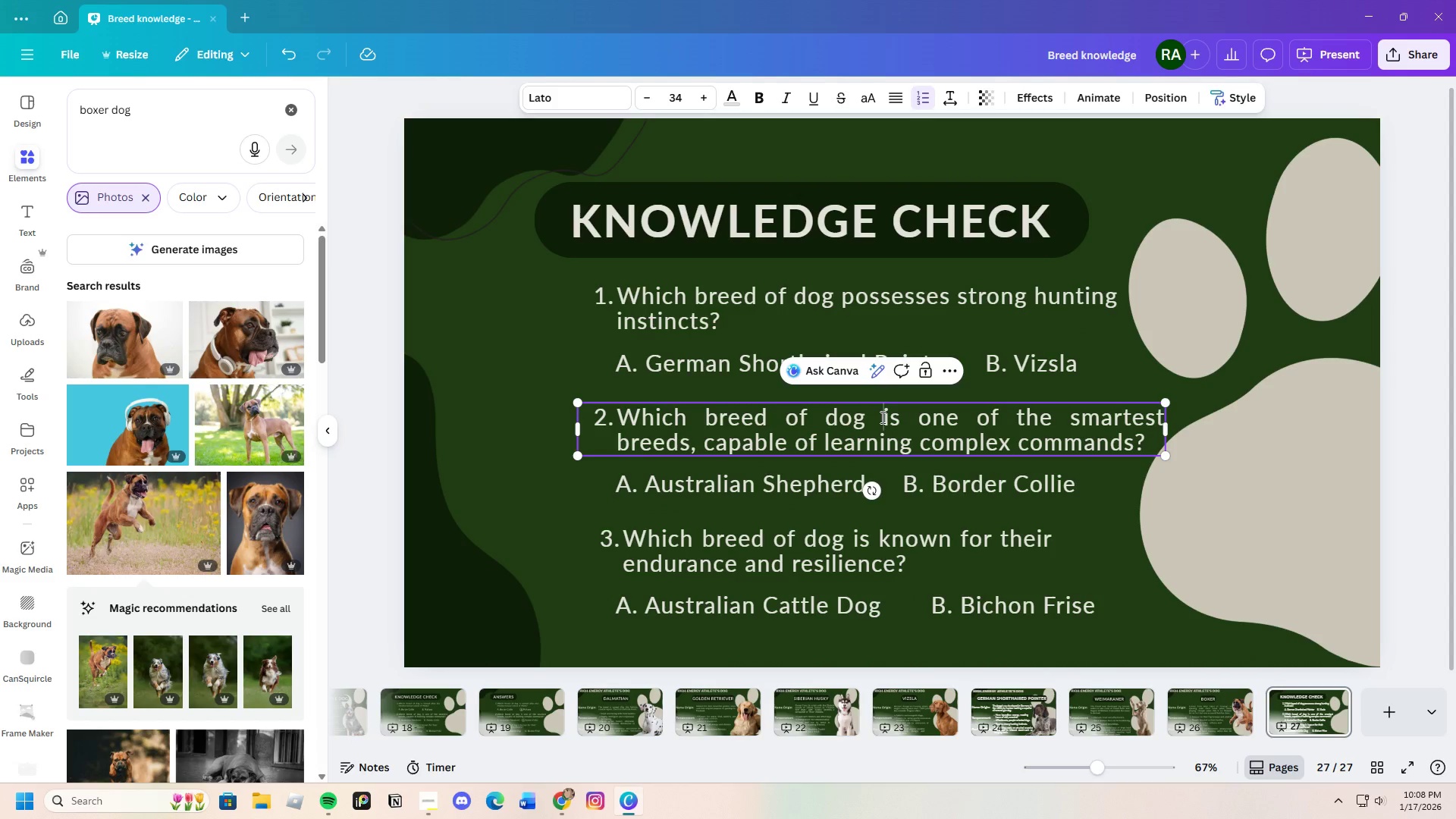 
left_click_drag(start_coordinate=[881, 417], to_coordinate=[1149, 444])
 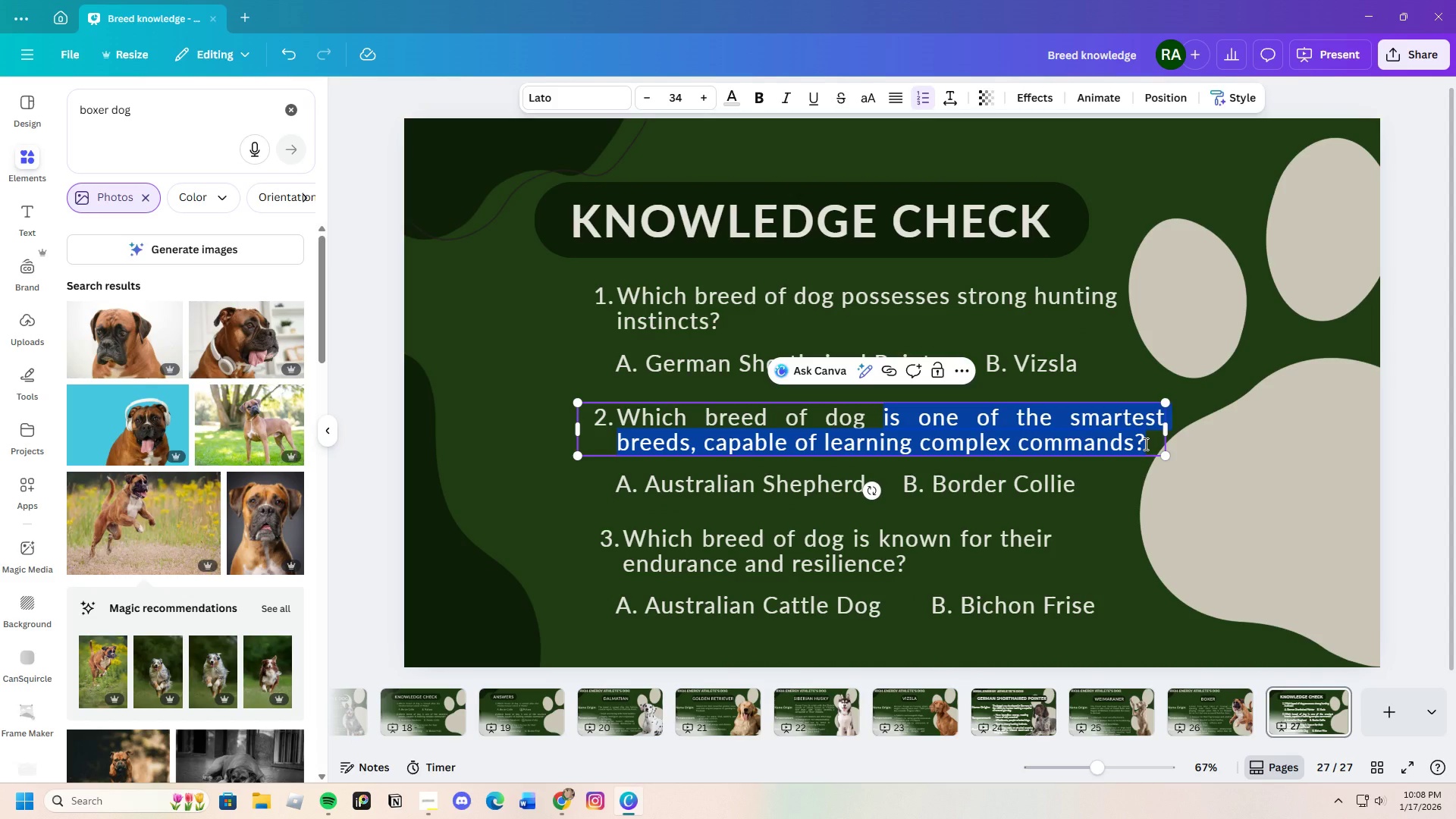 
key(Control+Backspace)
 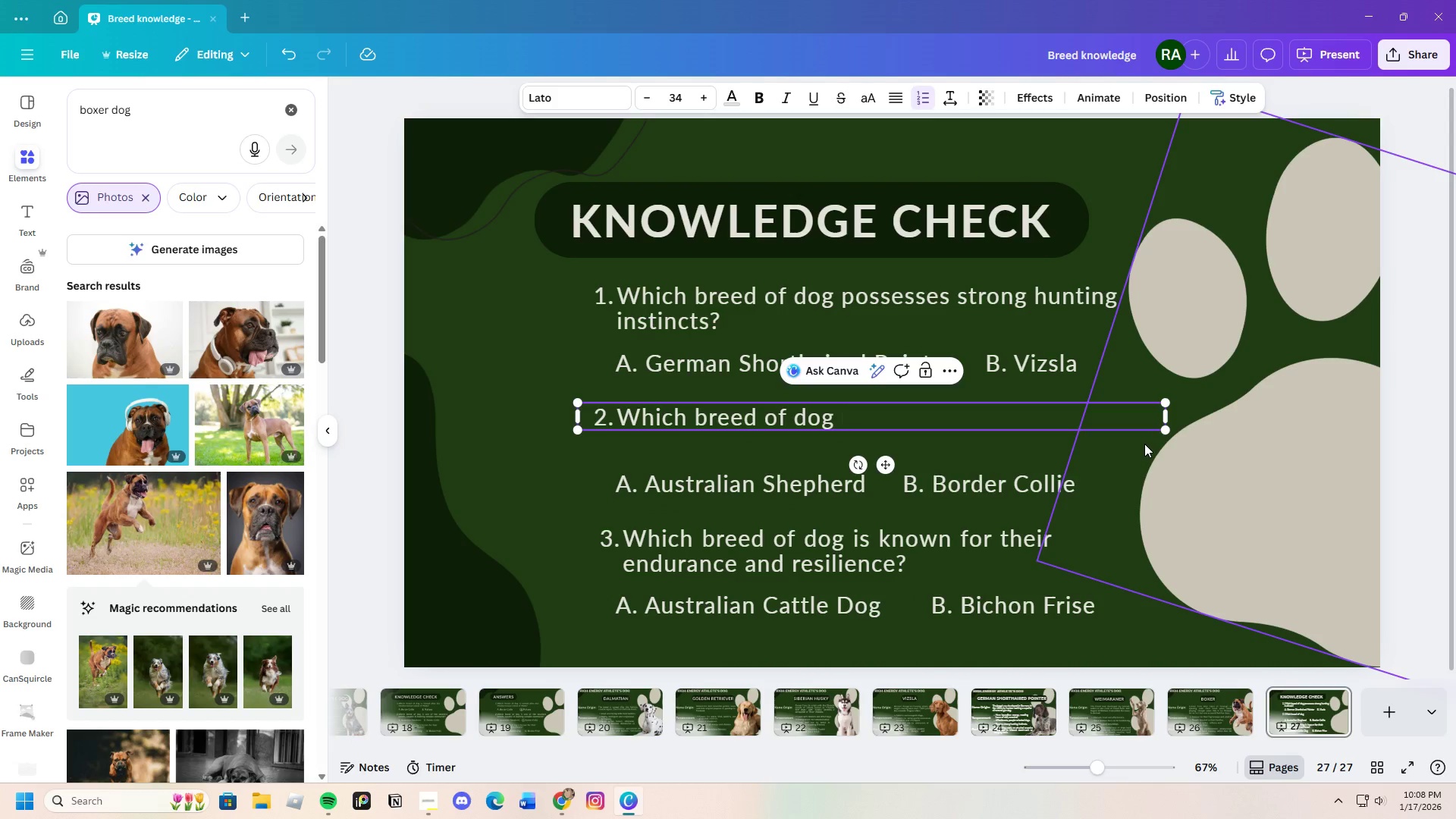 
key(Control+V)
 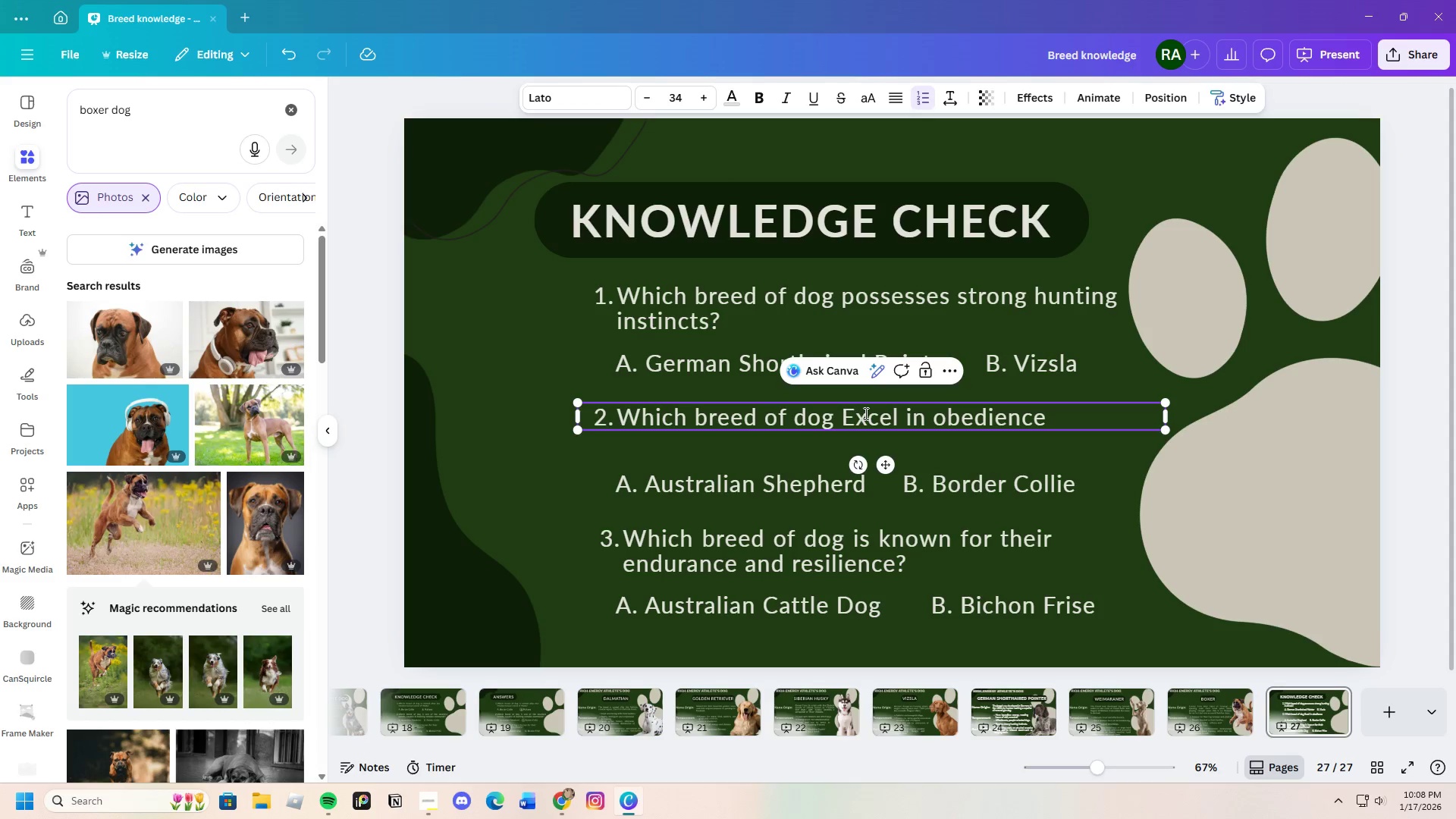 
left_click([900, 419])
 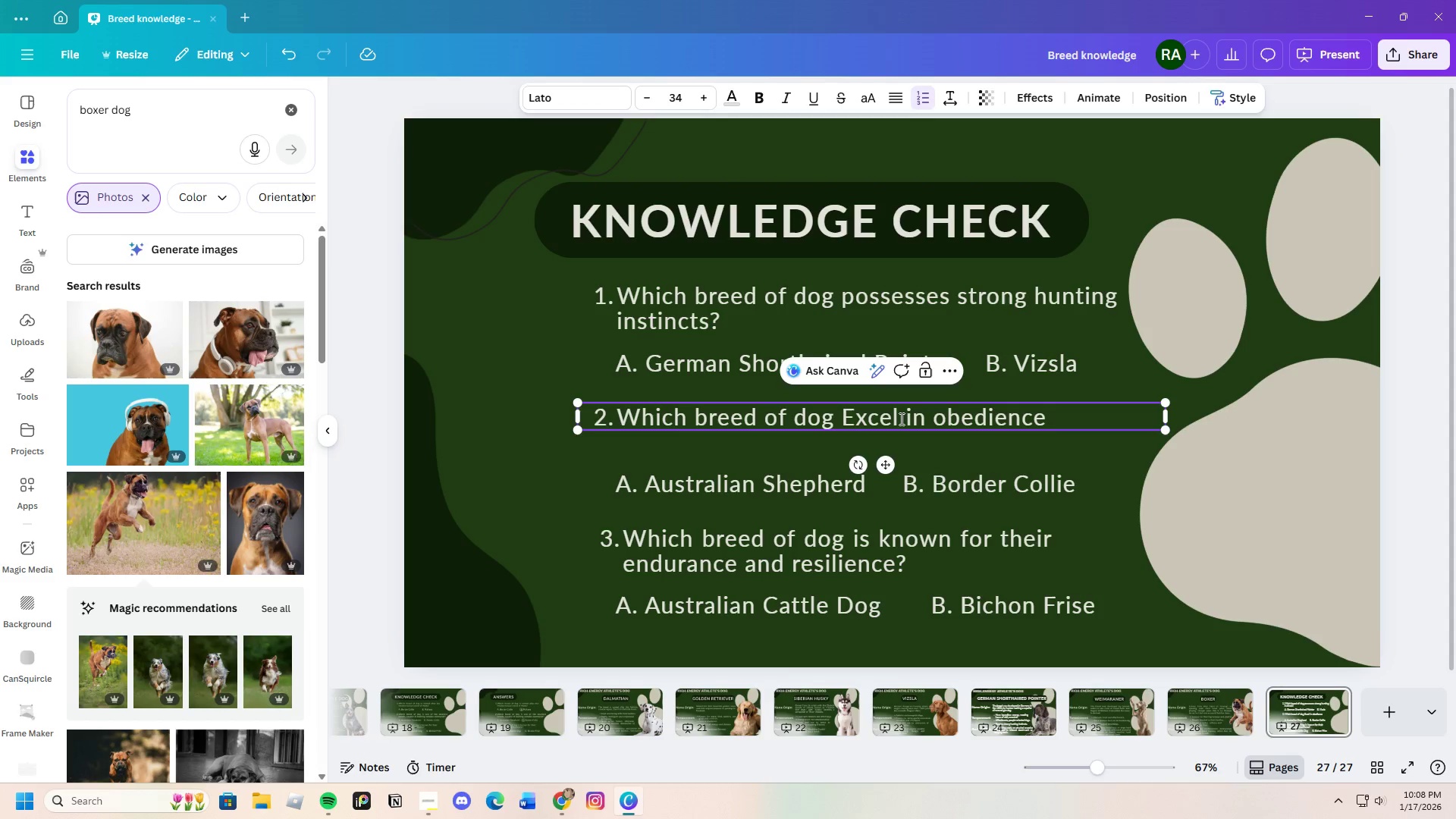 
key(S)
 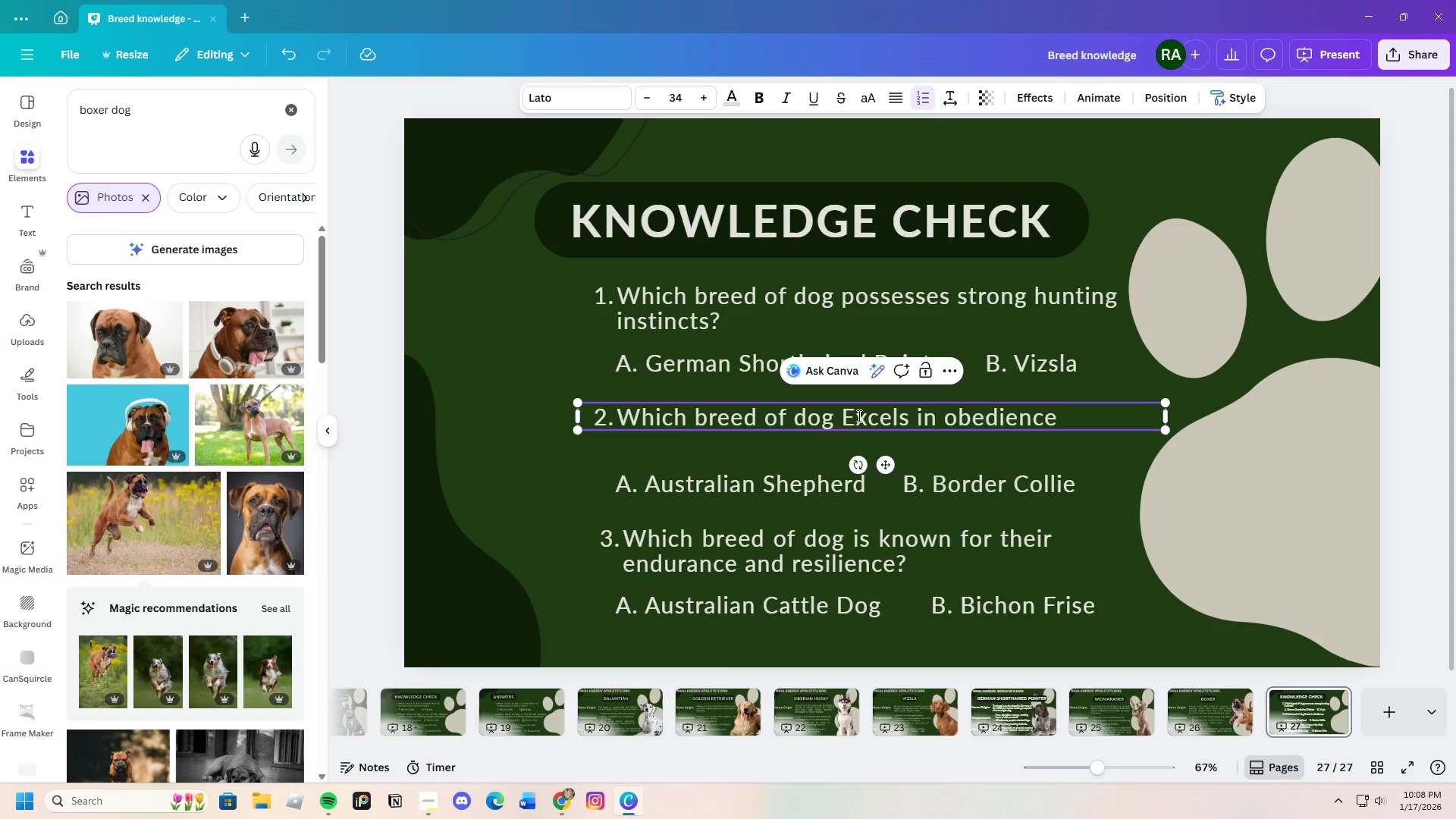 
left_click([851, 417])
 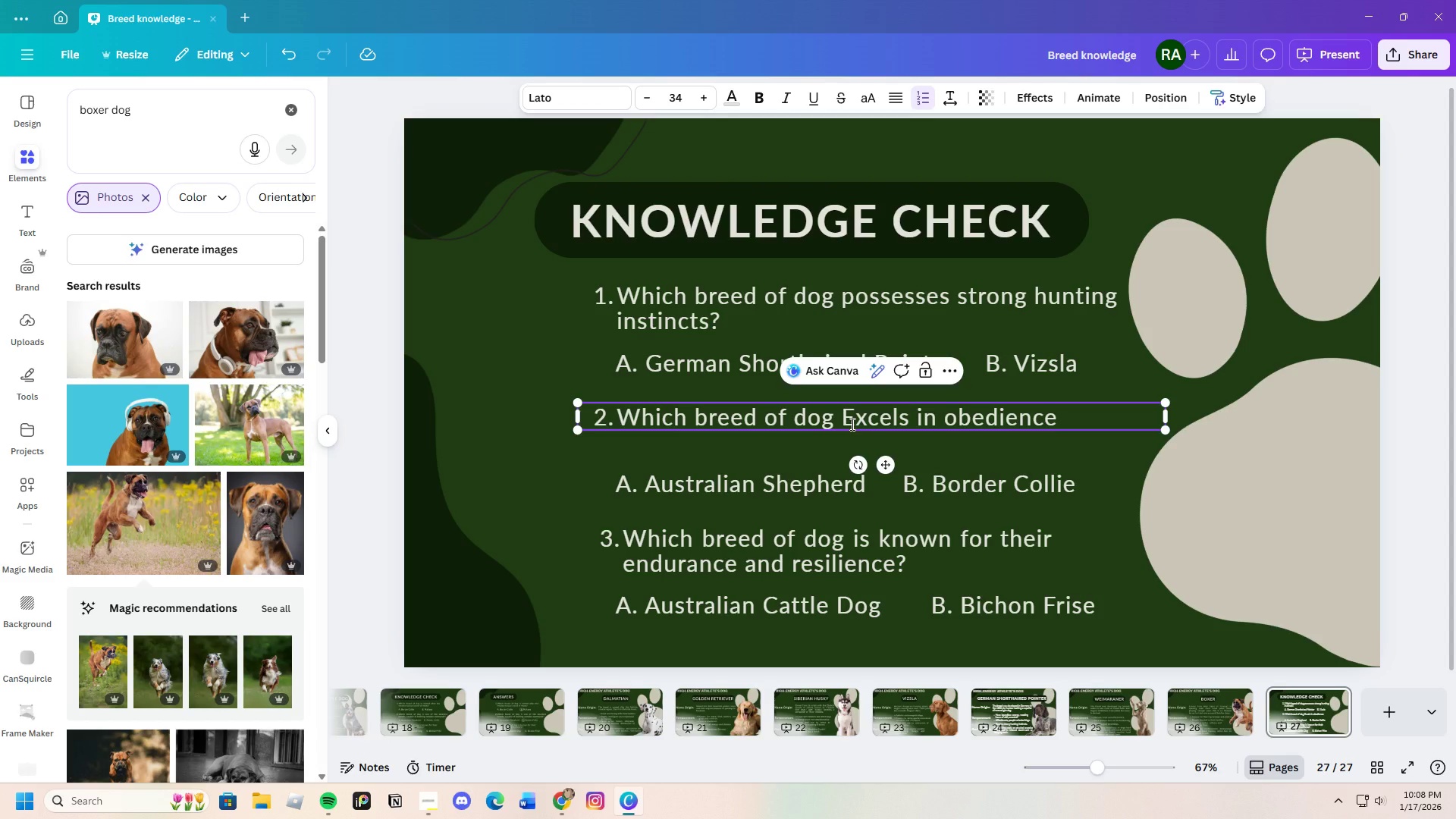 
key(Backslash)
 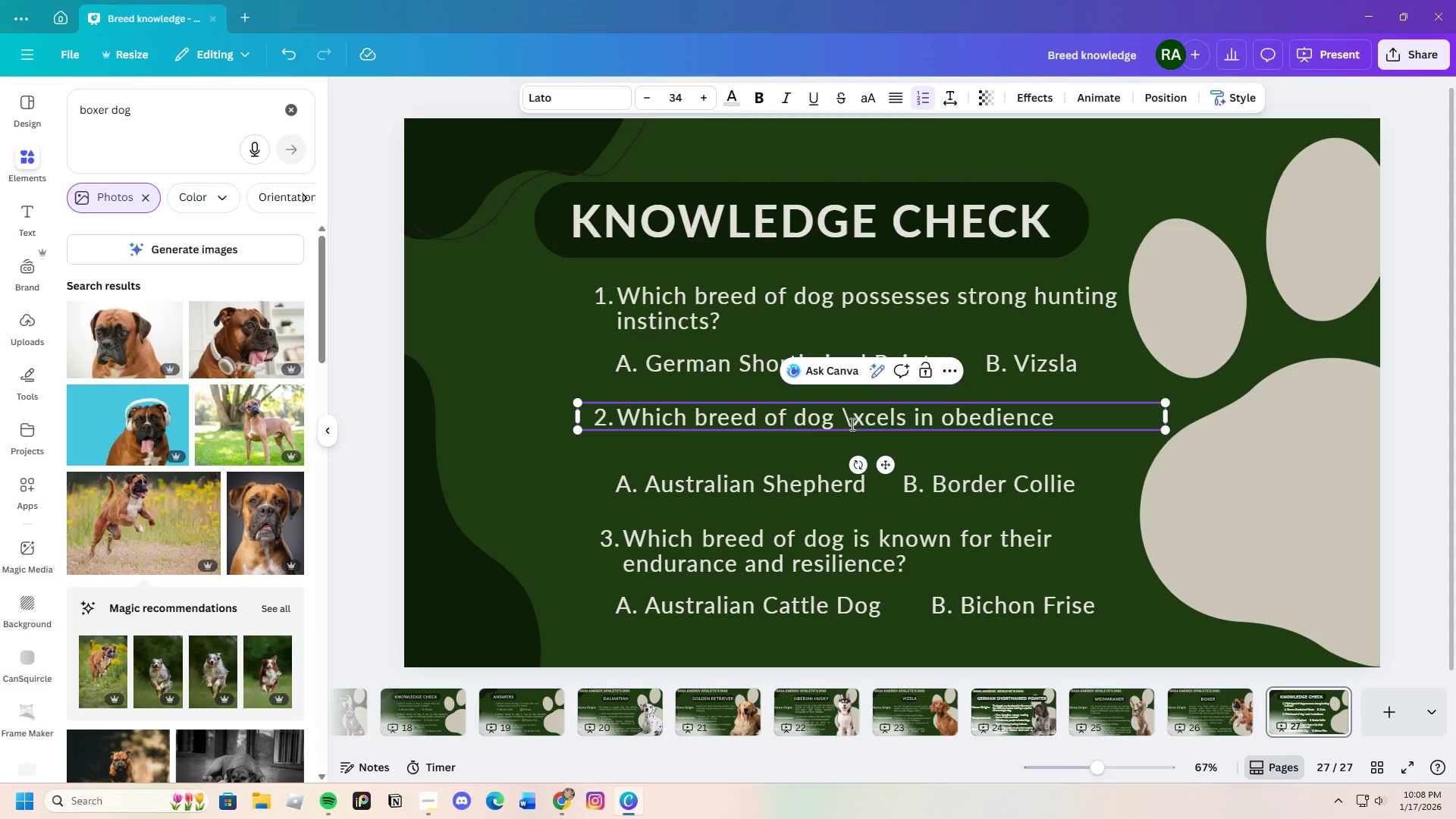 
key(Backspace)
 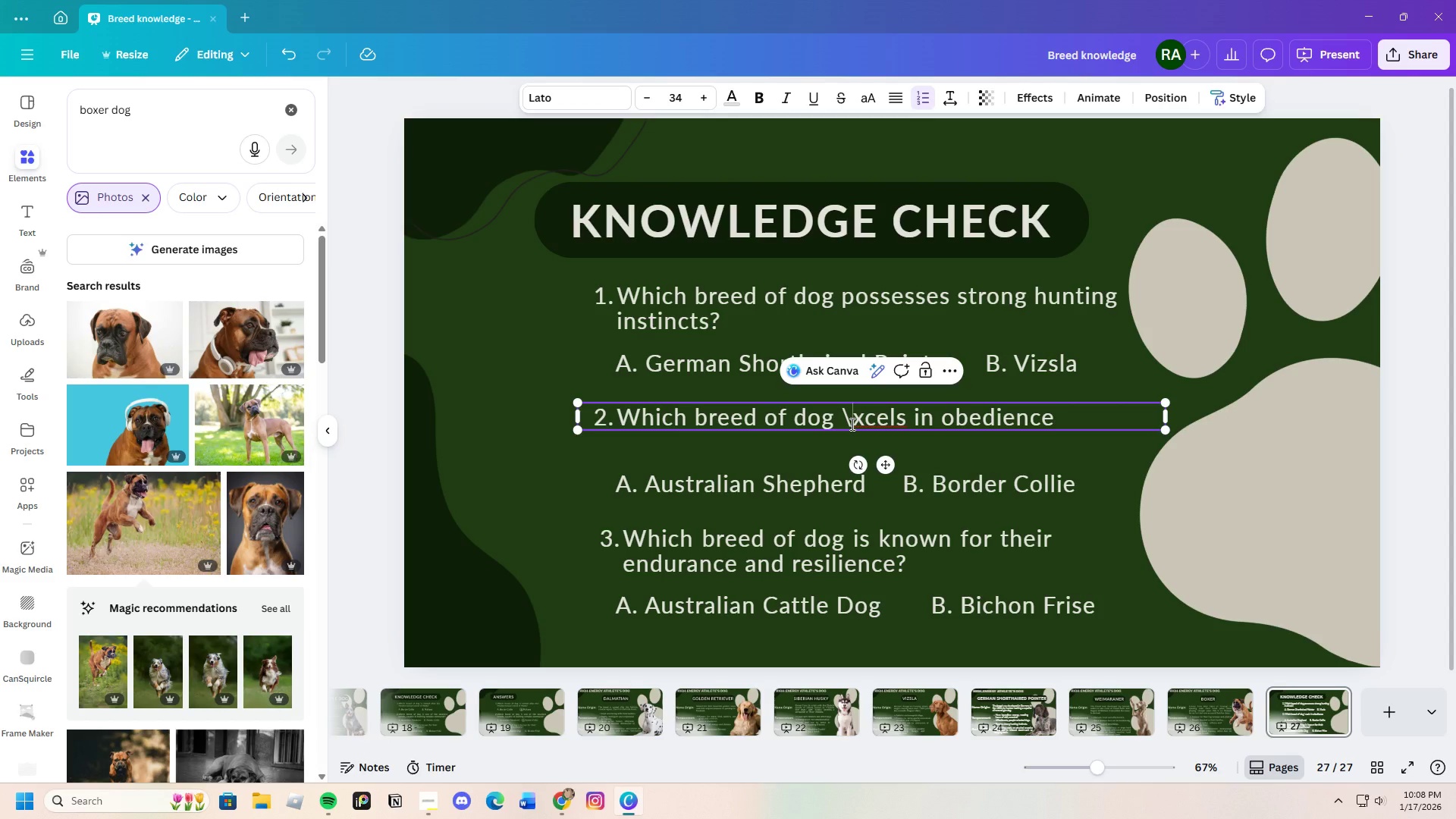 
key(Backspace)
 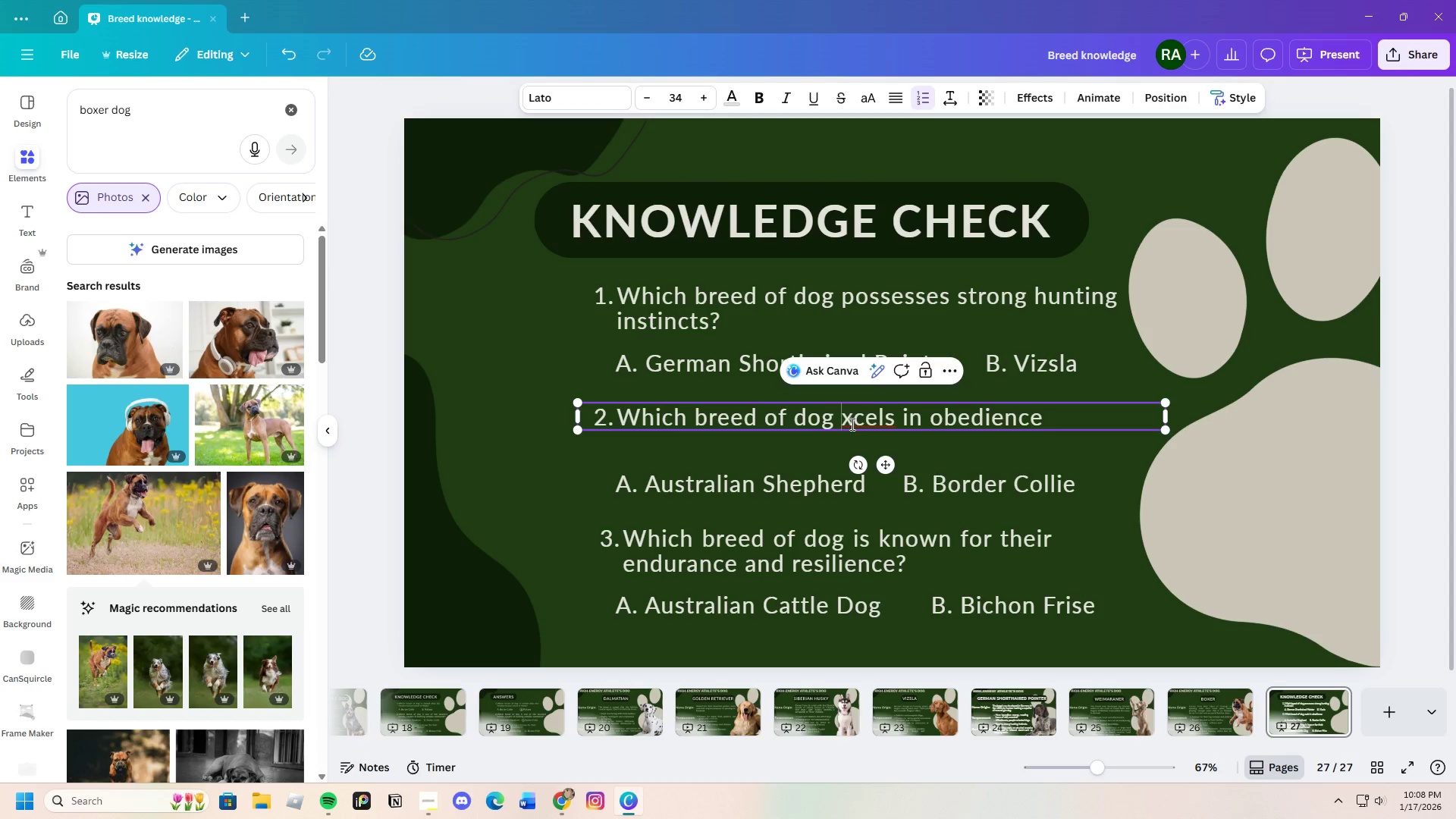 
key(E)
 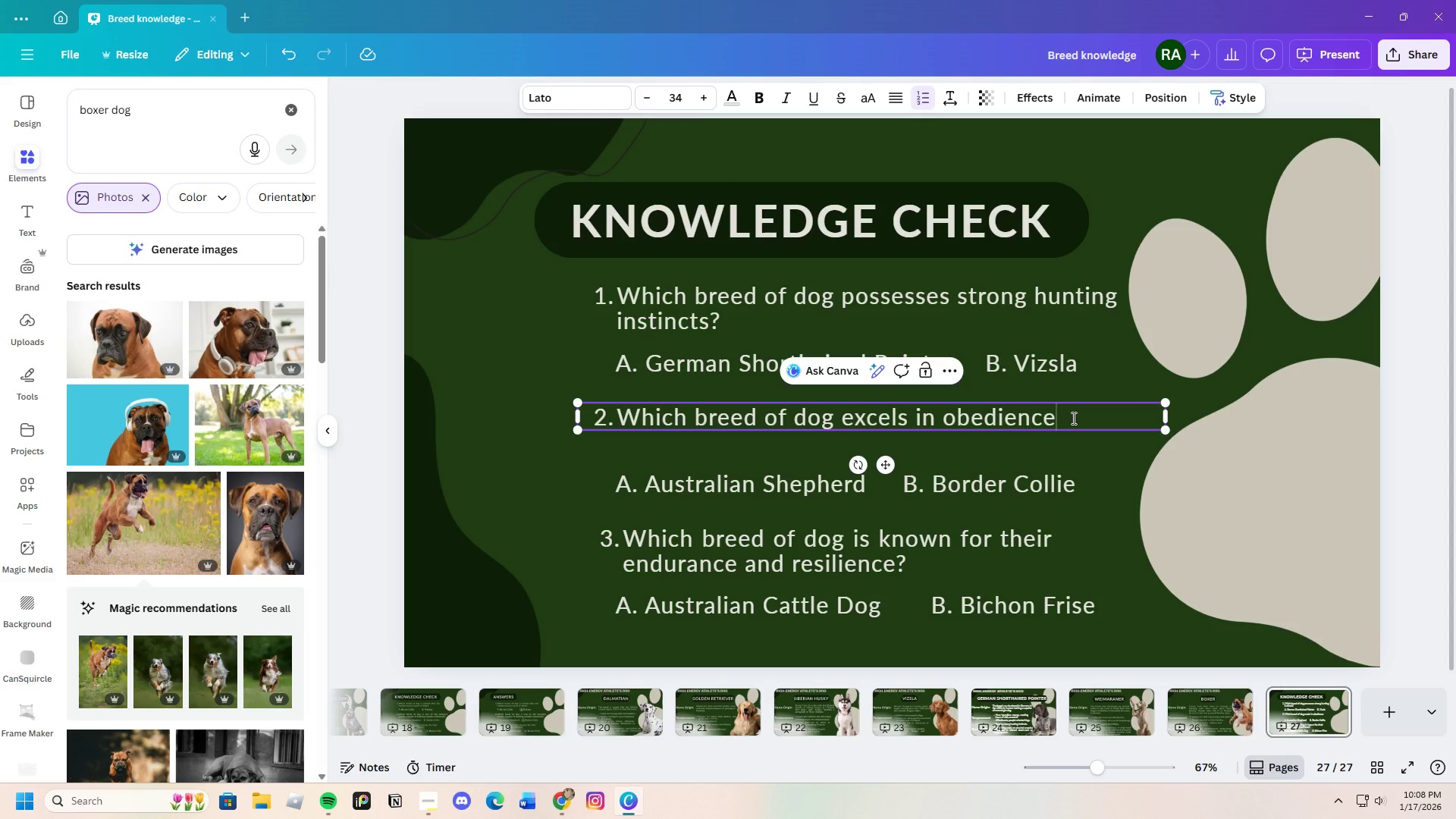 
key(Control+ControlLeft)
 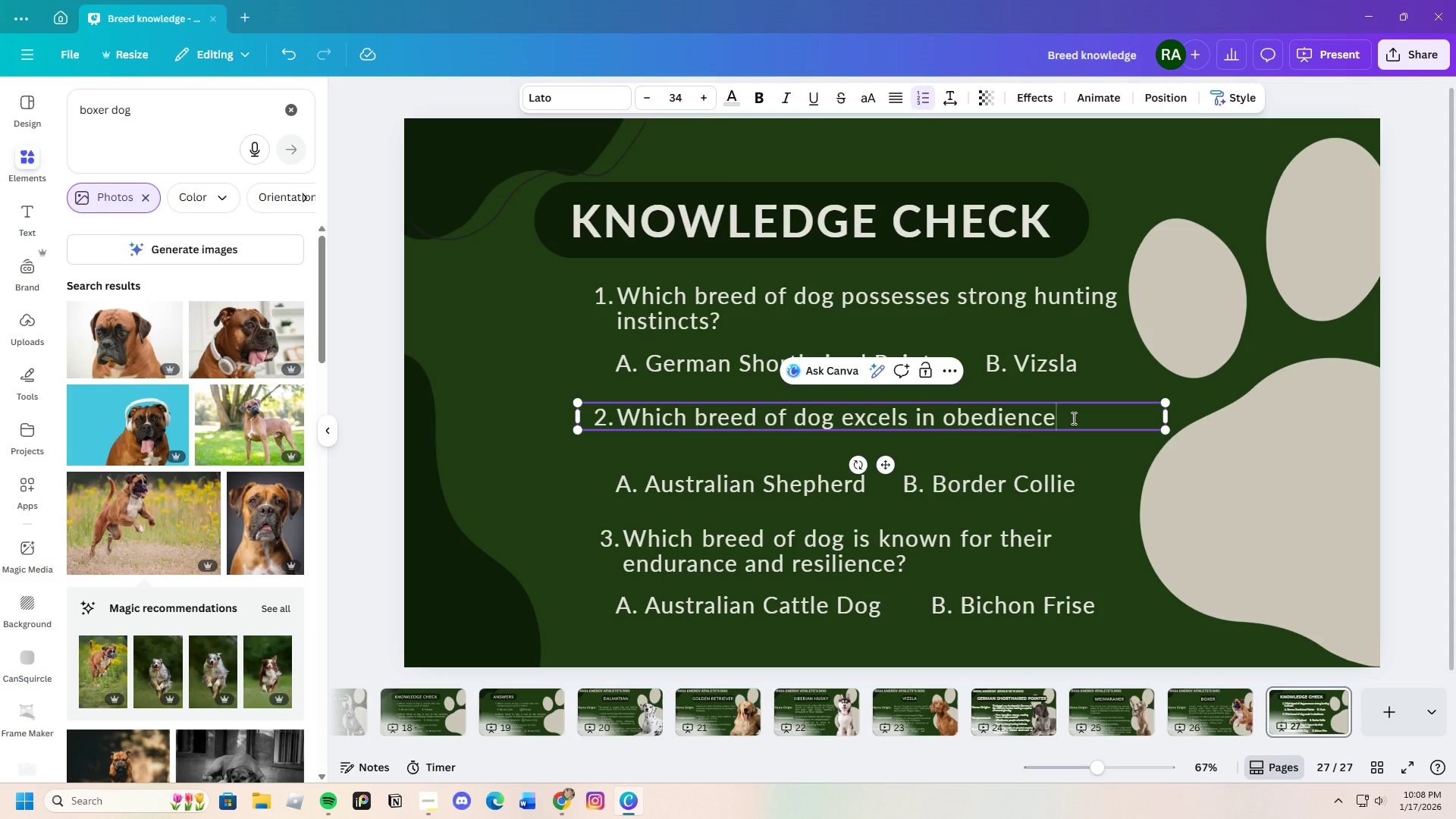 
key(Control+Slash)
 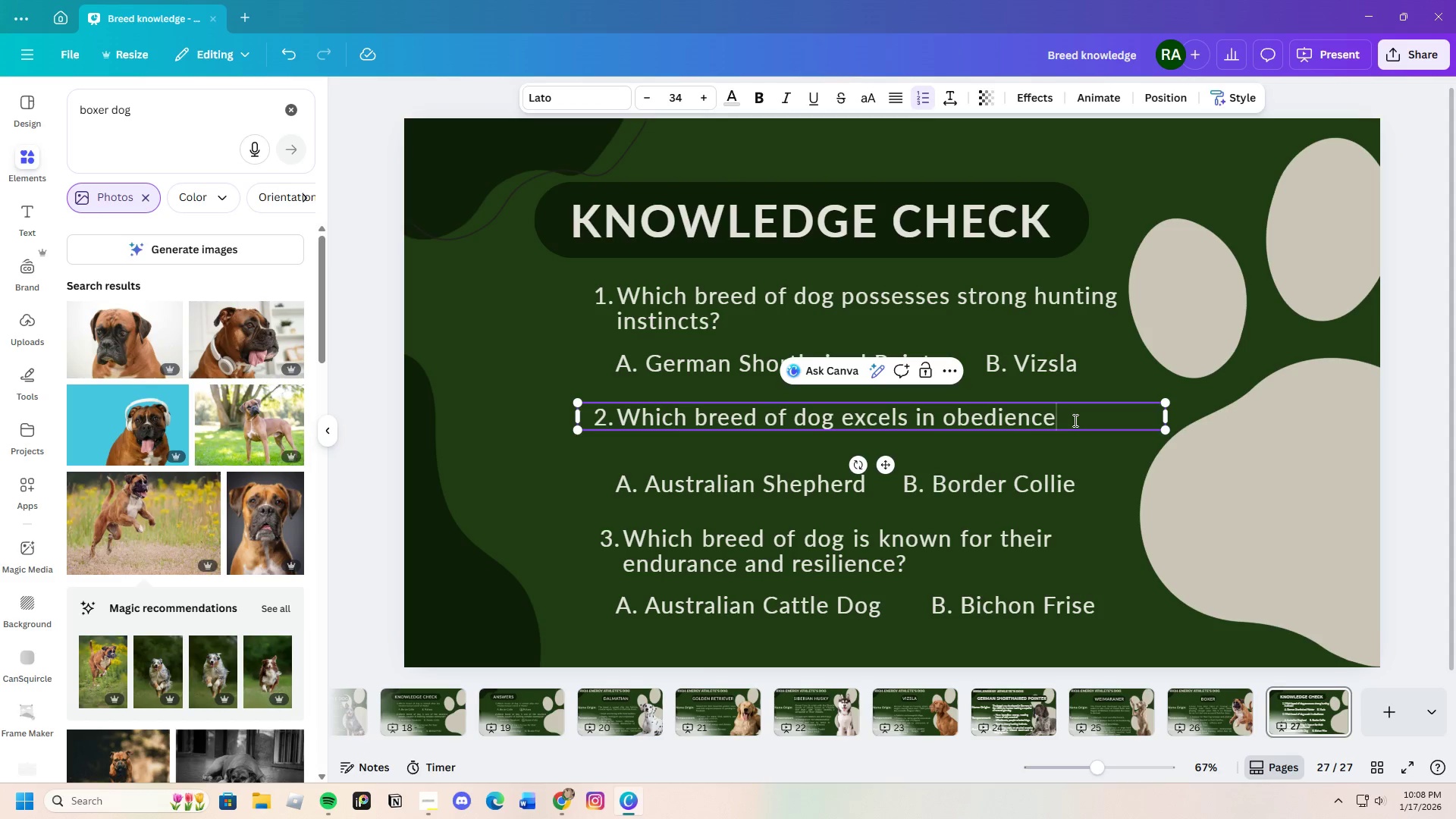 
left_click([1074, 420])
 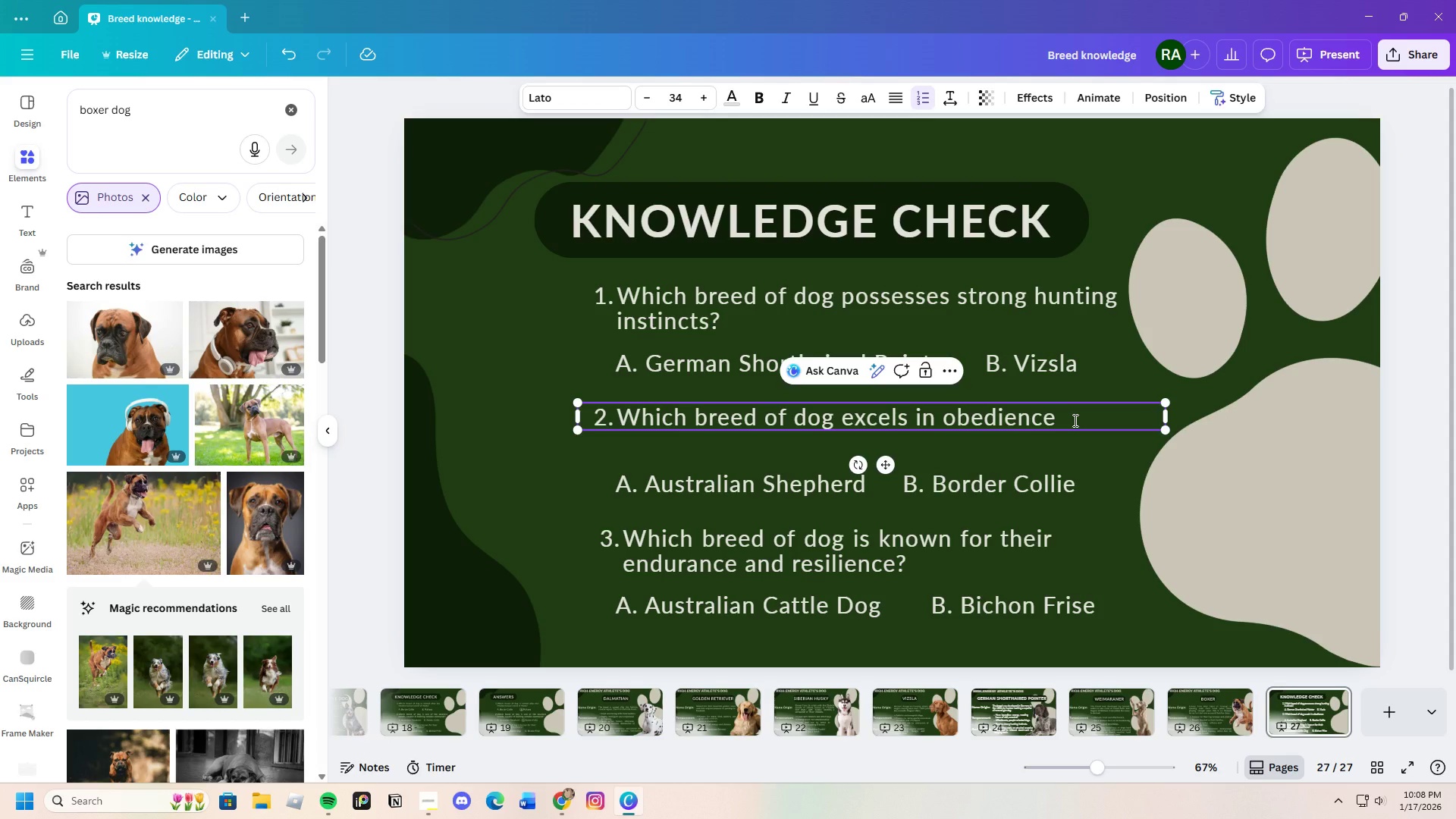 
key(Shift+Slash)
 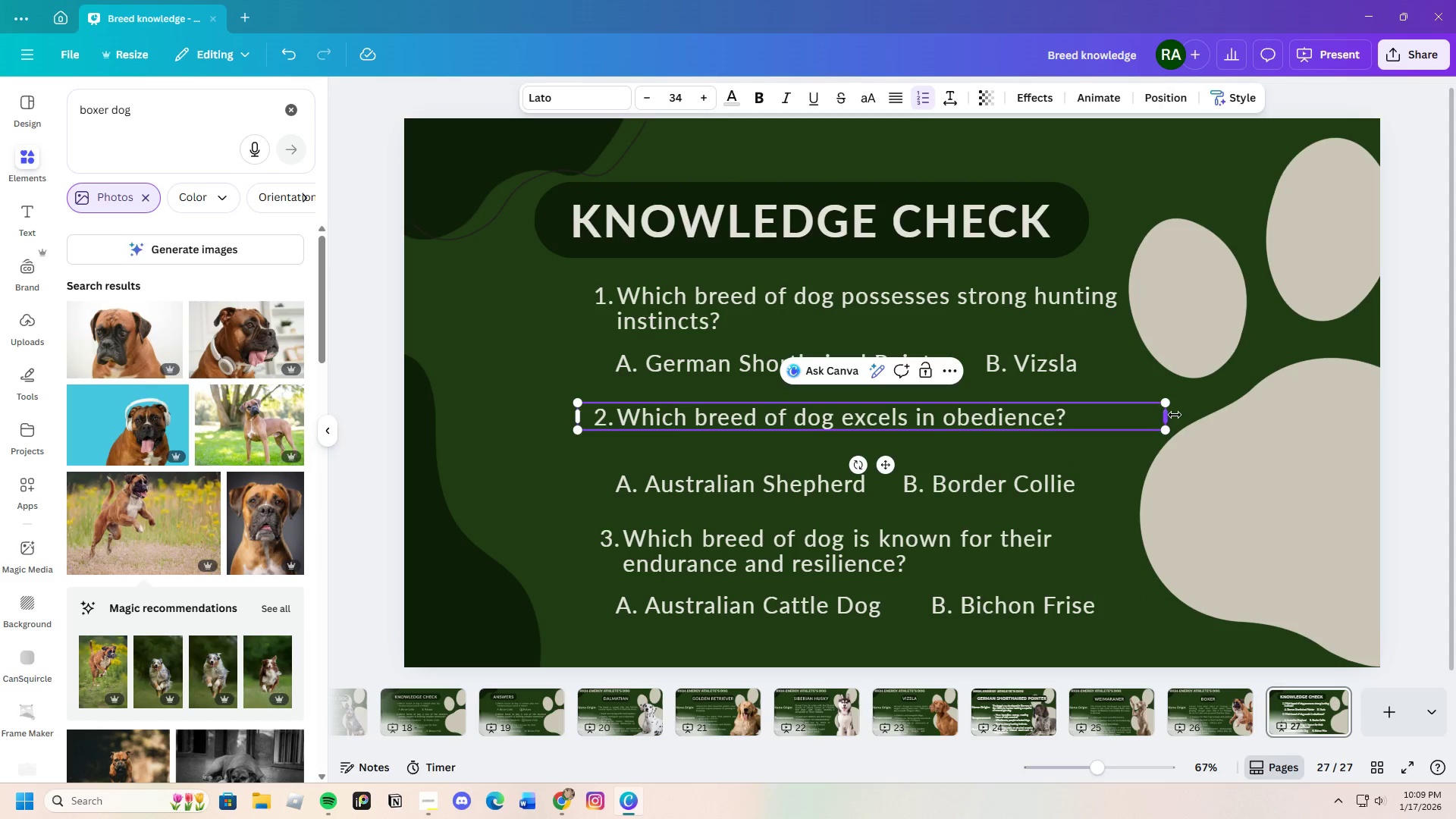 
left_click_drag(start_coordinate=[1172, 415], to_coordinate=[1078, 413])
 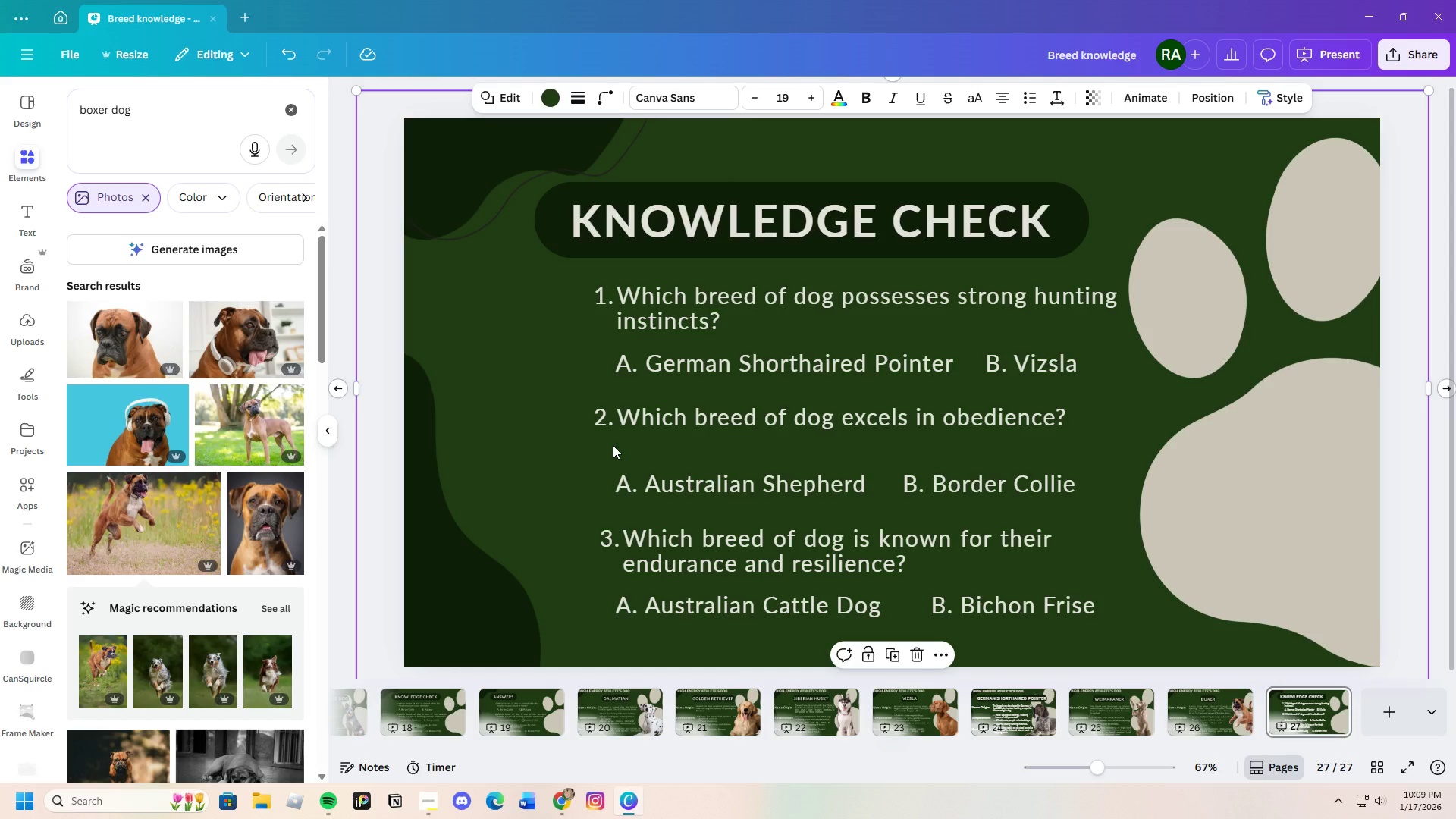 
left_click([713, 486])
 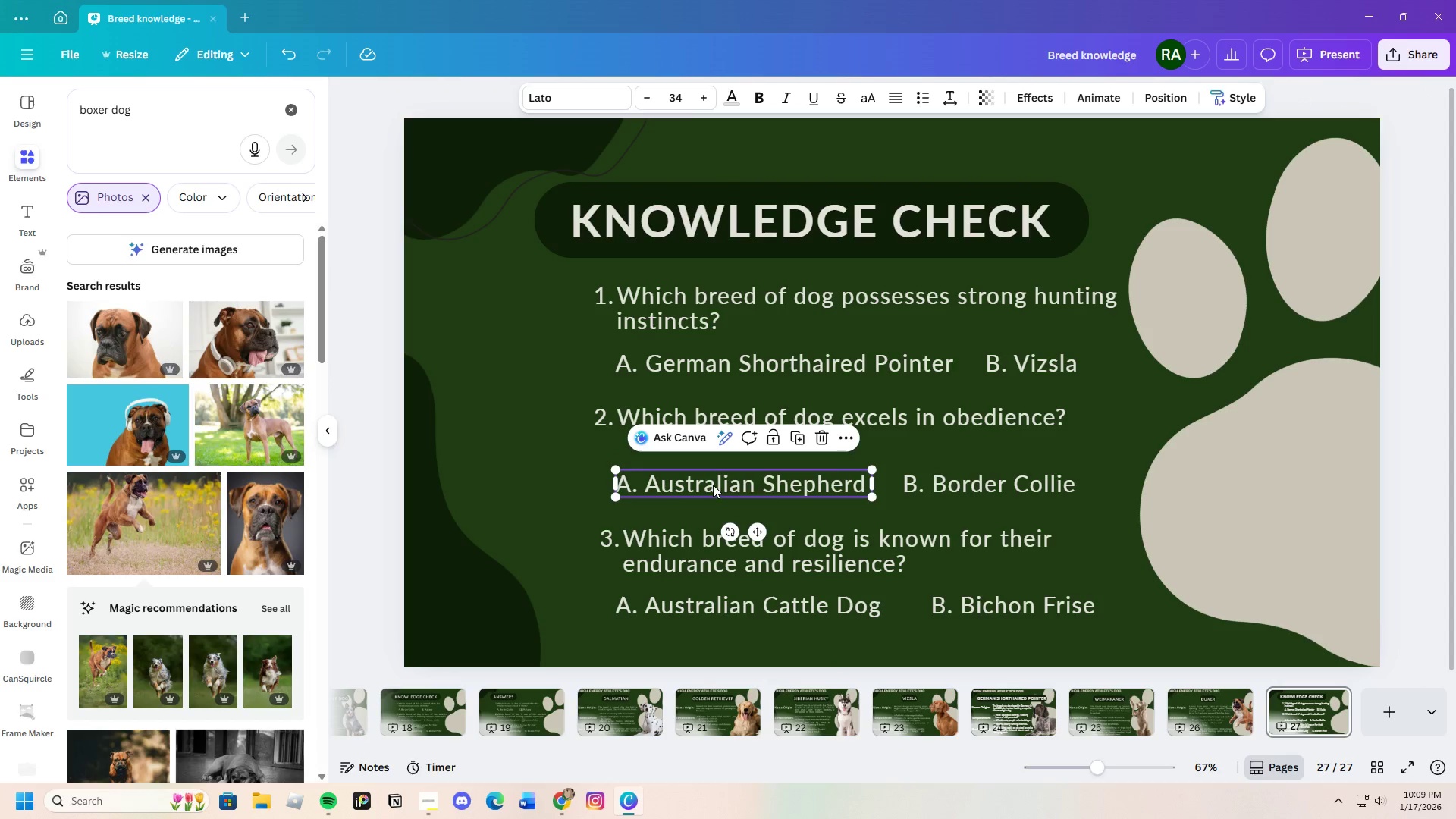 
left_click_drag(start_coordinate=[713, 486], to_coordinate=[714, 475])
 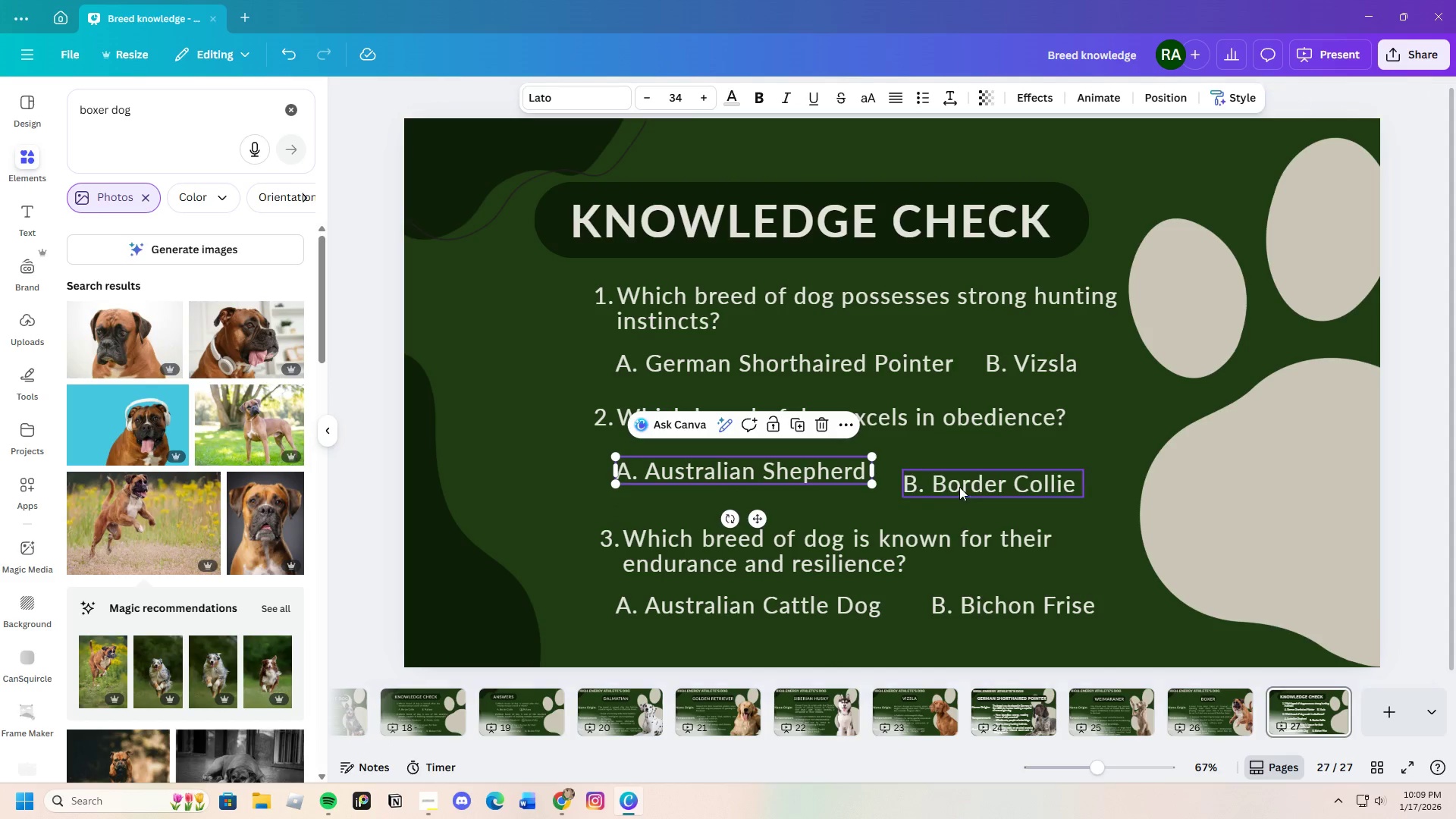 
left_click([959, 487])
 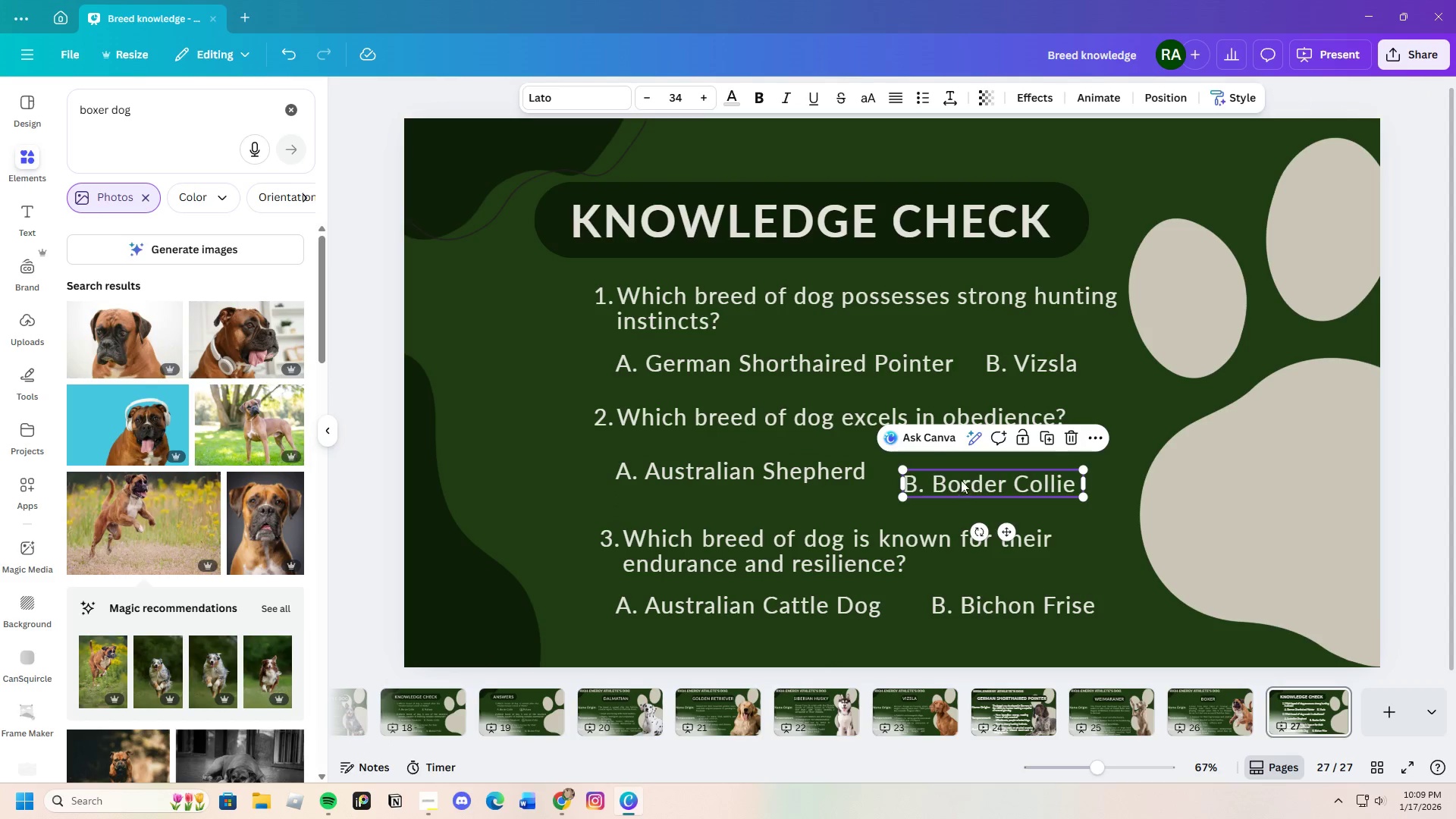 
left_click_drag(start_coordinate=[959, 487], to_coordinate=[962, 474])
 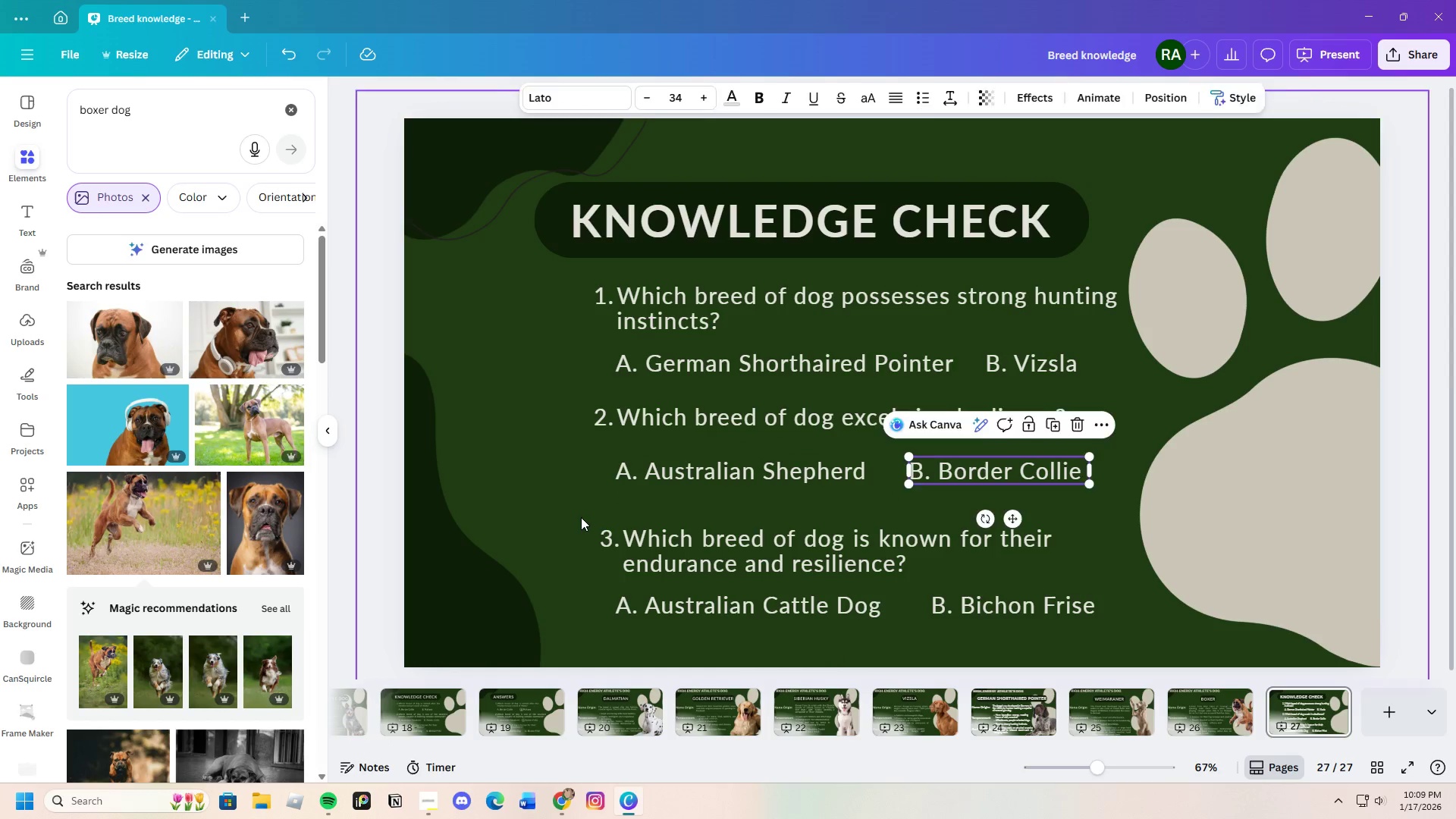 
left_click([581, 517])
 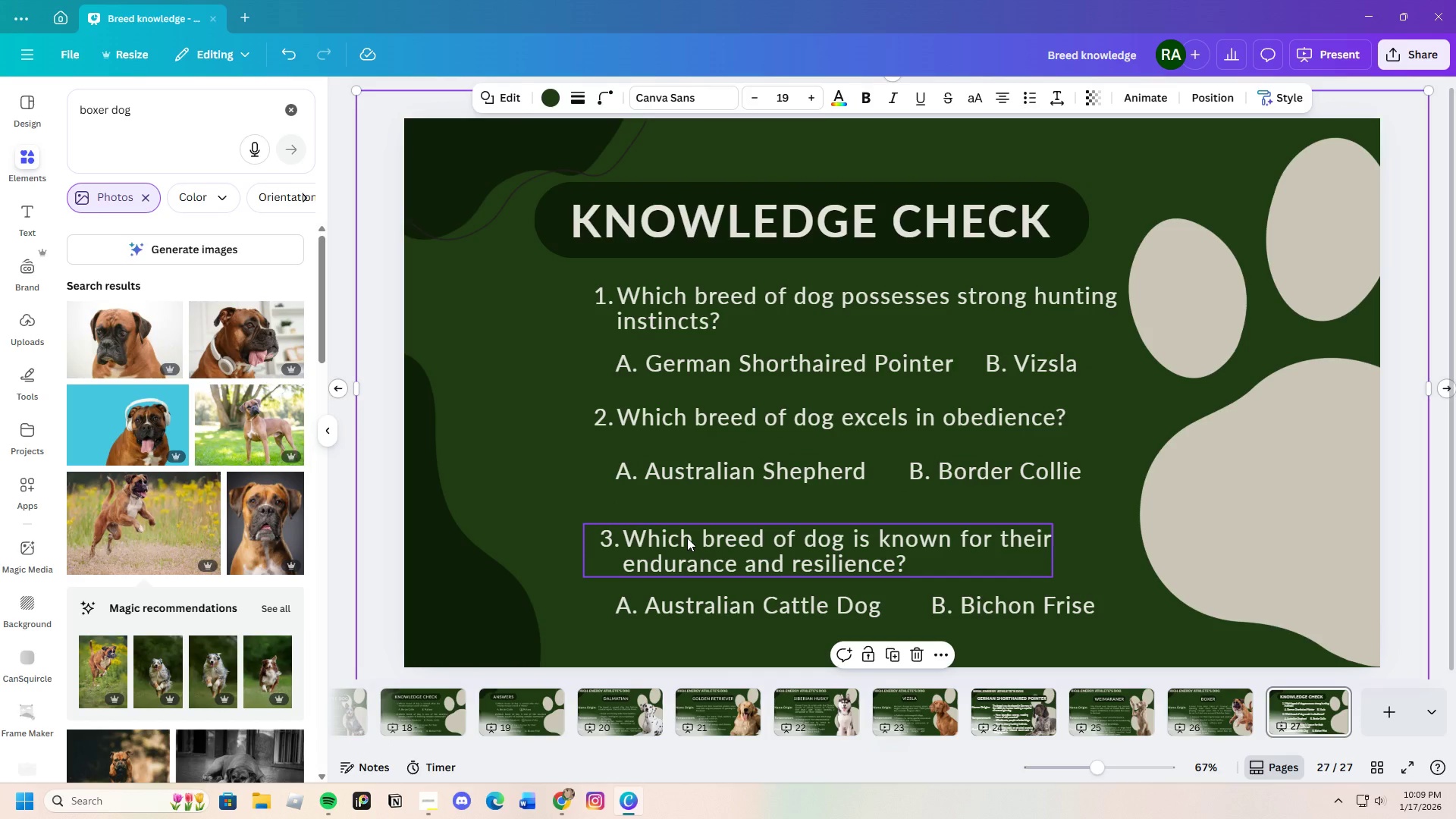 
left_click([687, 538])
 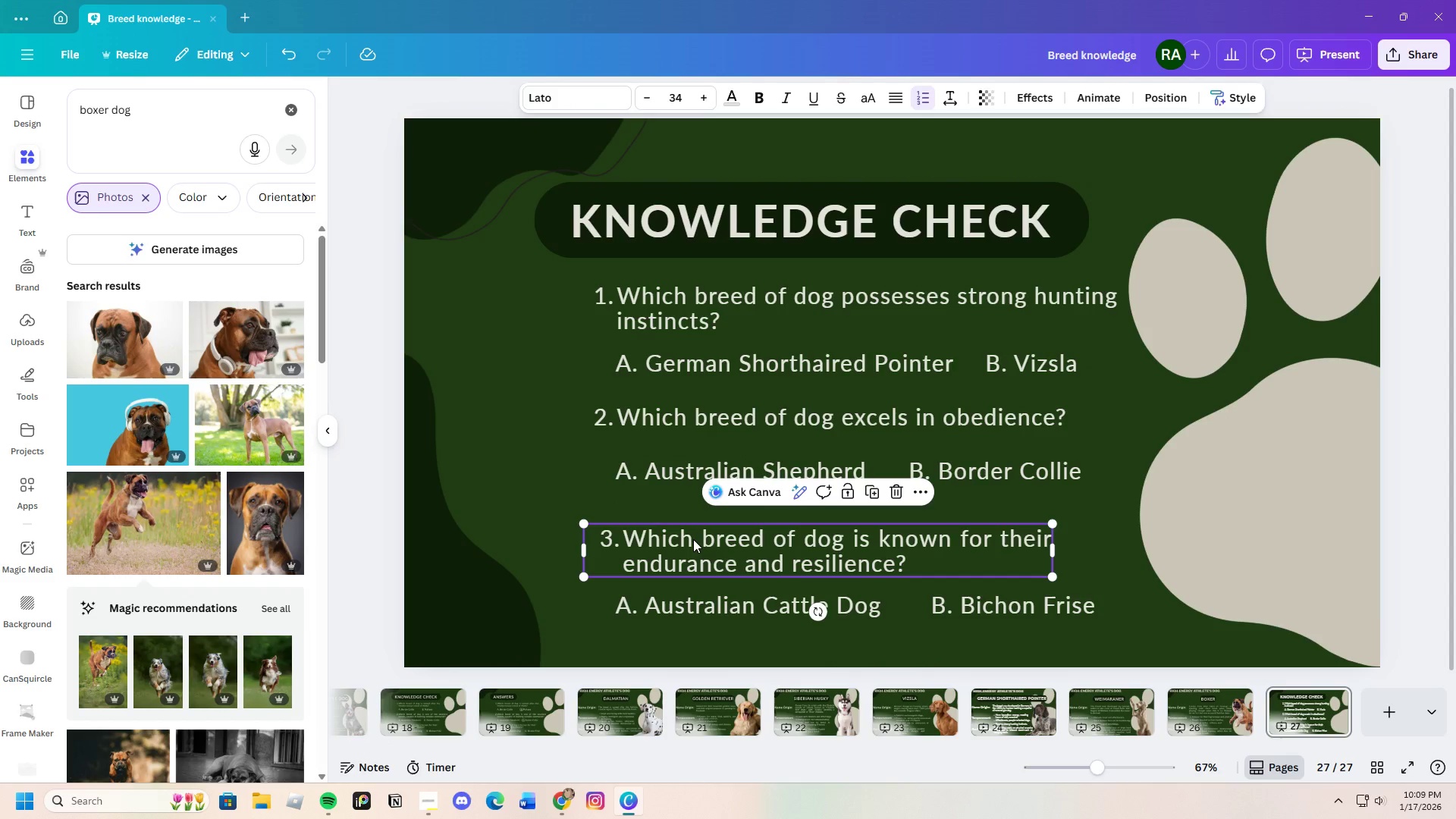 
left_click_drag(start_coordinate=[693, 539], to_coordinate=[693, 529])
 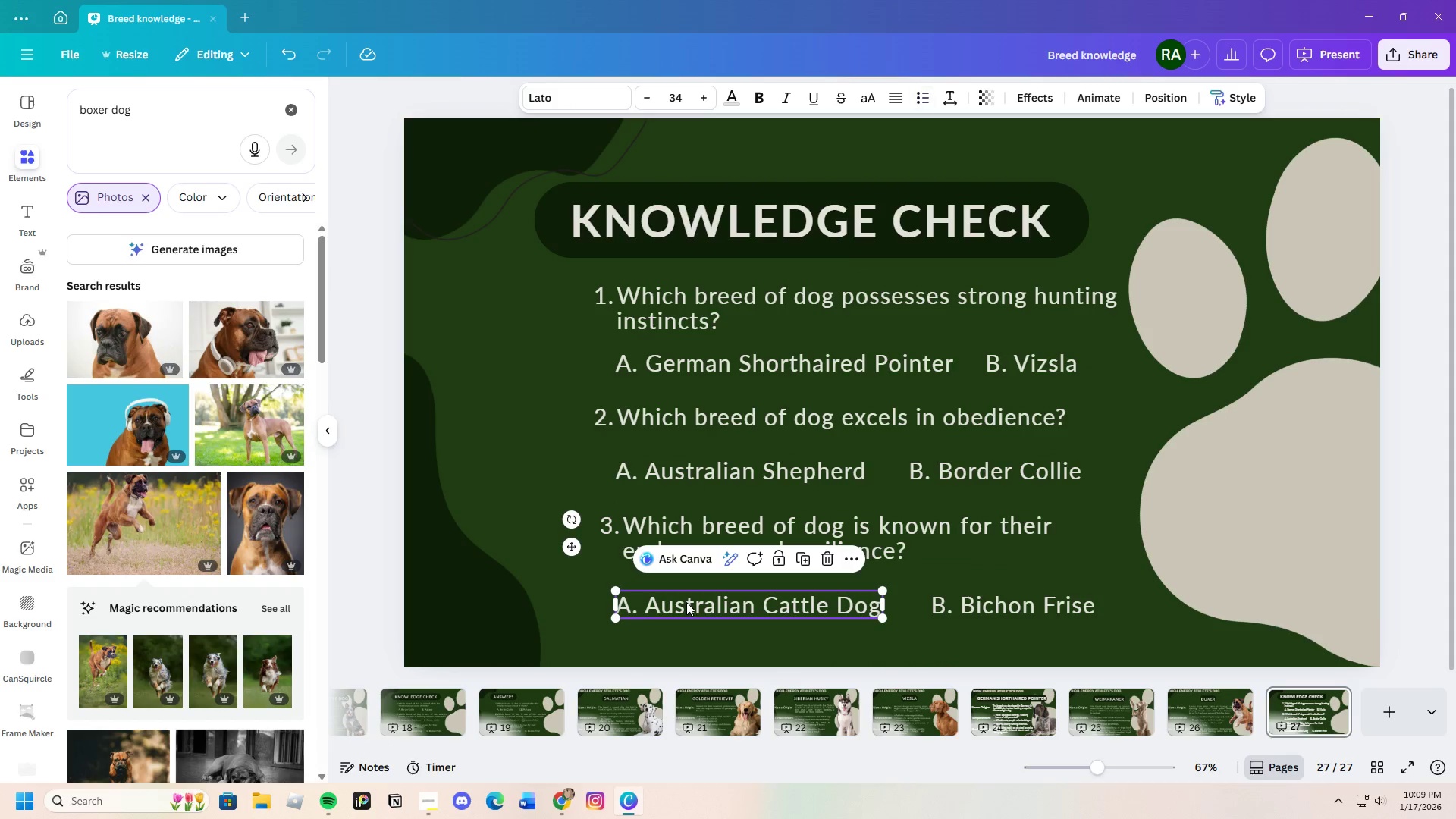 
left_click_drag(start_coordinate=[686, 602], to_coordinate=[686, 593])
 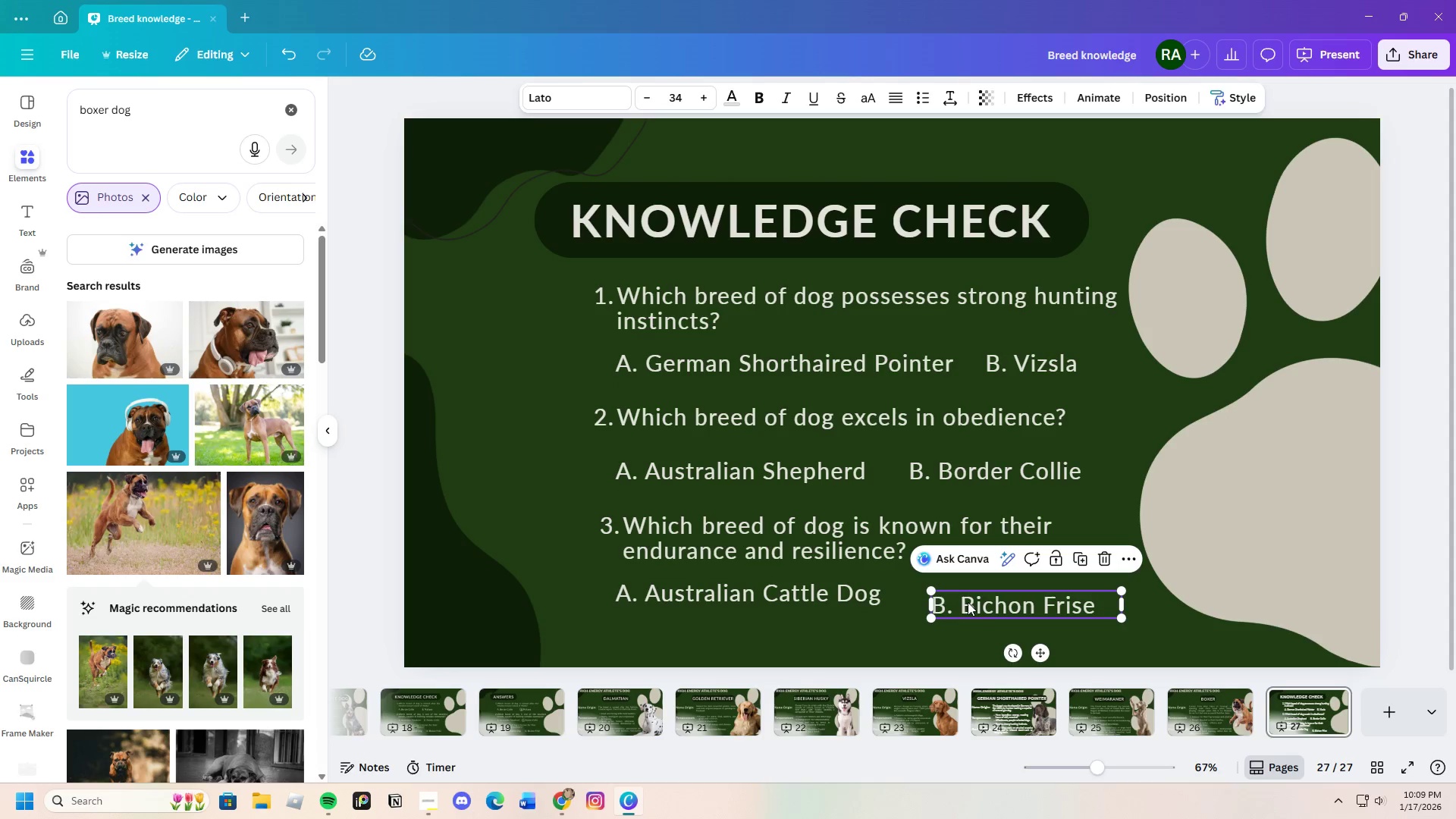 
left_click_drag(start_coordinate=[968, 602], to_coordinate=[968, 592])
 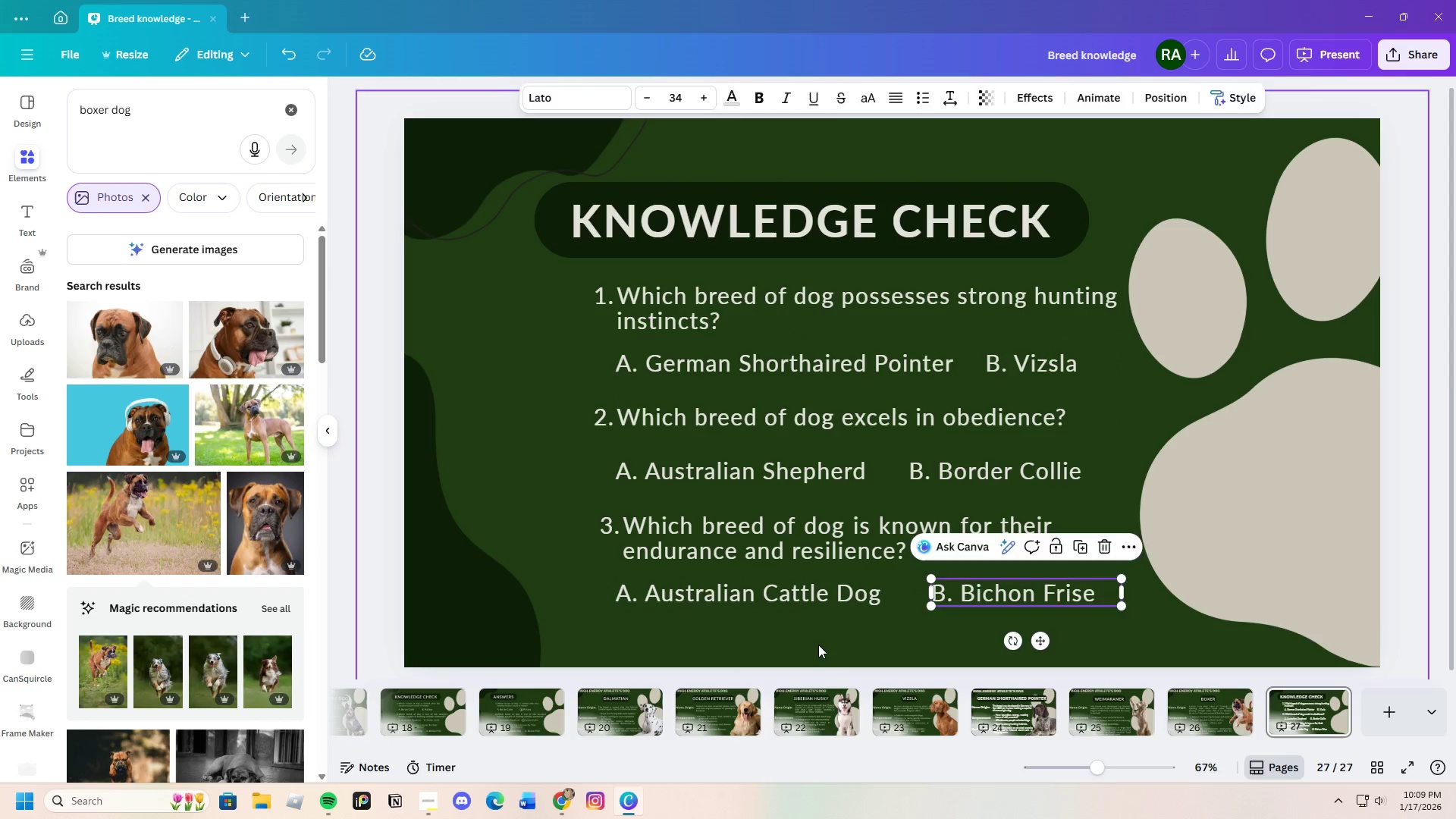 
left_click([818, 645])
 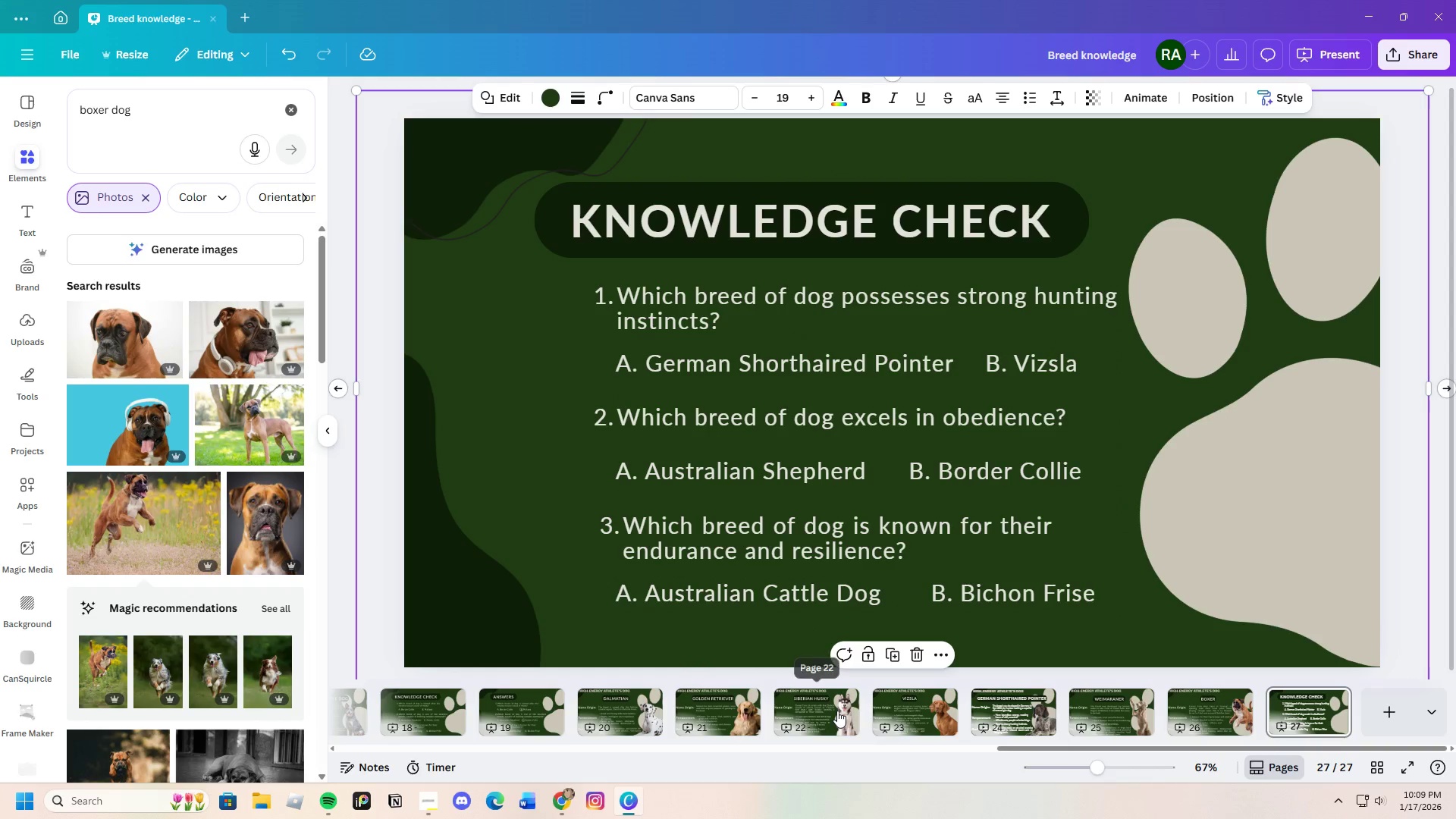 
left_click([931, 711])
 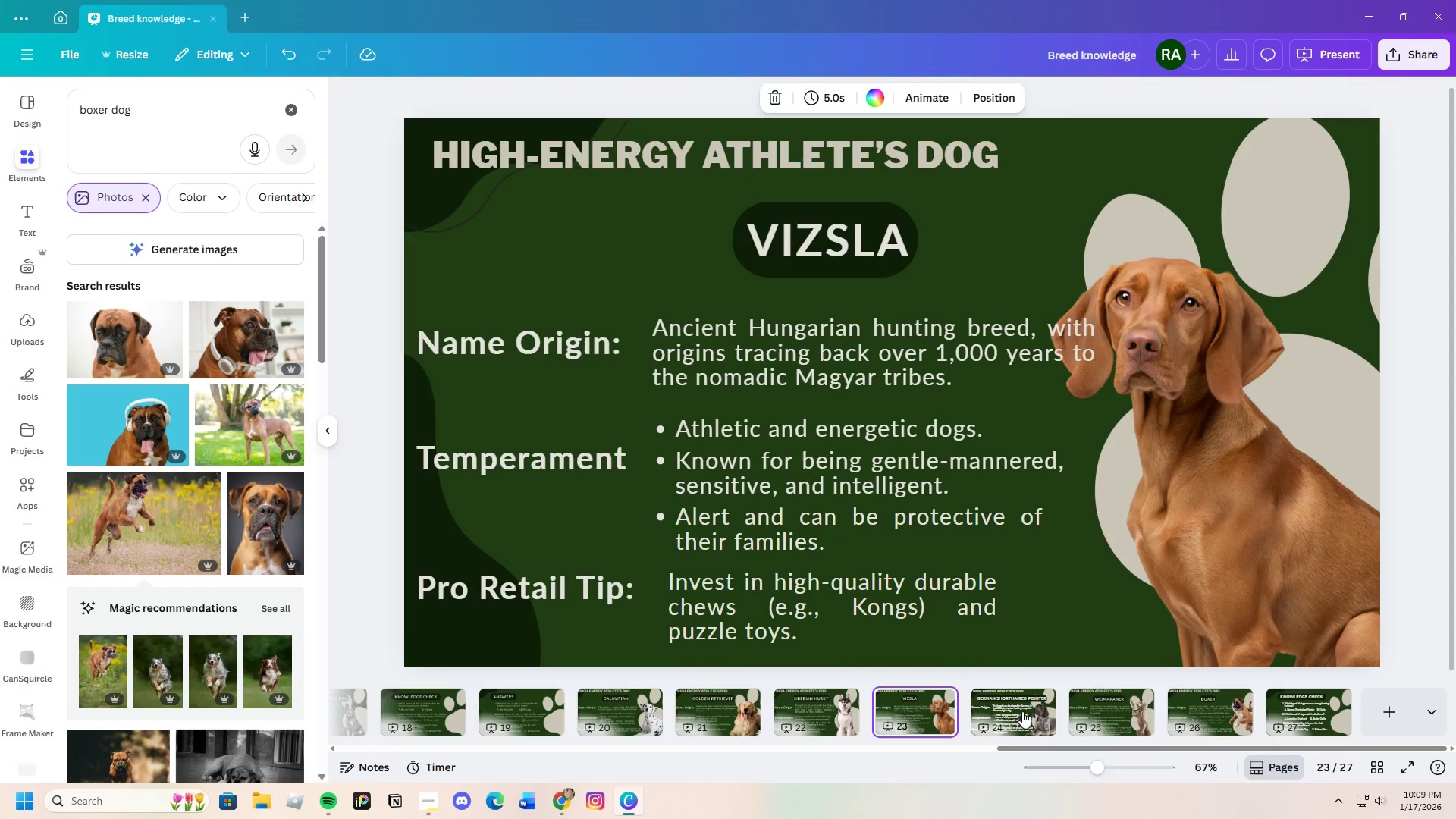 
left_click([1022, 711])
 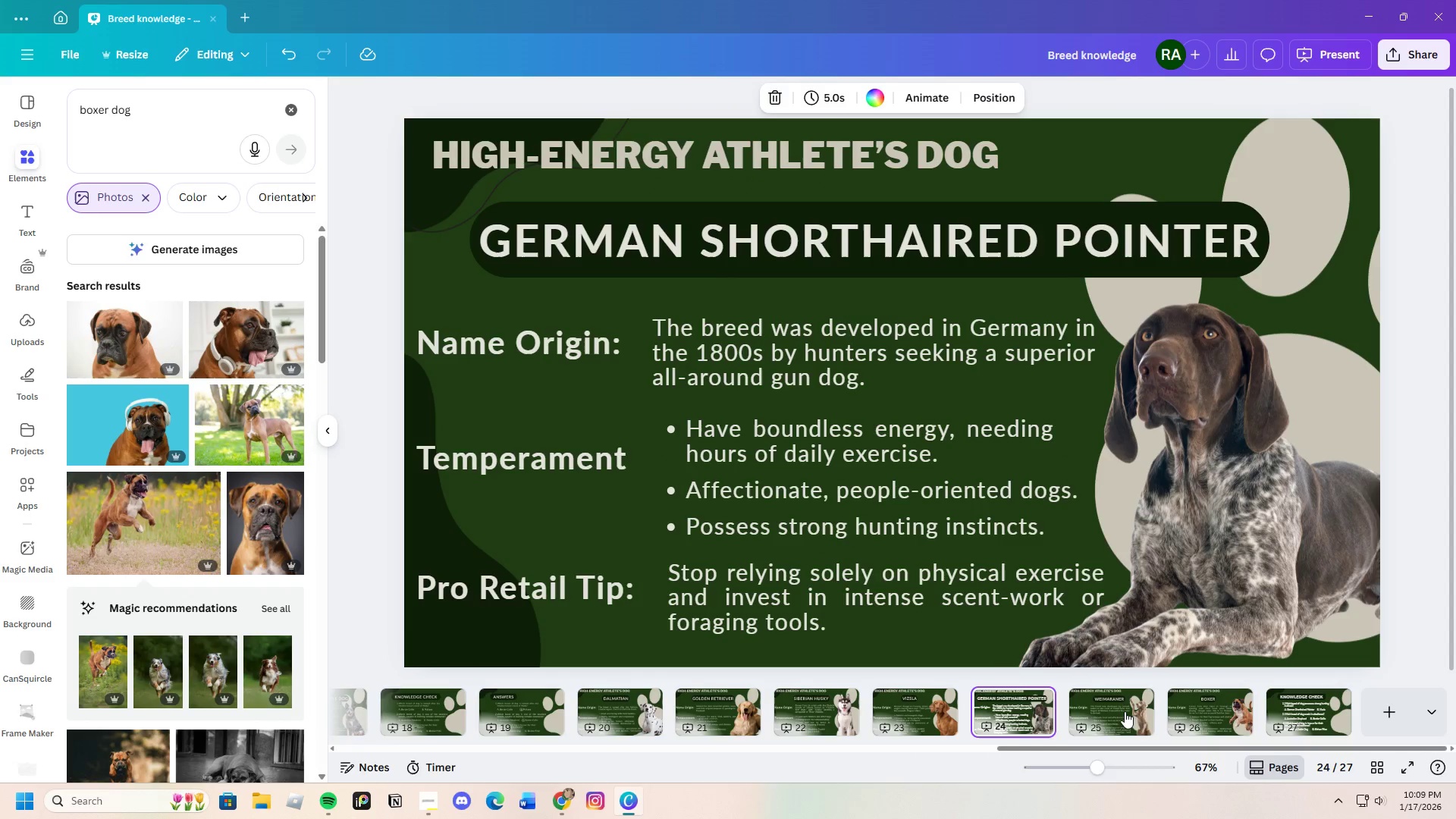 
left_click([1126, 711])
 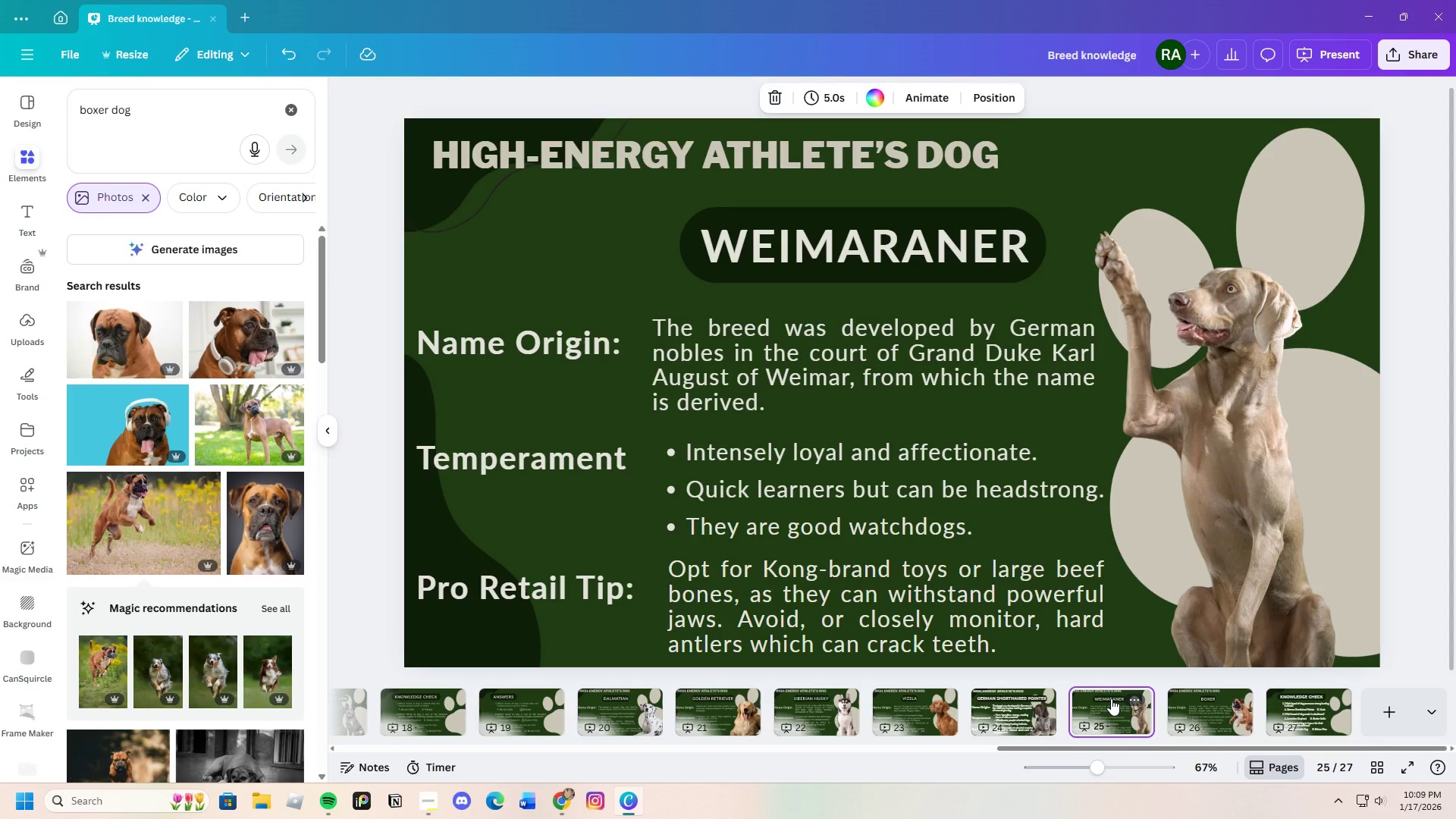 
wait(7.88)
 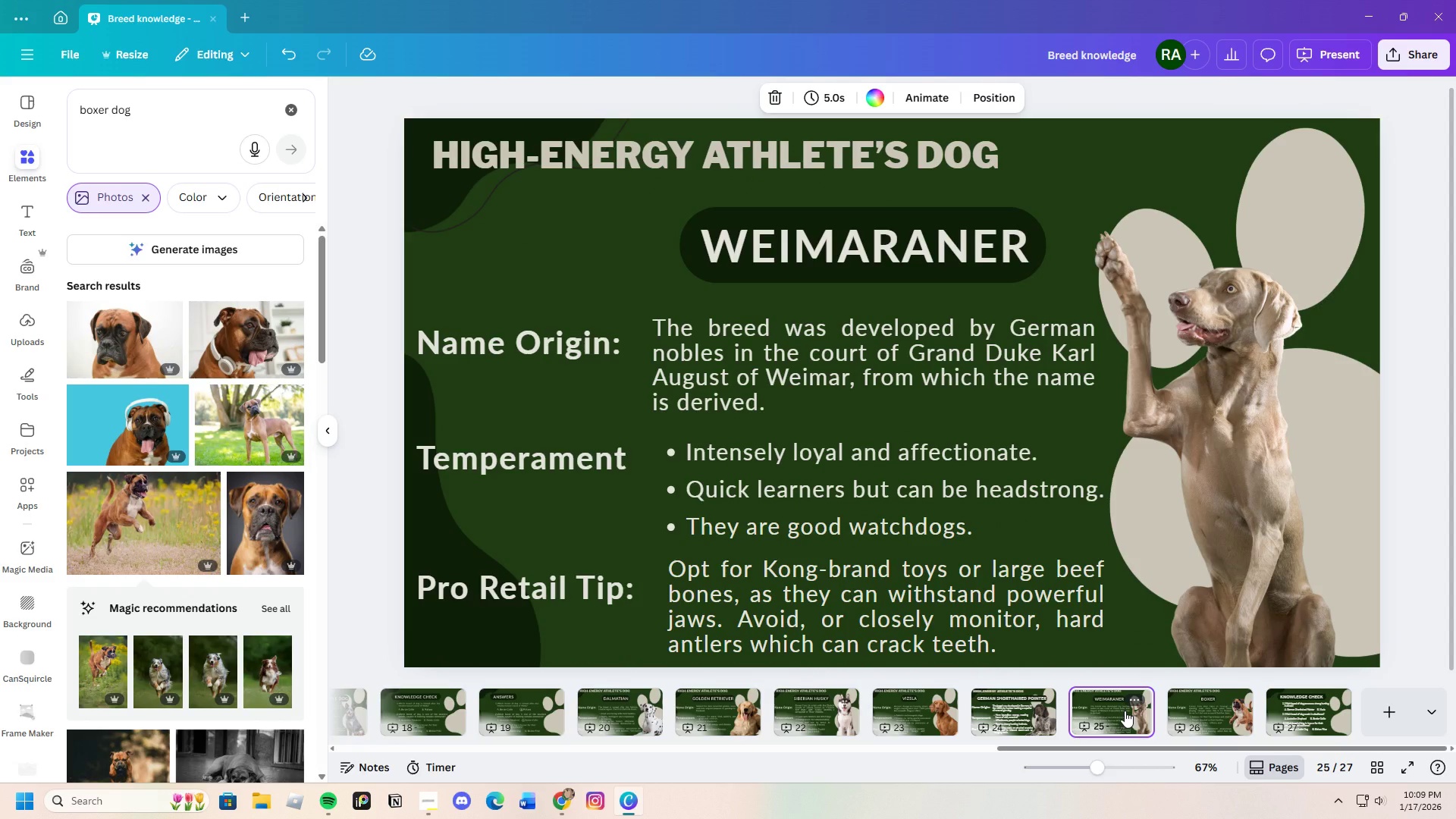 
left_click([1303, 714])
 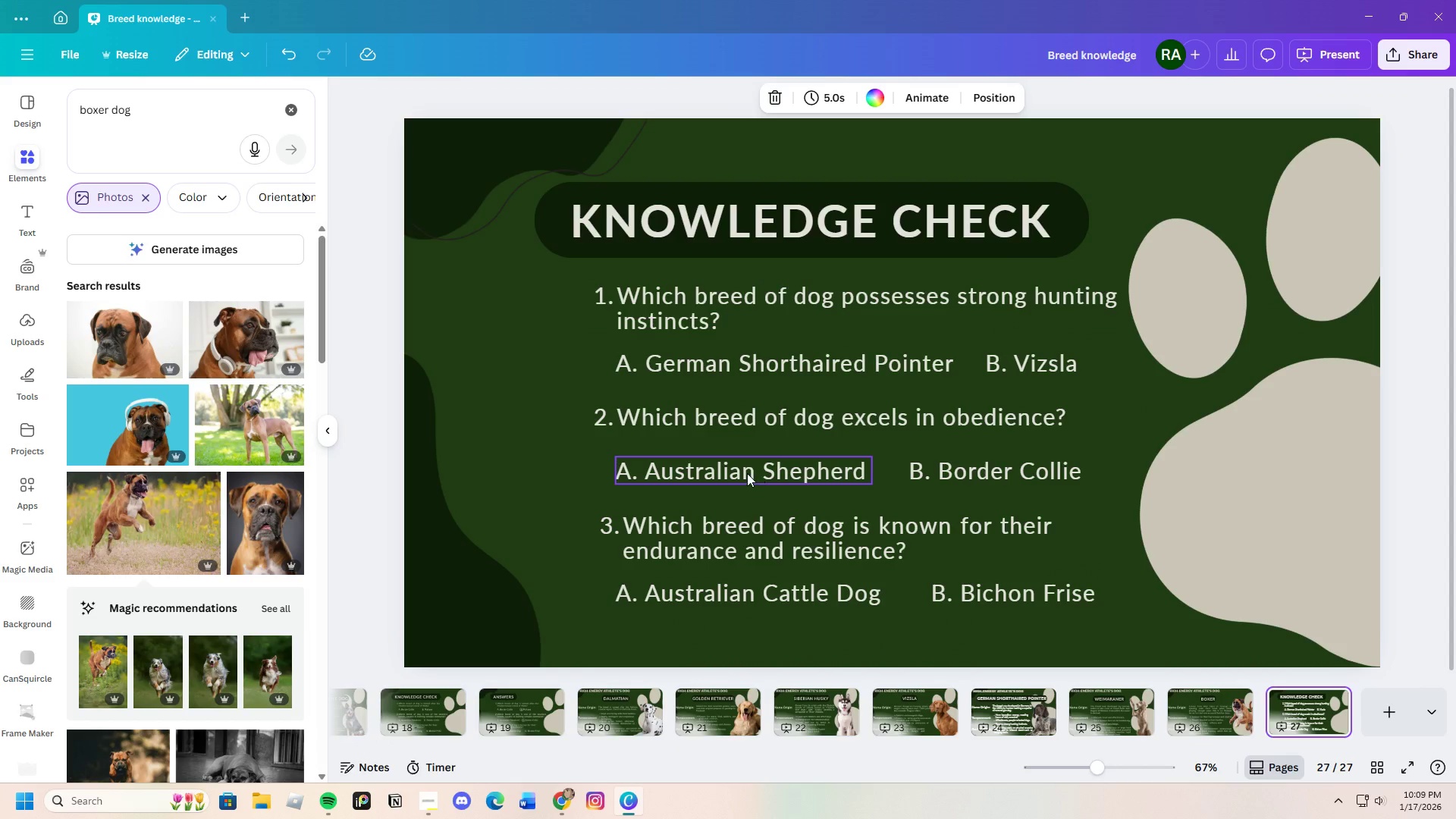 
left_click([1050, 471])
 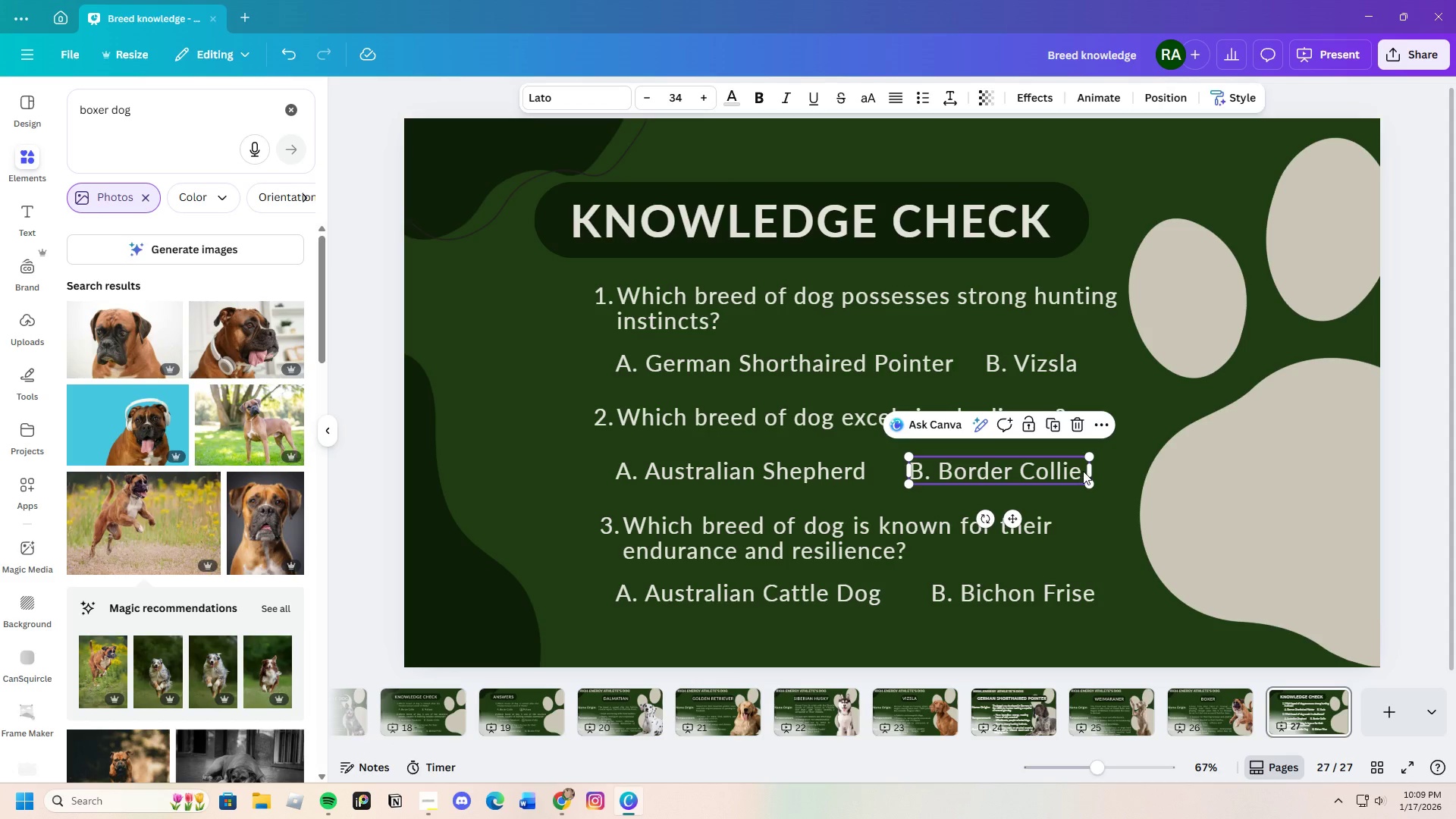 
left_click([1083, 471])
 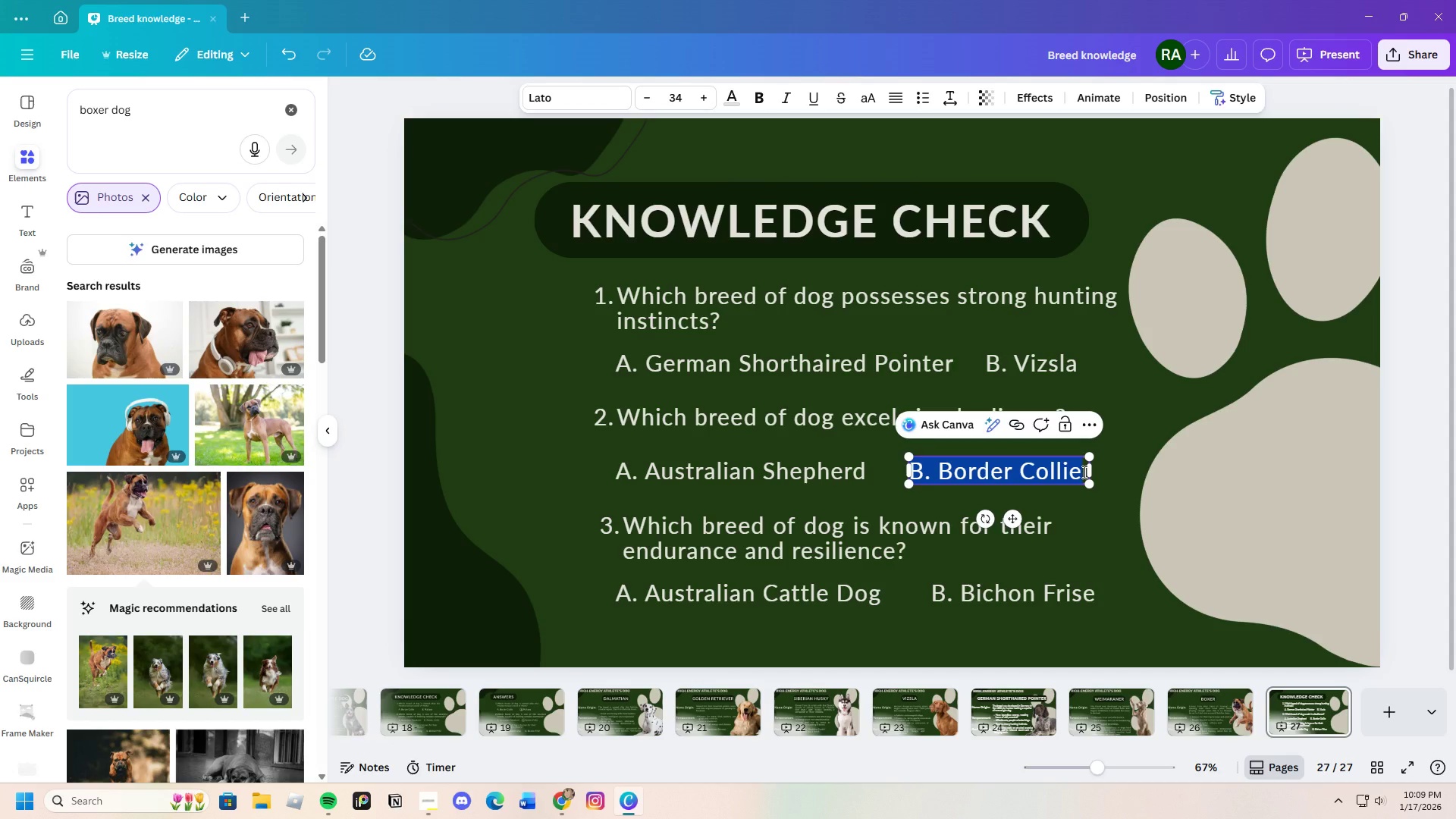 
left_click([1083, 472])
 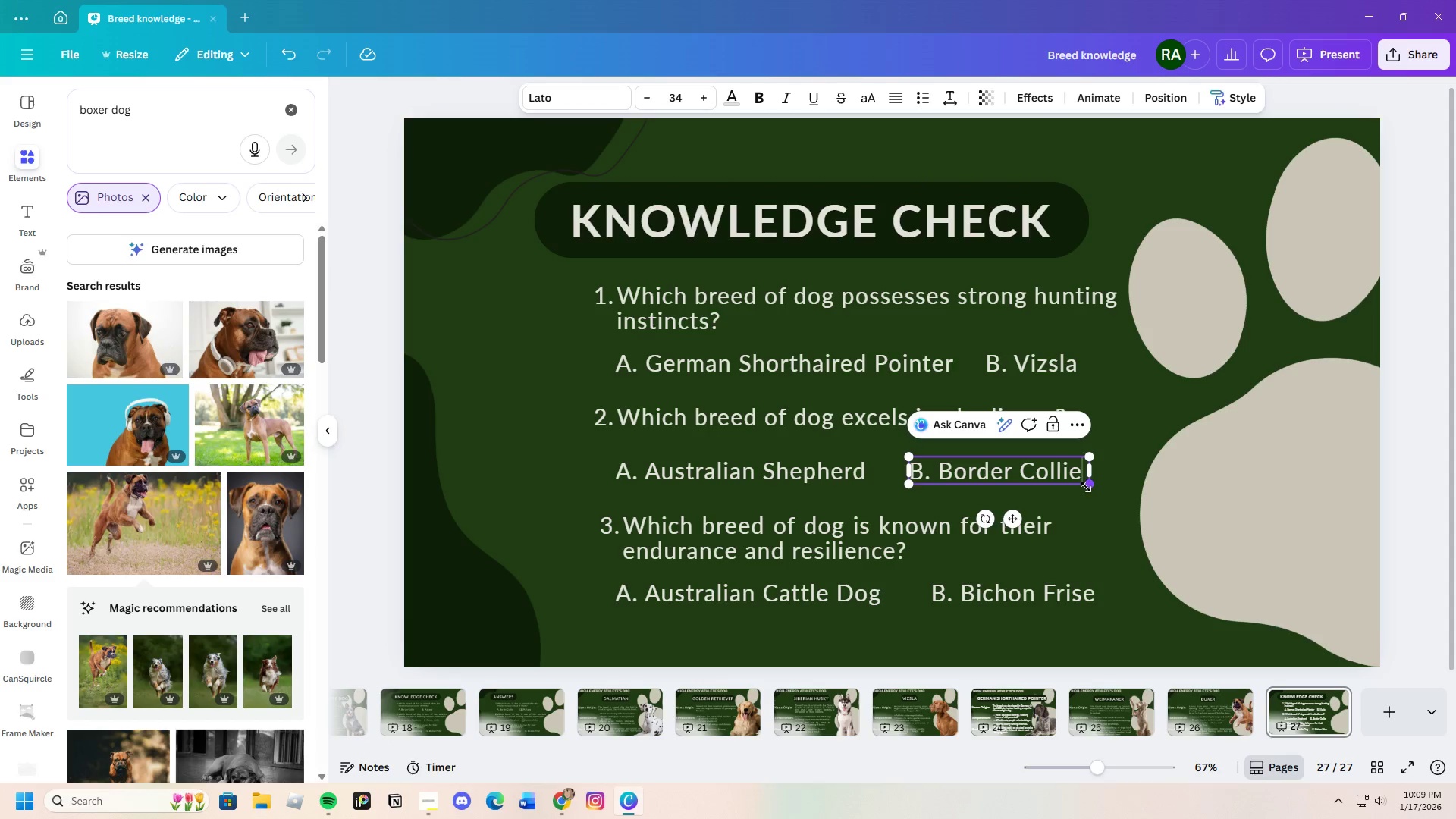 
key(Backspace)
key(Backspace)
key(Backspace)
key(Backspace)
key(Backspace)
key(Backspace)
key(Backspace)
key(Backspace)
key(Backspace)
key(Backspace)
key(Backspace)
key(Backspace)
key(Backspace)
type(Weimara)
 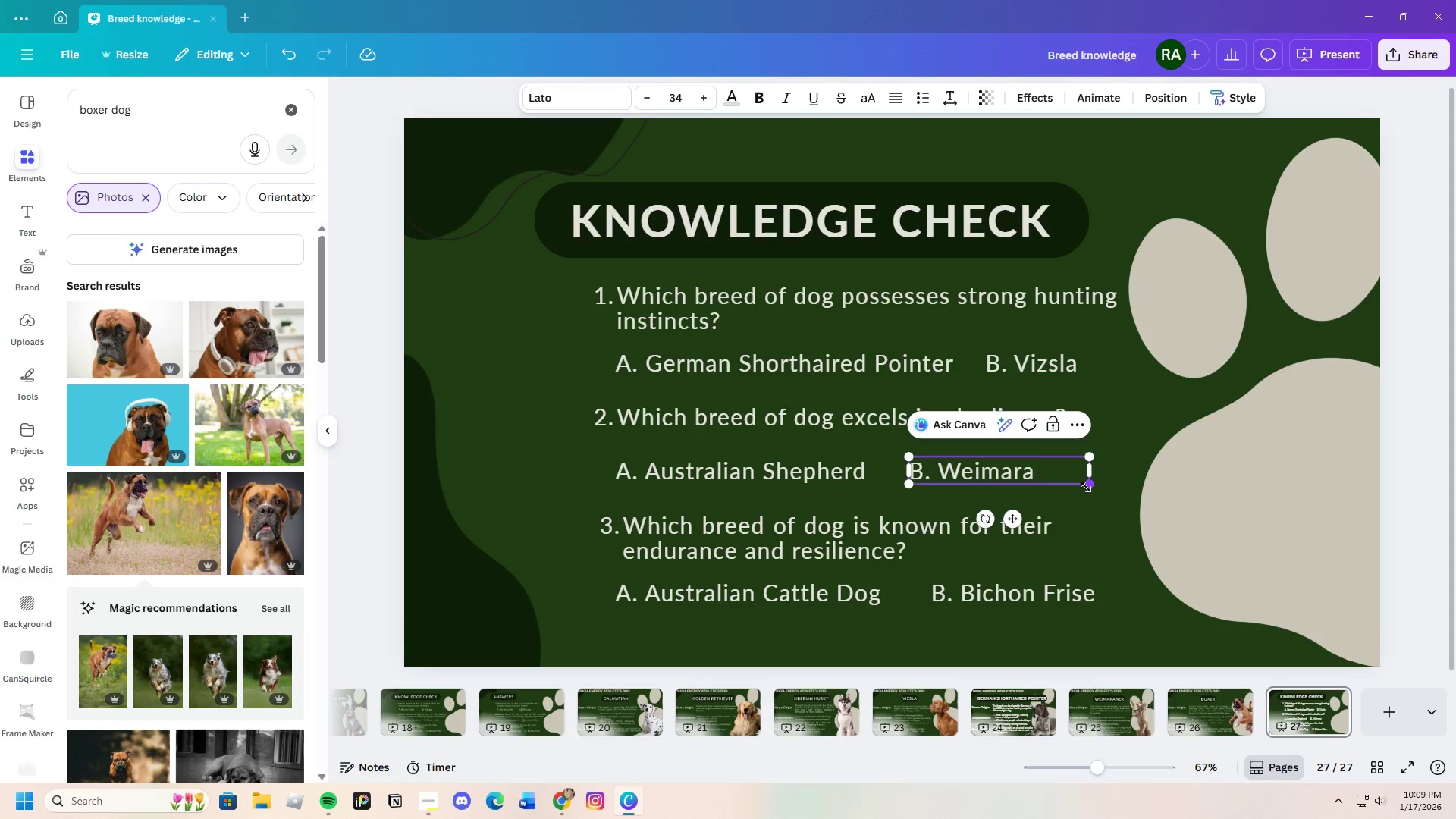 
wait(10.69)
 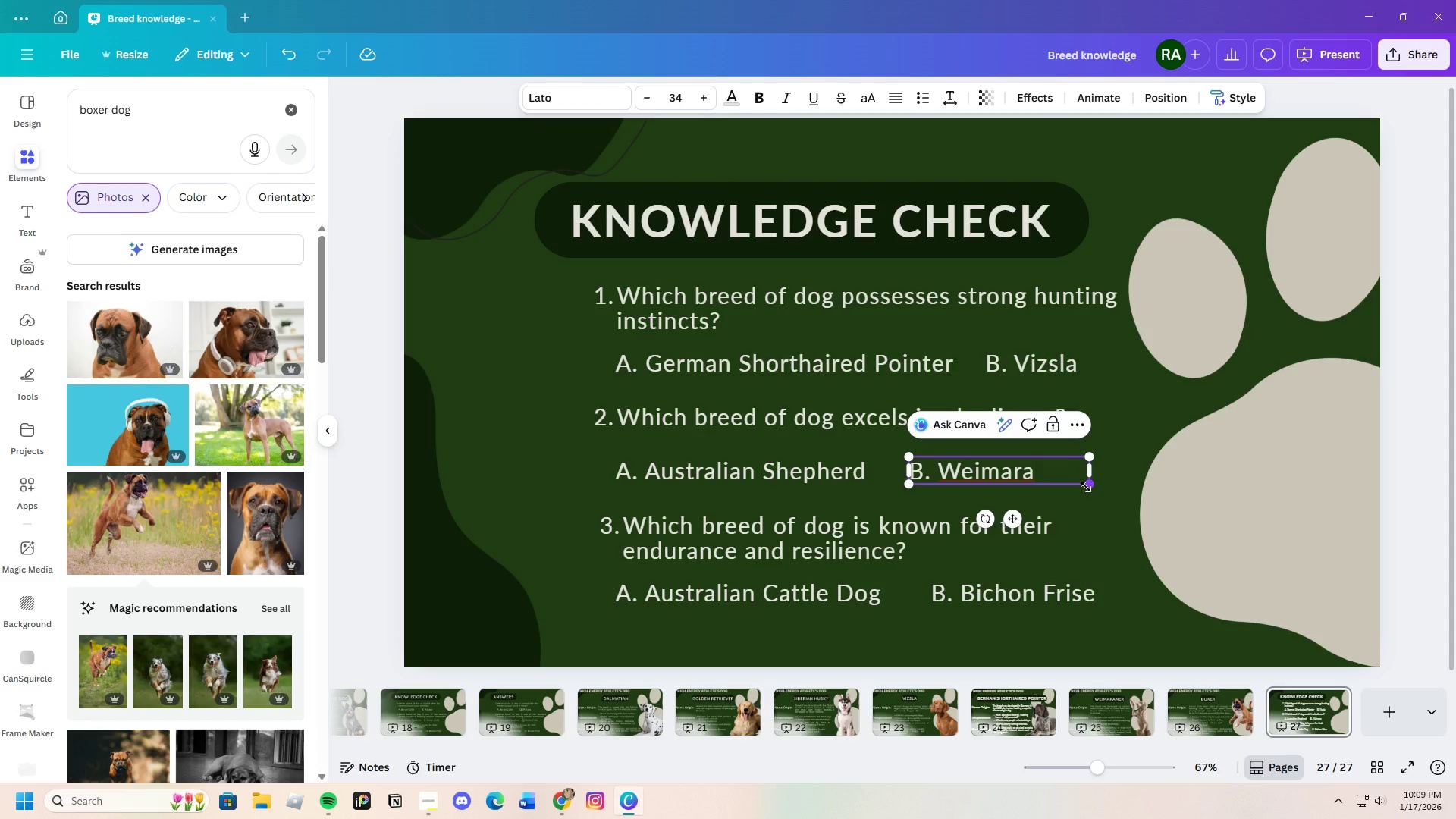 
type(ner)
 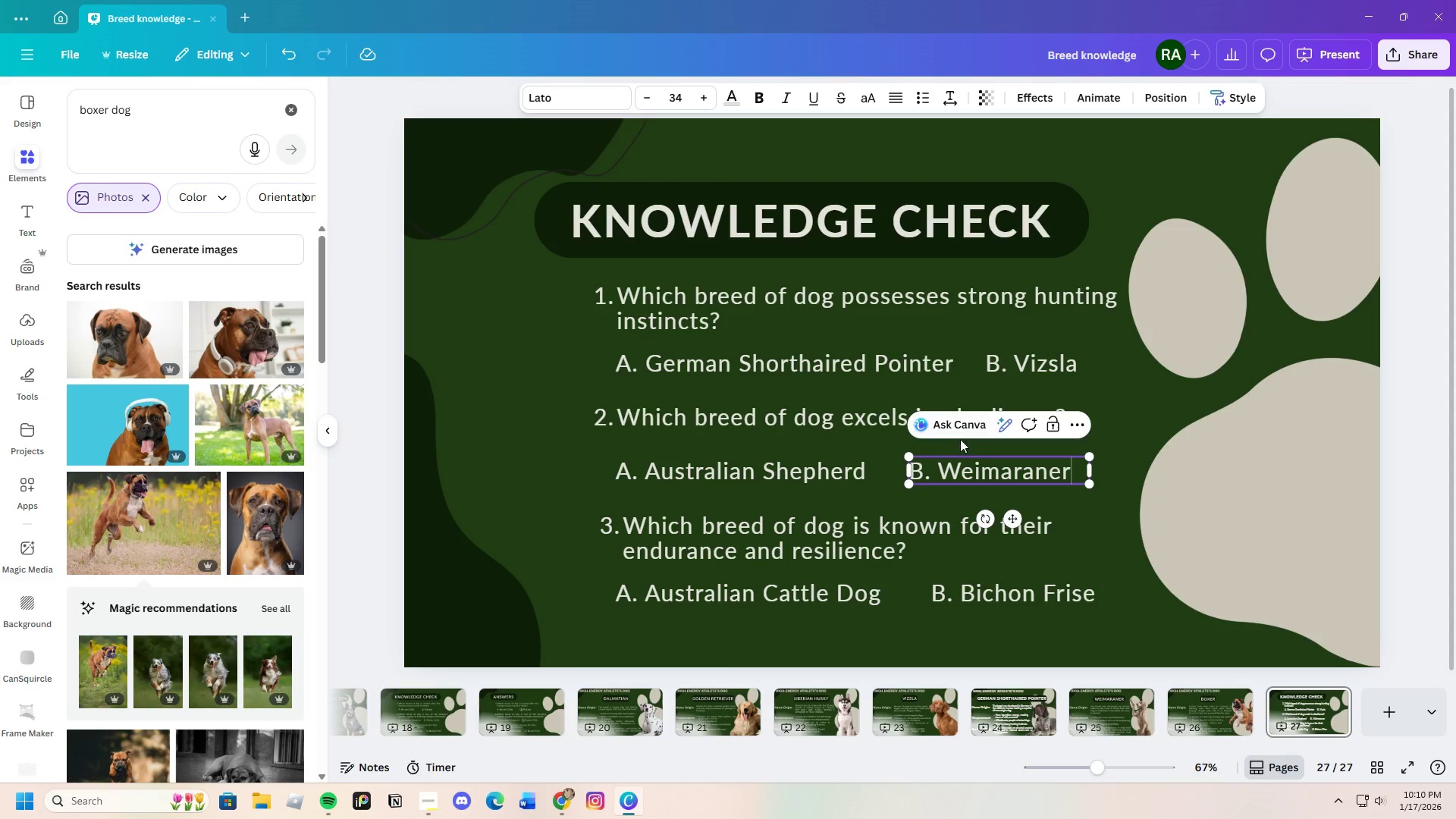 
wait(7.58)
 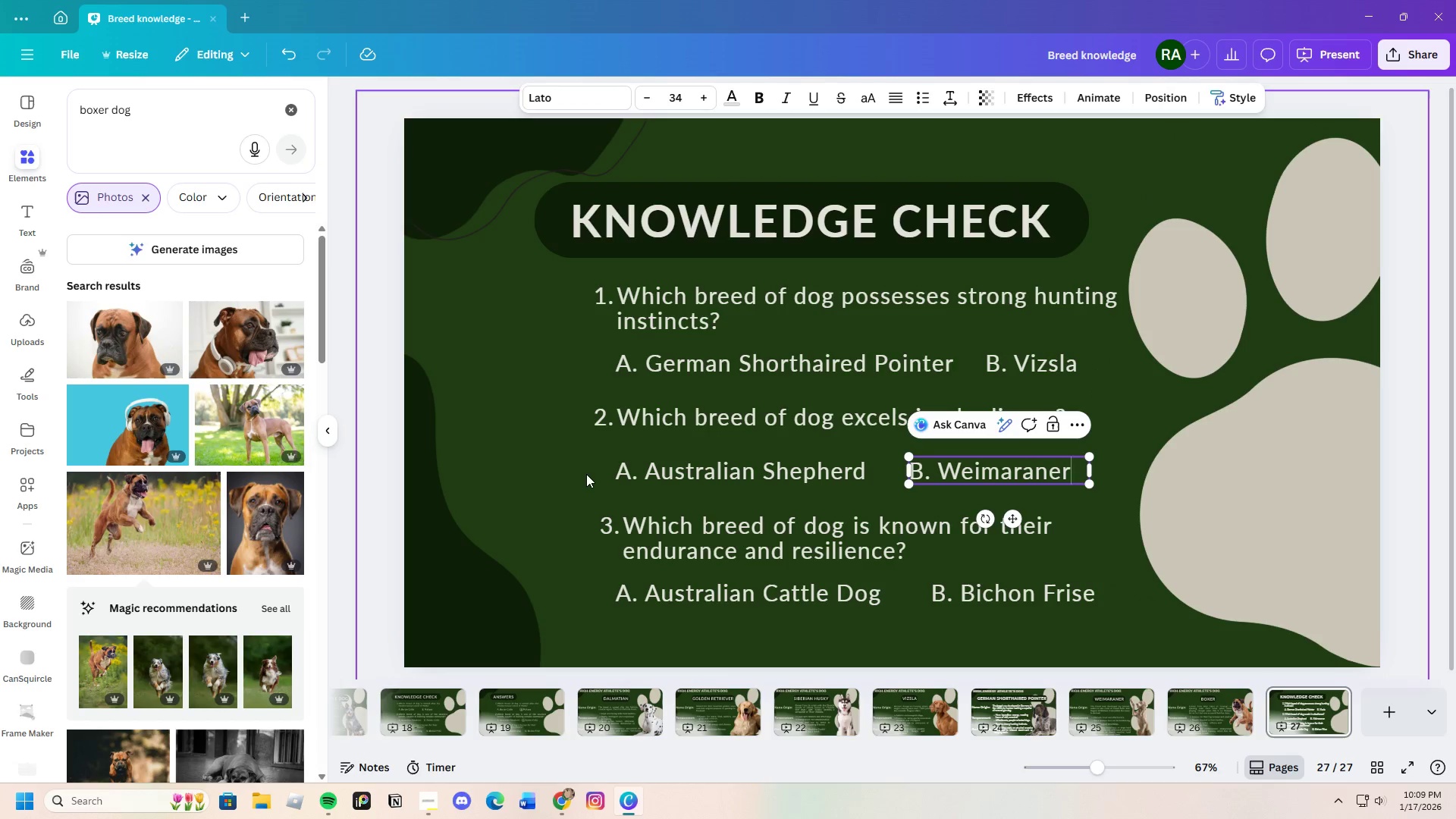 
key(Backspace)
 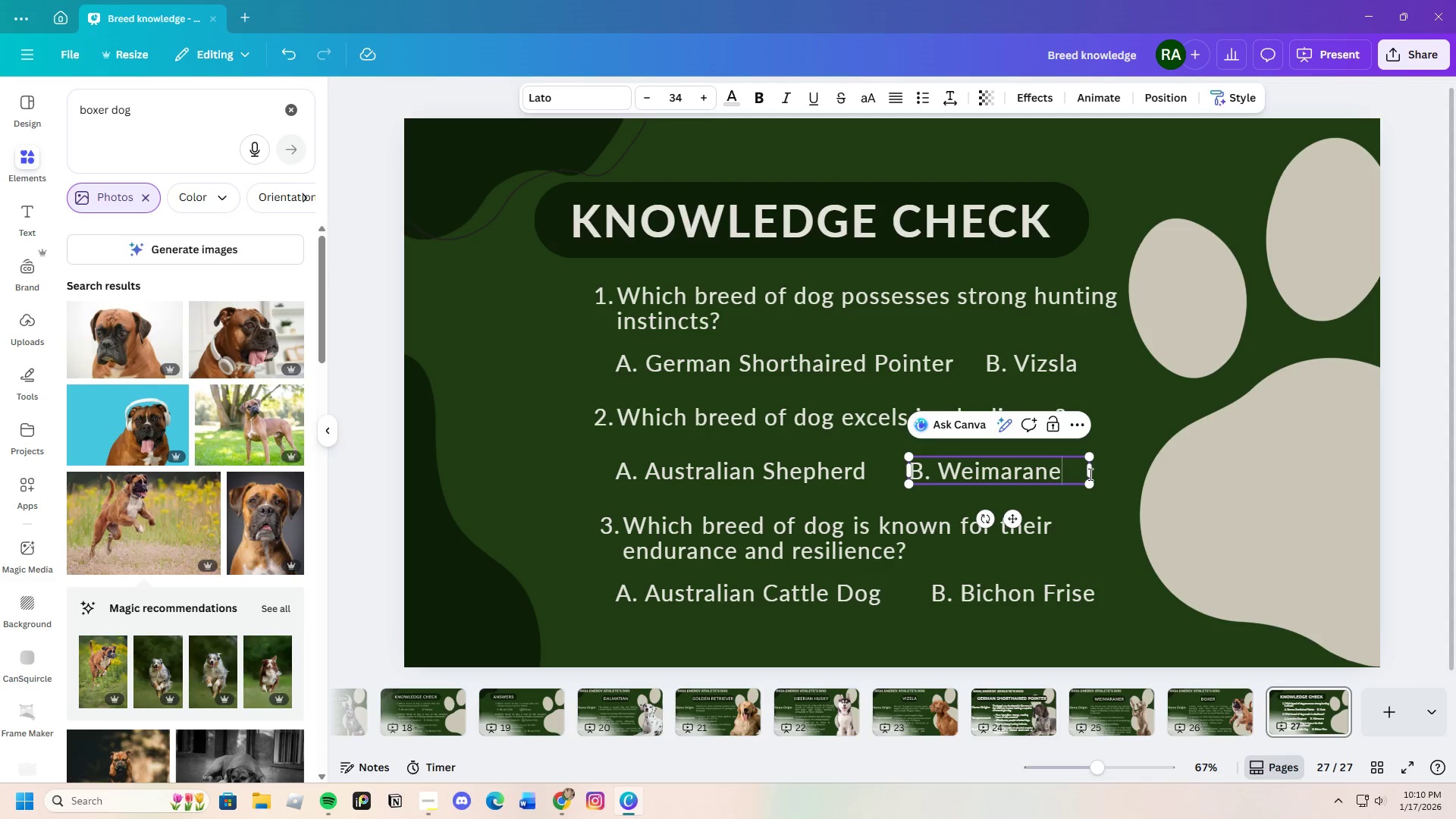 
key(Backspace)
 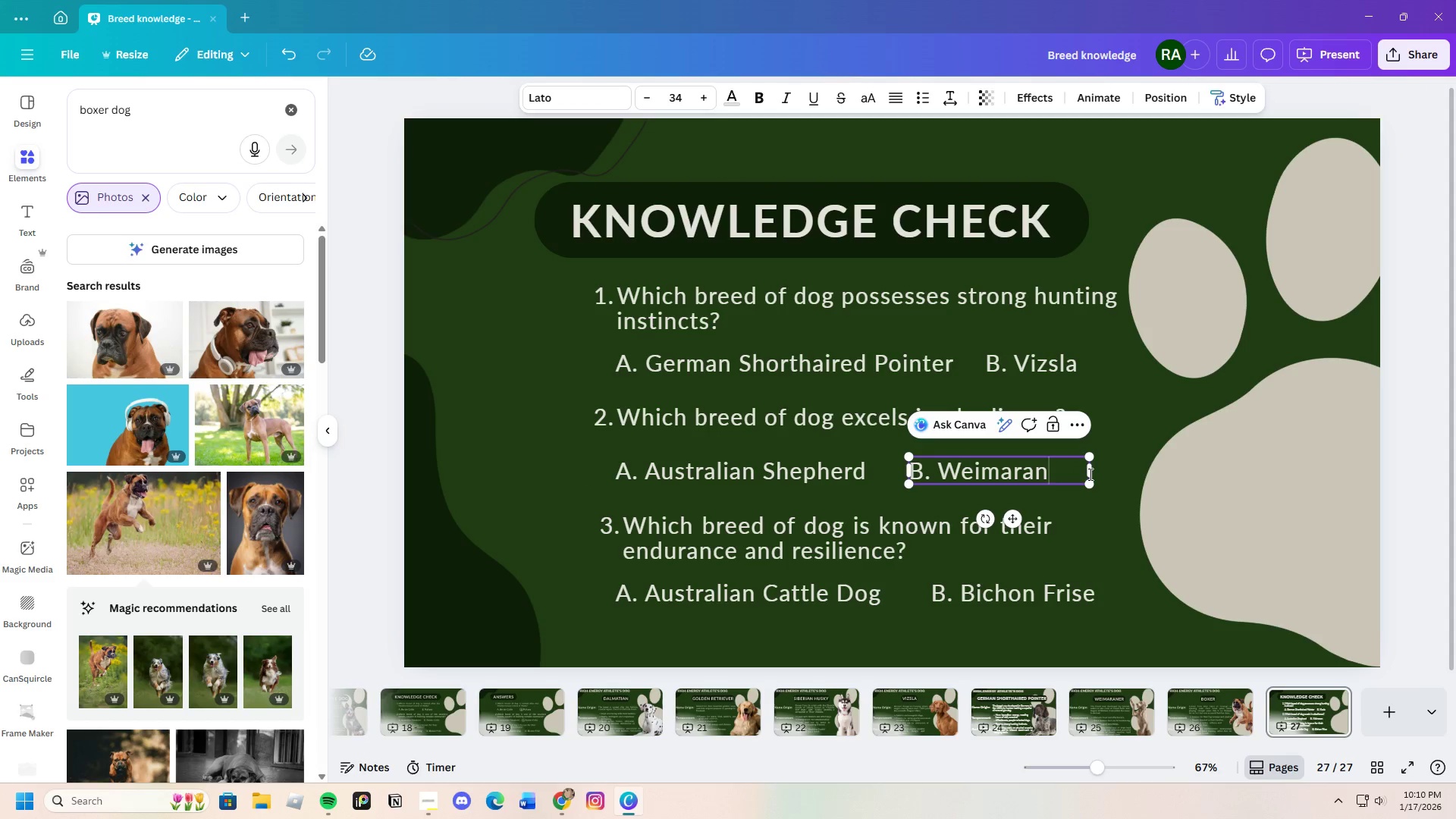 
key(Backspace)
 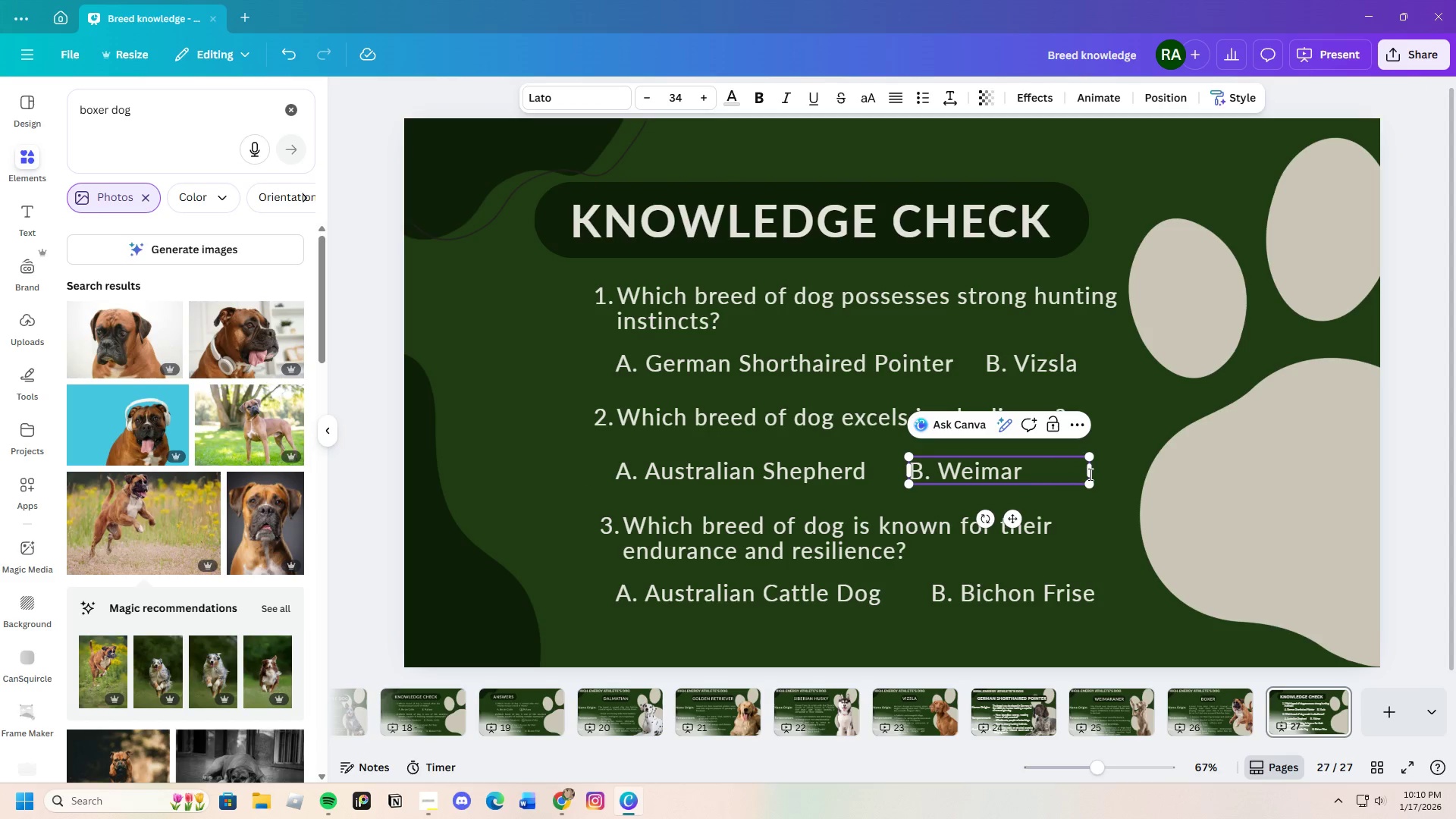 
key(Backspace)
 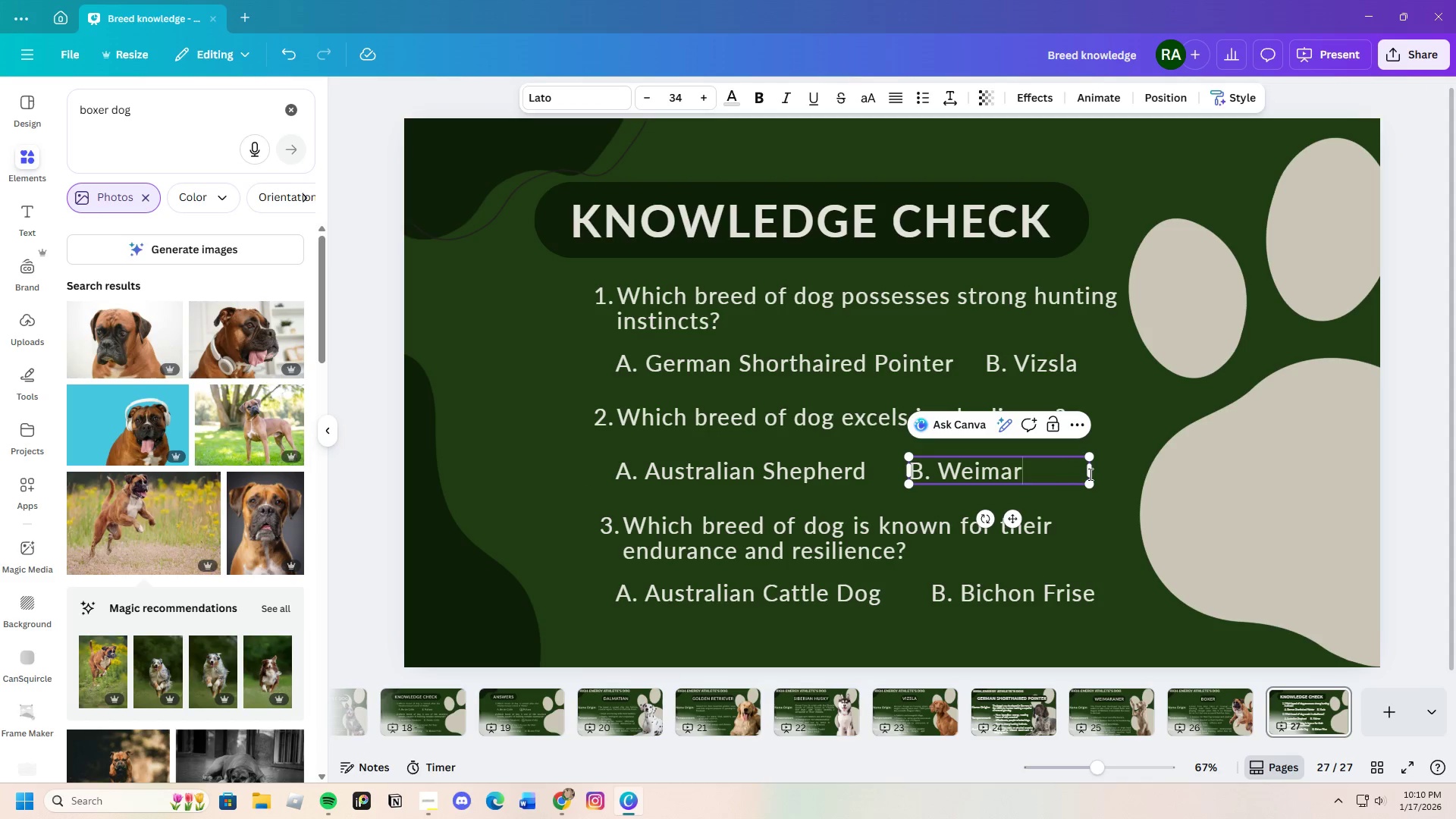 
key(Backspace)
 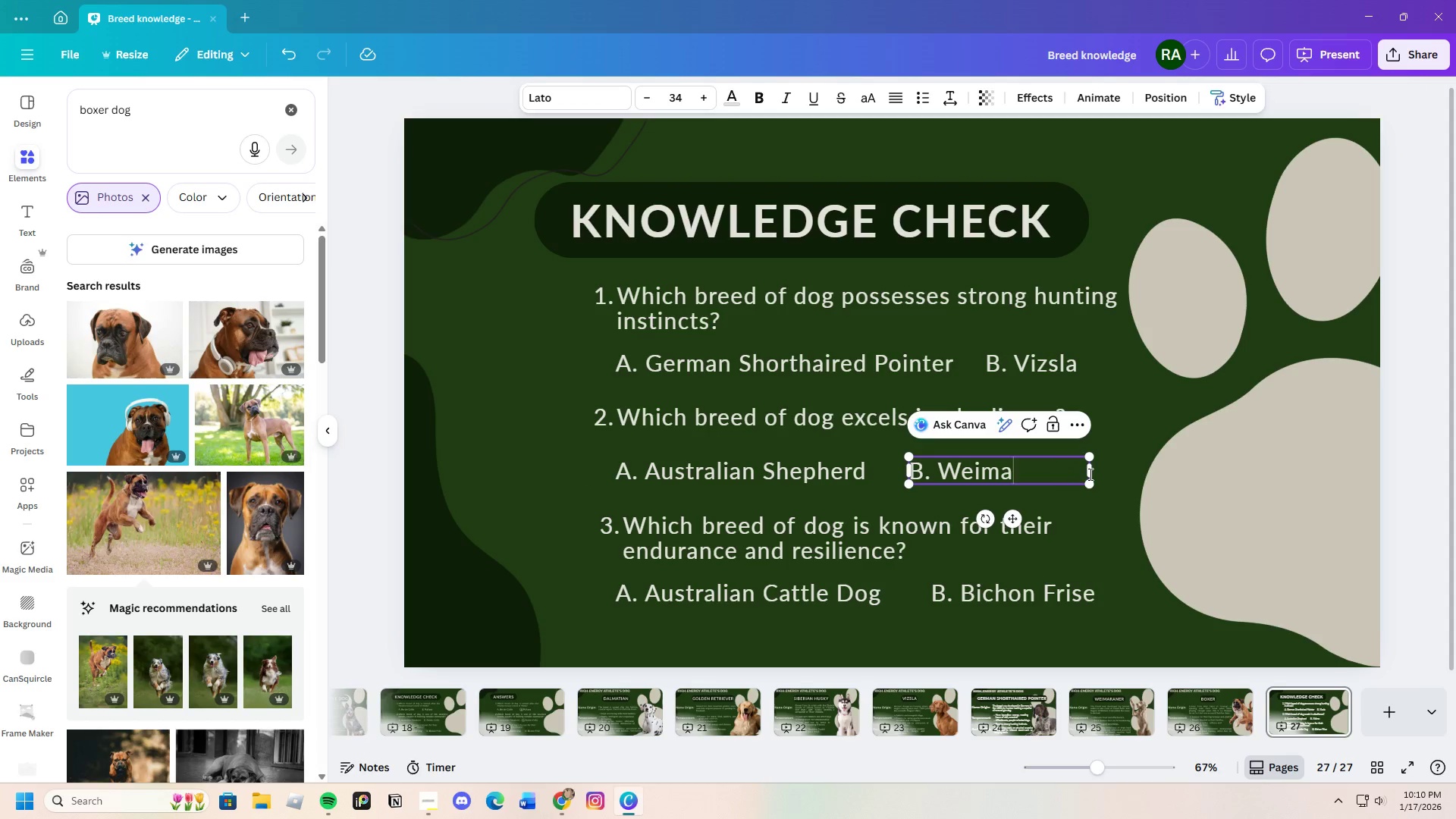 
key(Backspace)
 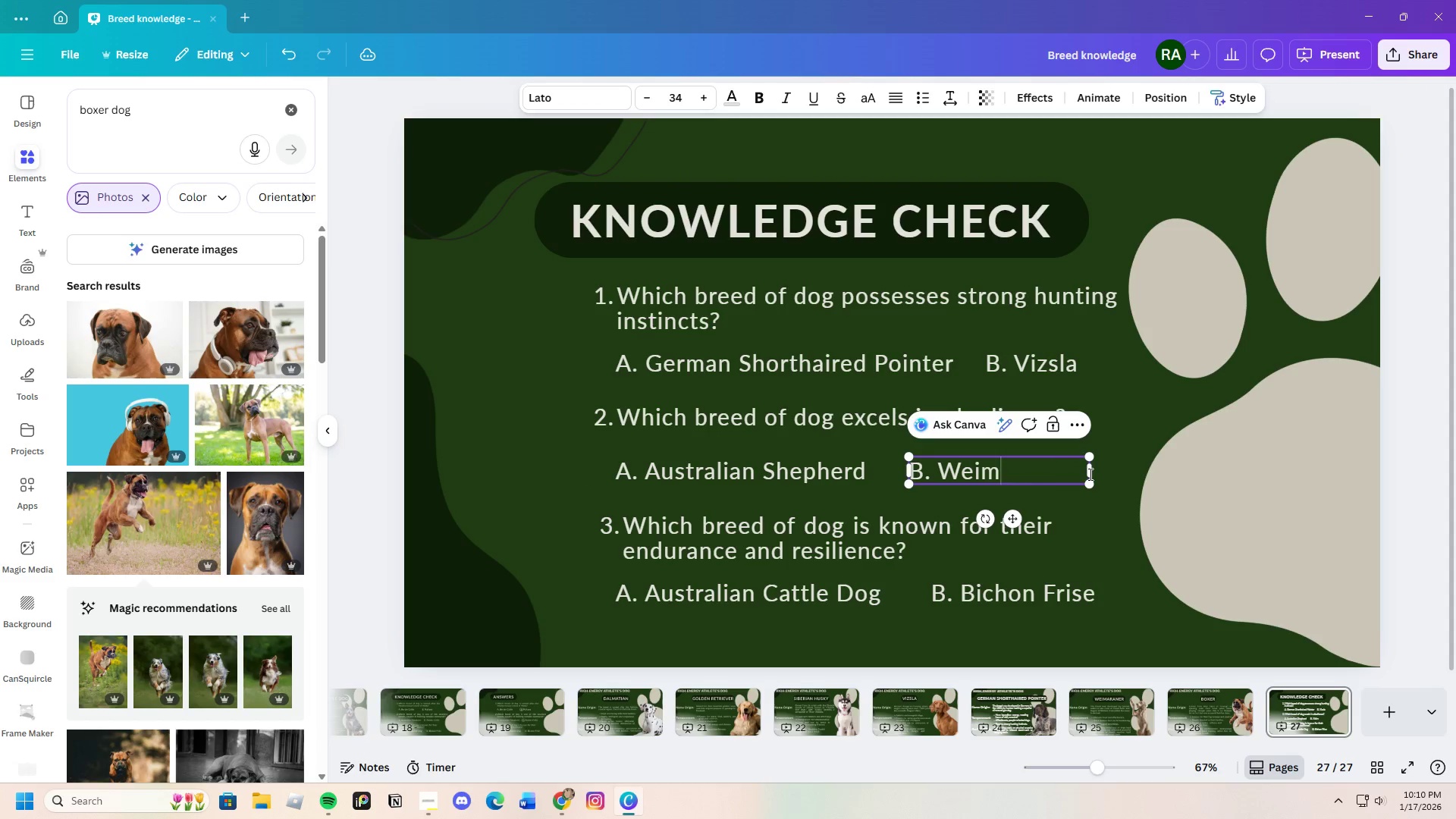 
key(Backspace)
 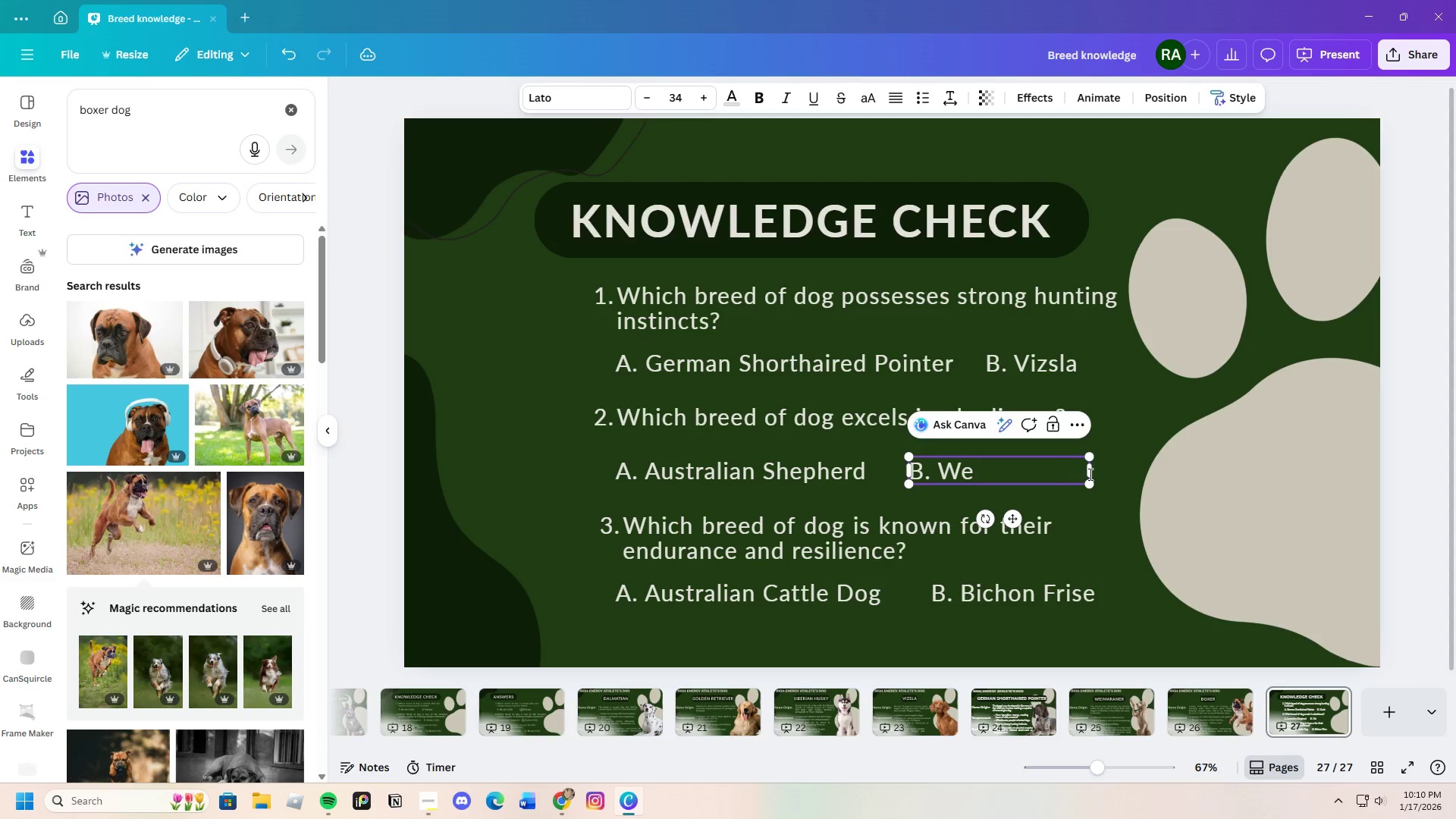 
key(Backspace)
 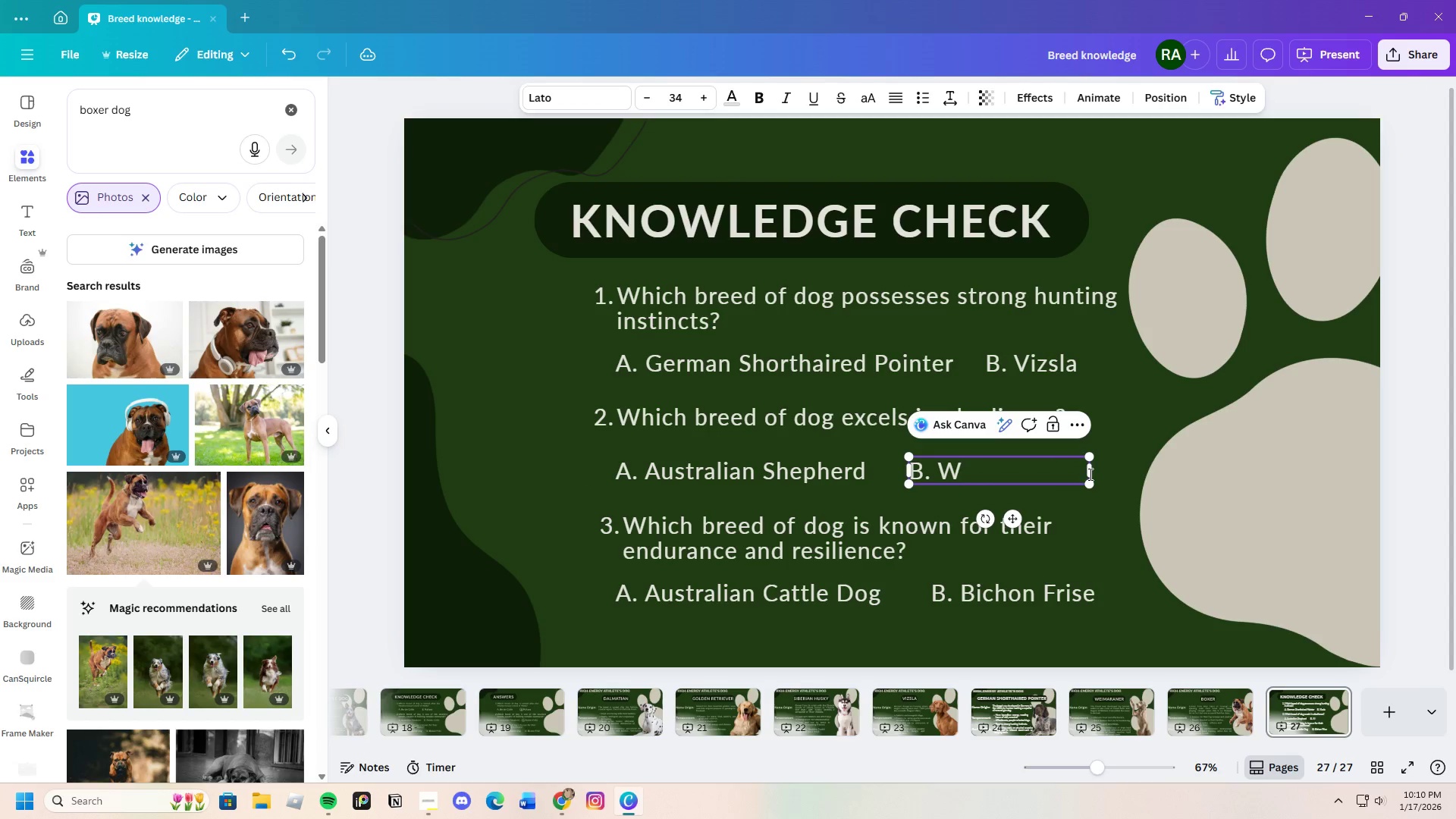 
key(Backspace)
 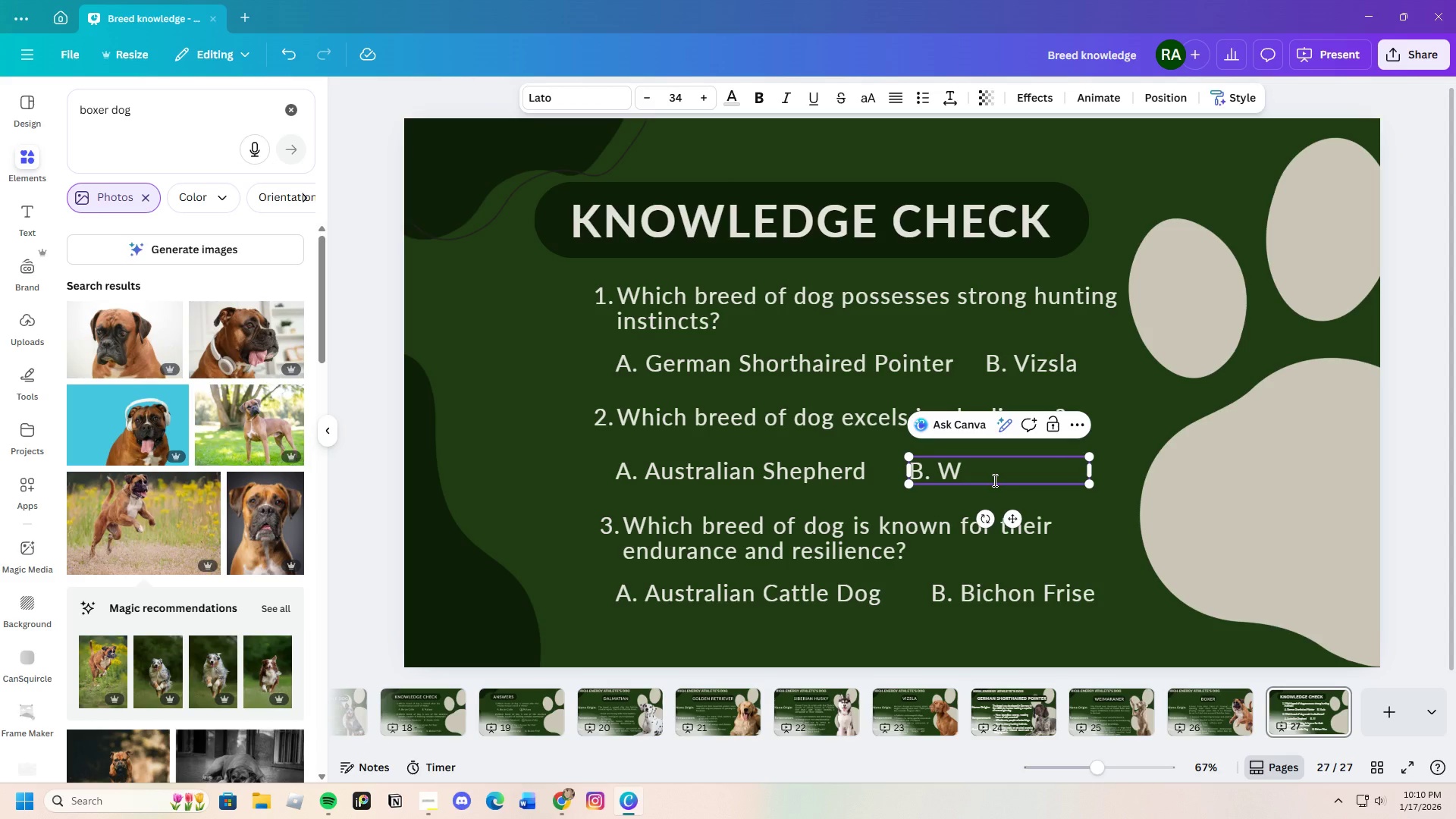 
wait(6.91)
 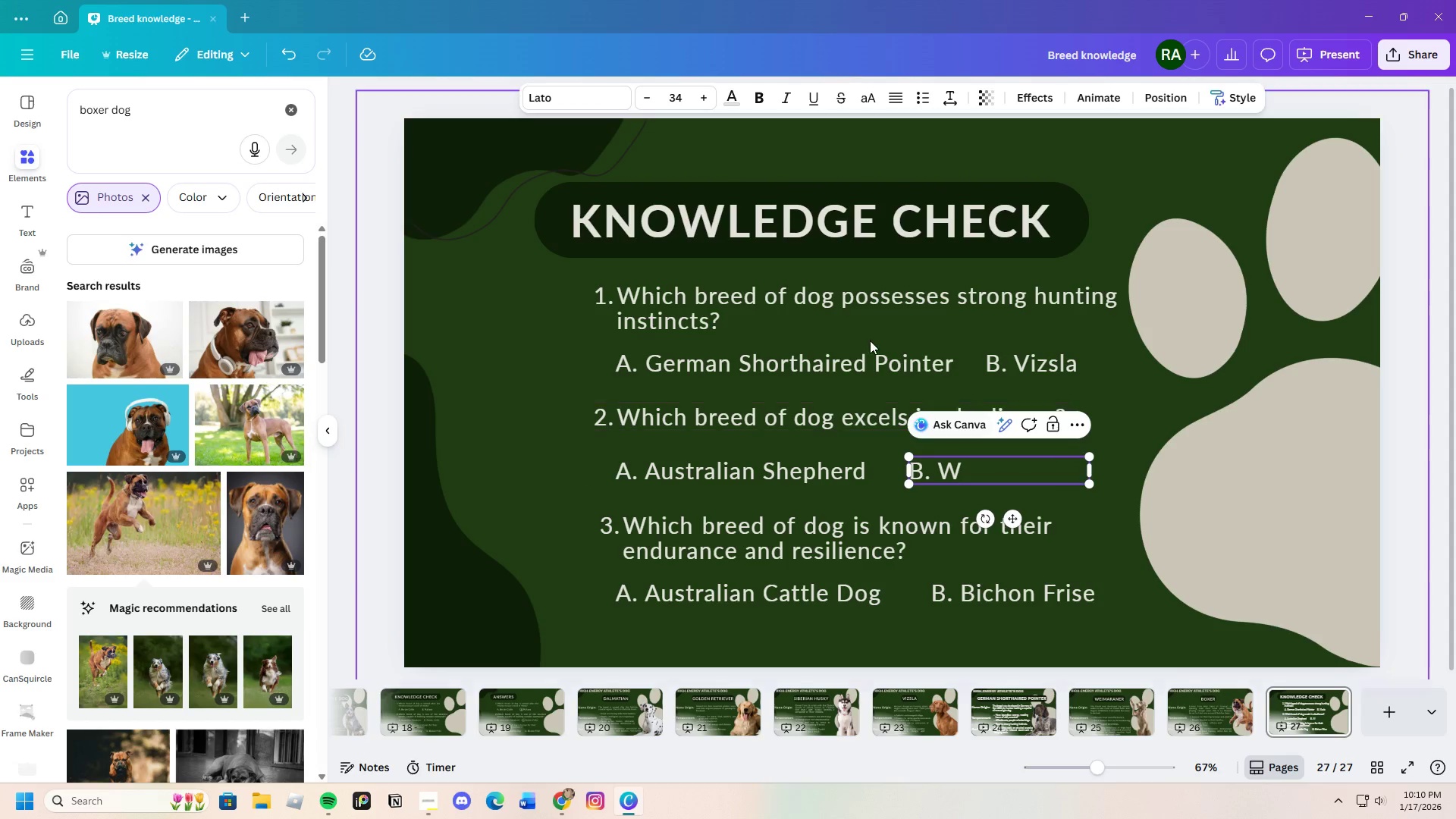 
key(Backspace)
type(Golden Retriever)
 